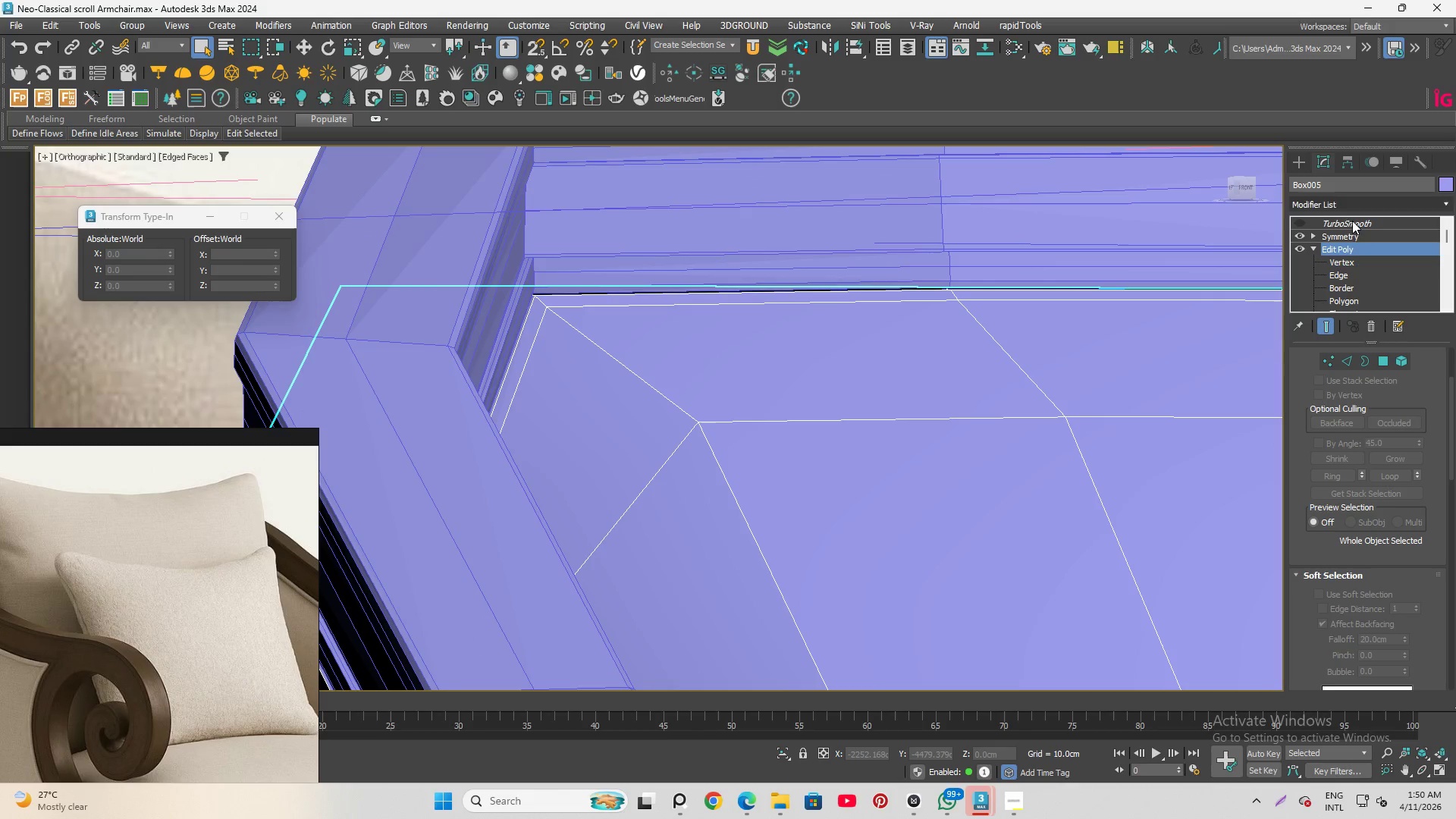 
left_click([1351, 226])
 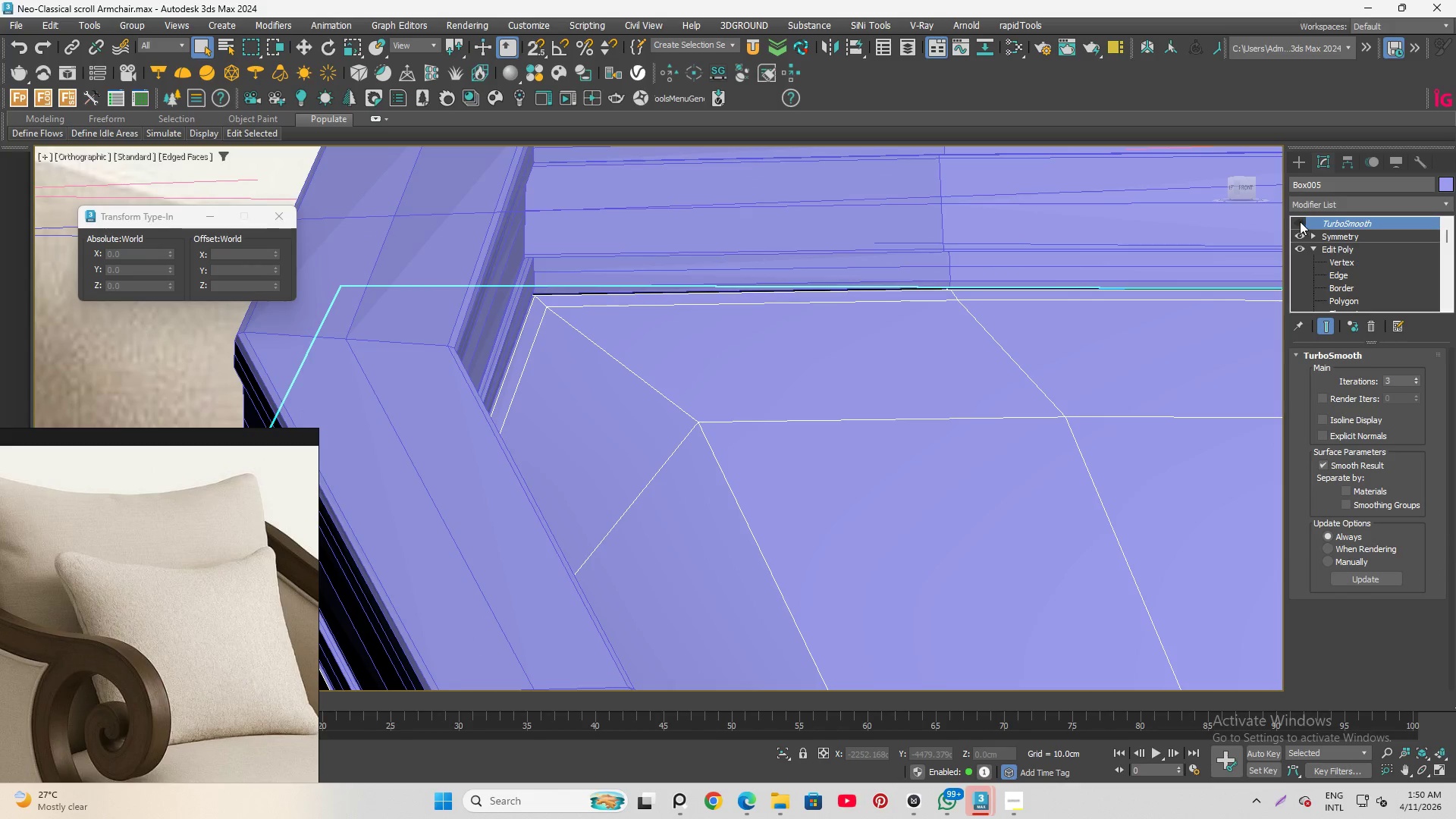 
left_click([1299, 221])
 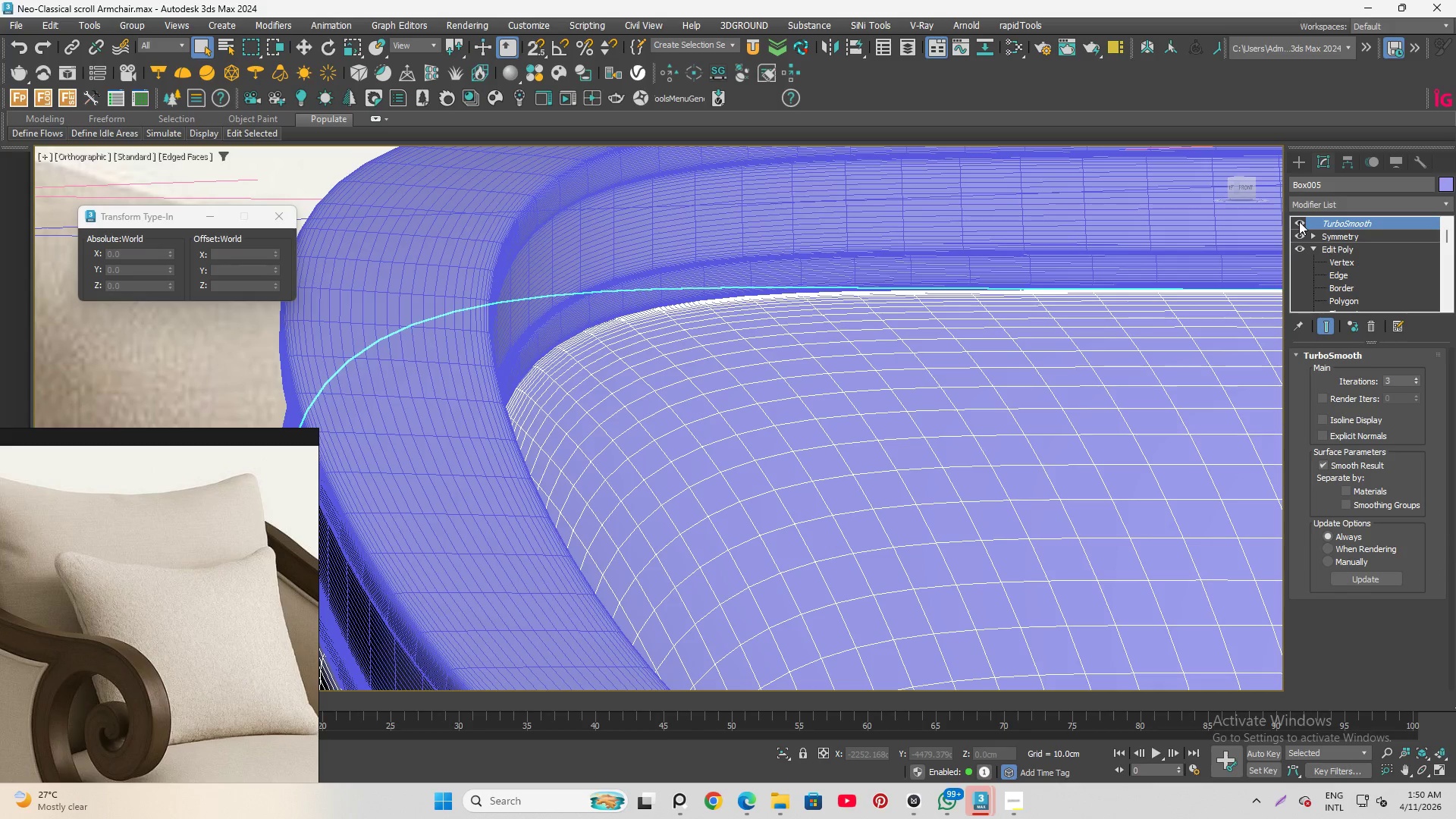 
key(F4)
 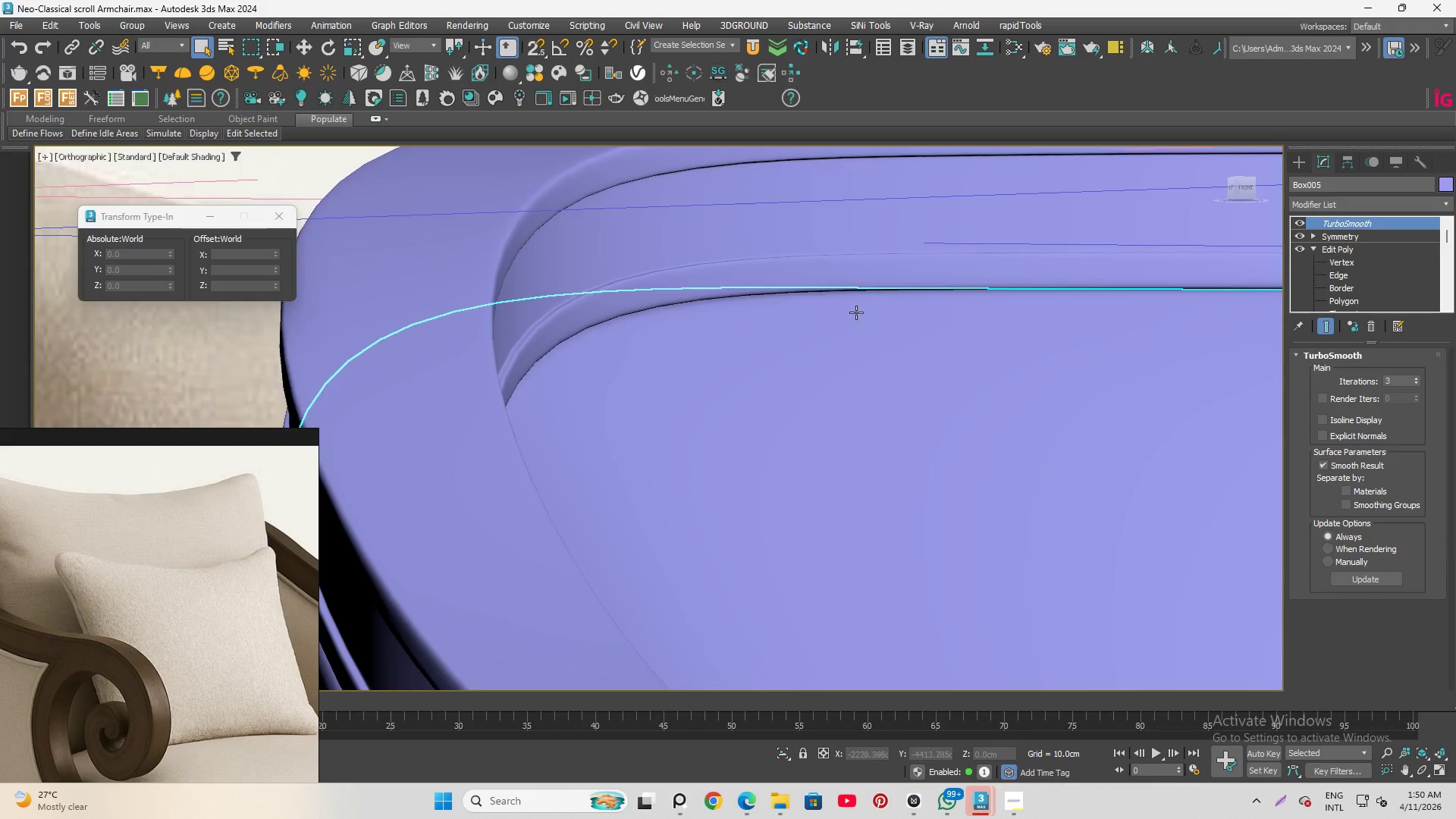 
hold_key(key=Space, duration=0.77)
 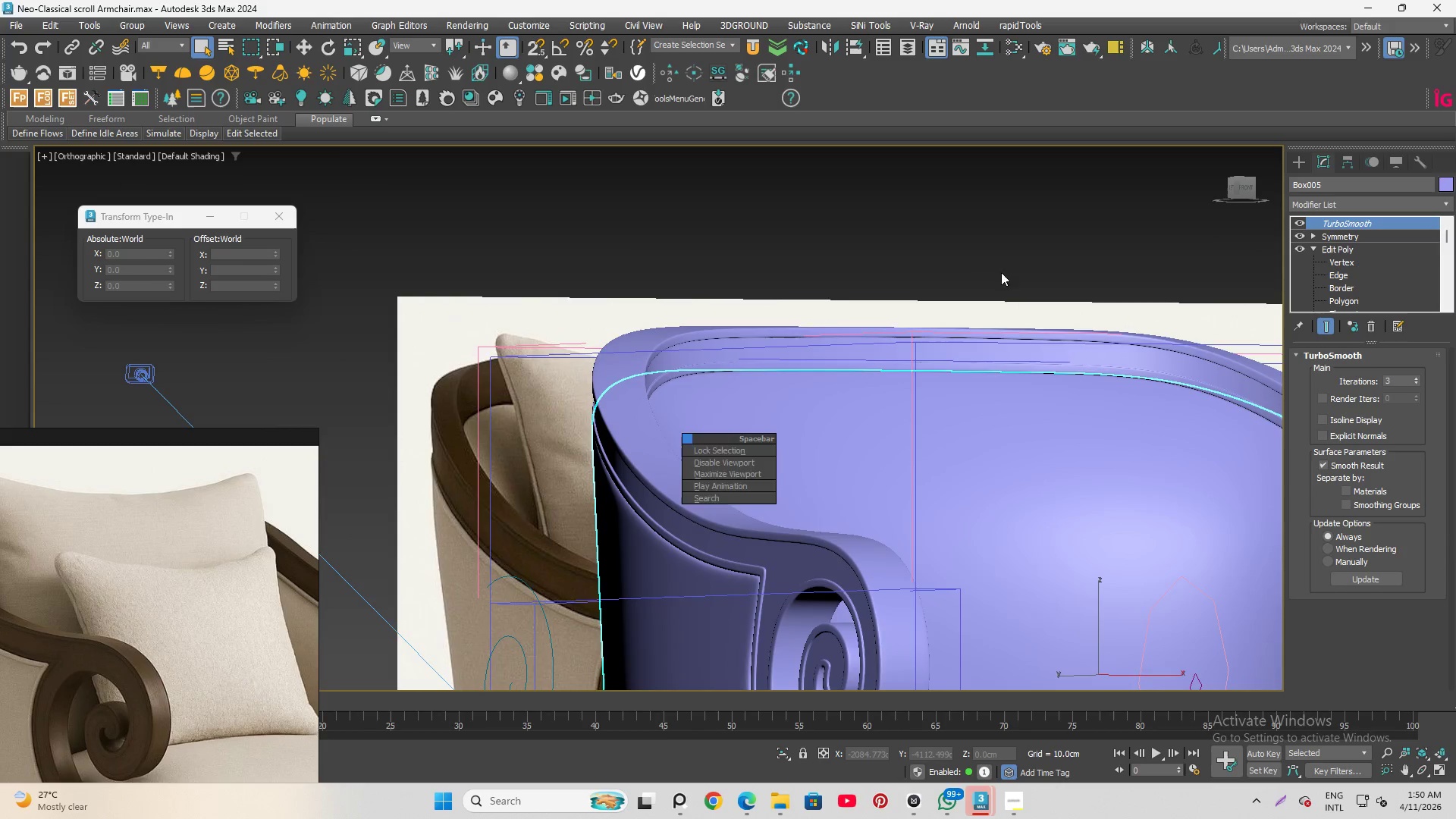 
scroll: coordinate [733, 365], scroll_direction: down, amount: 4.0
 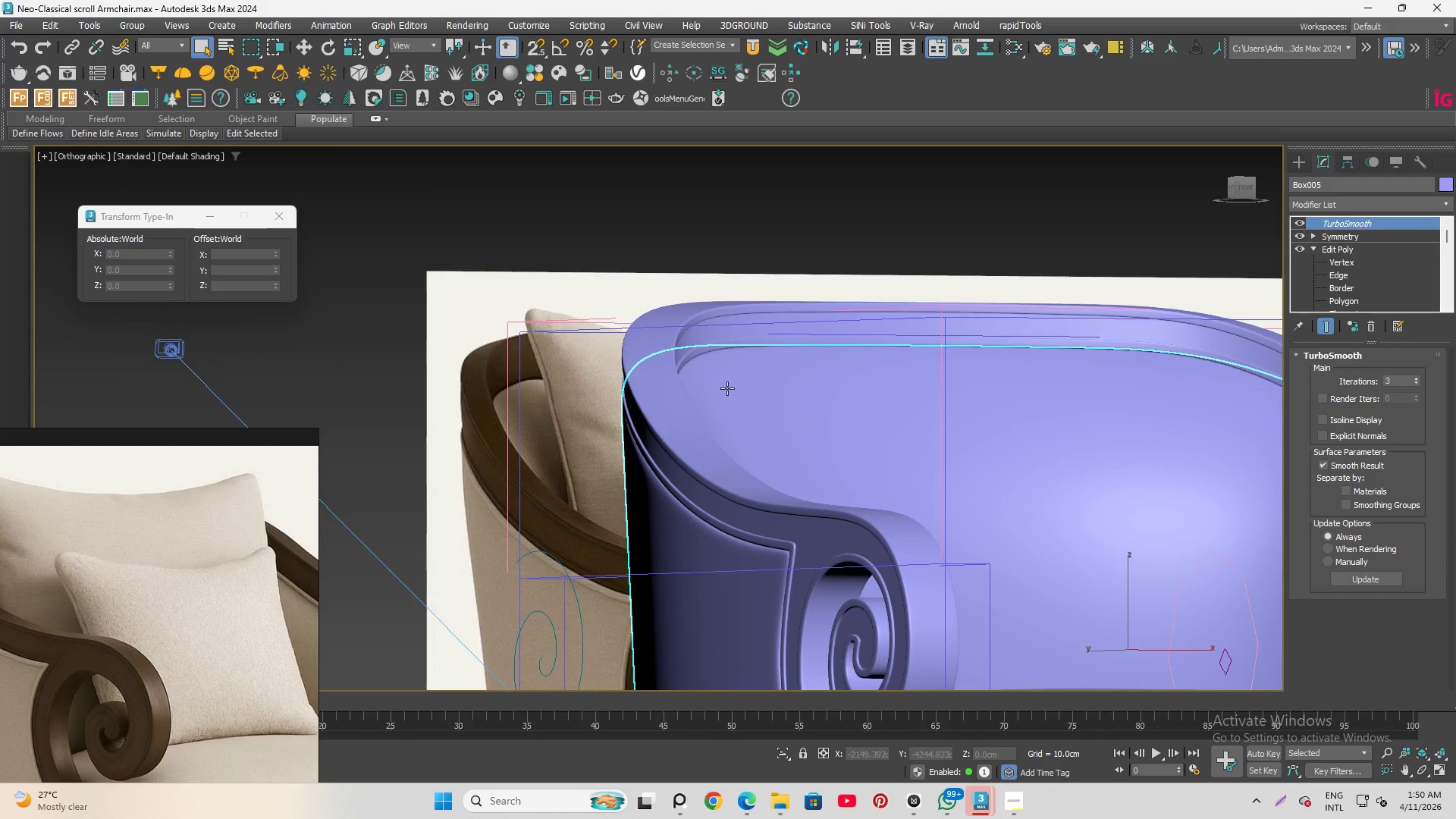 
left_click([1001, 272])
 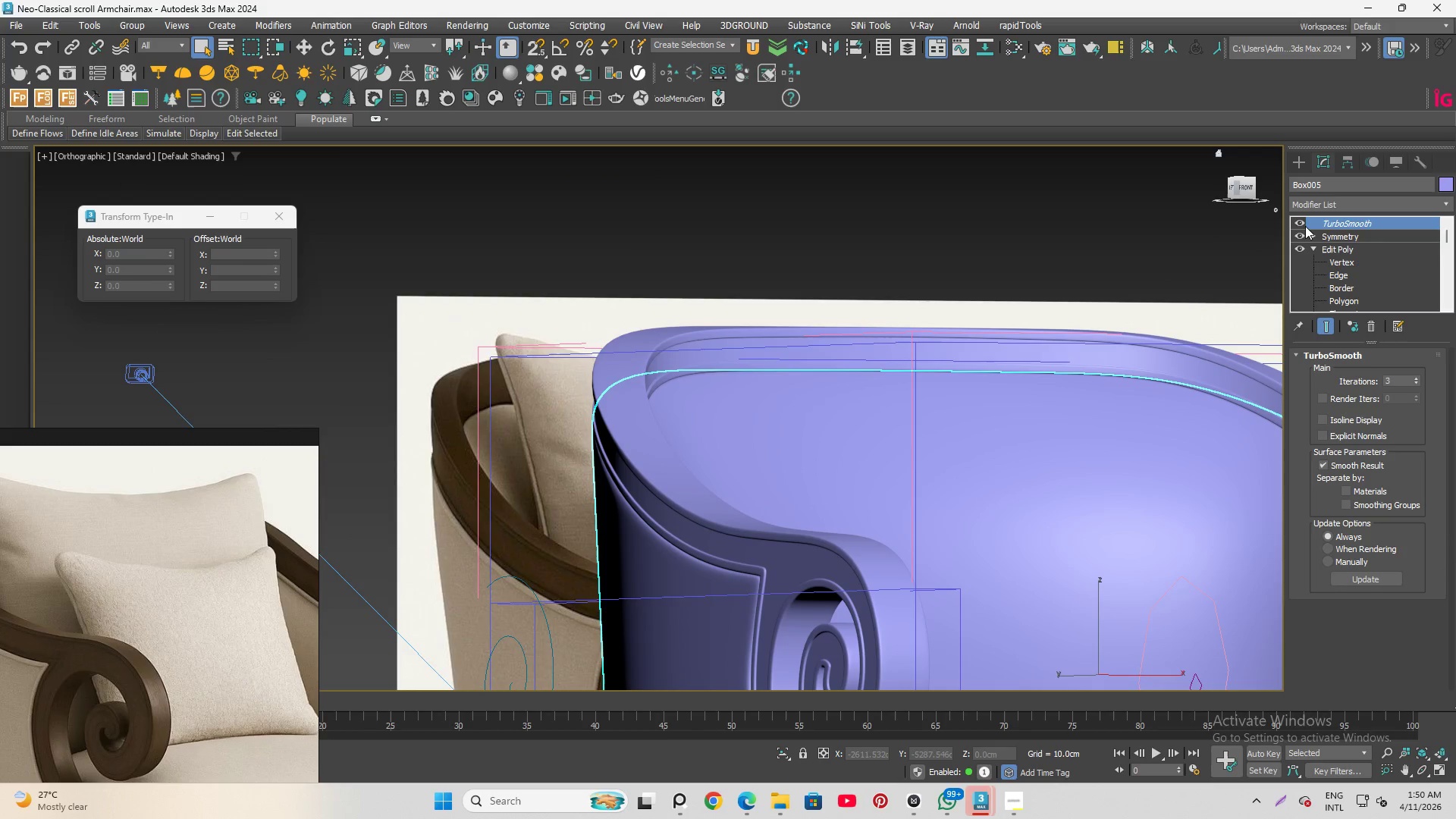 
left_click([1297, 221])
 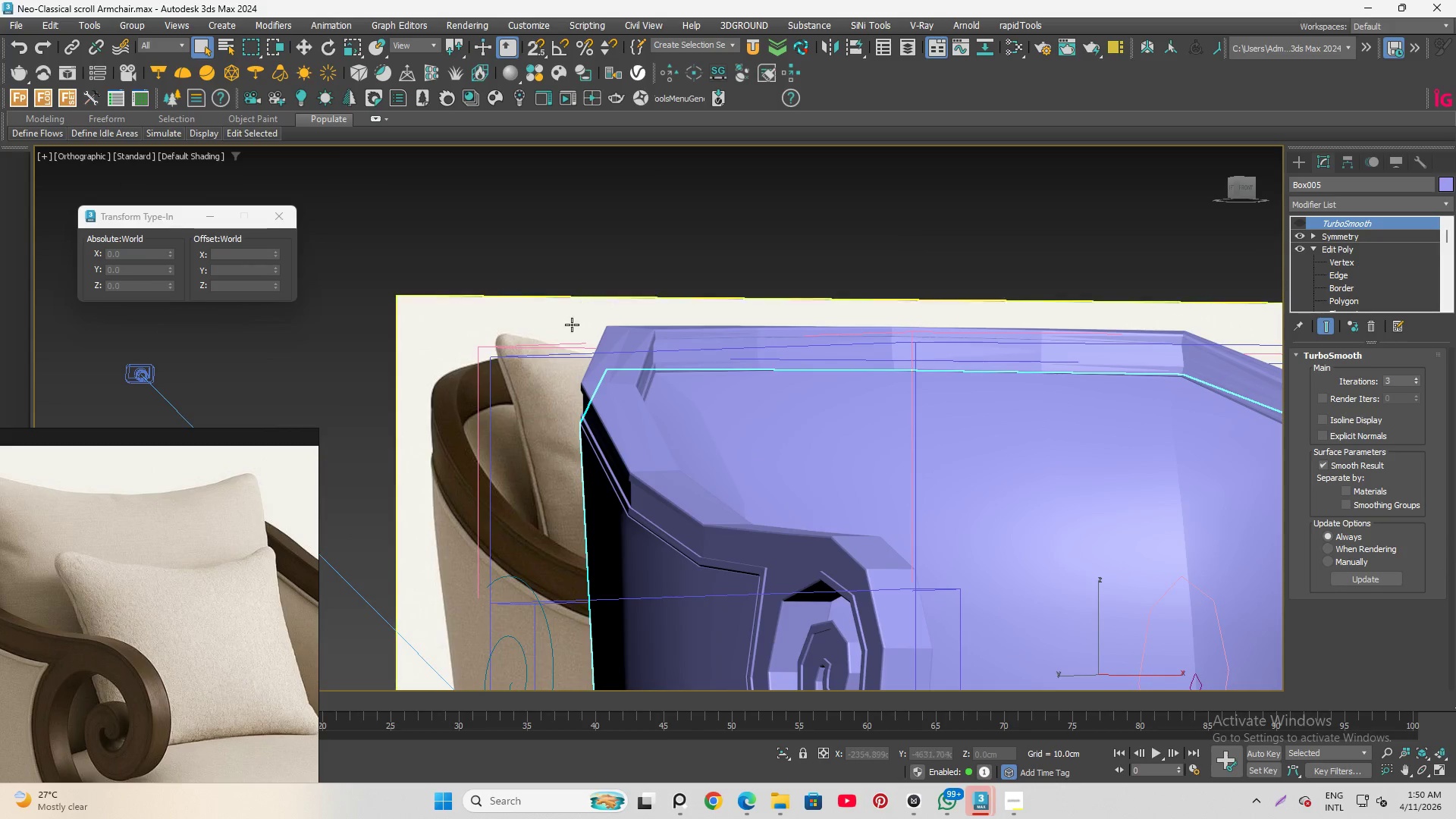 
key(F4)
 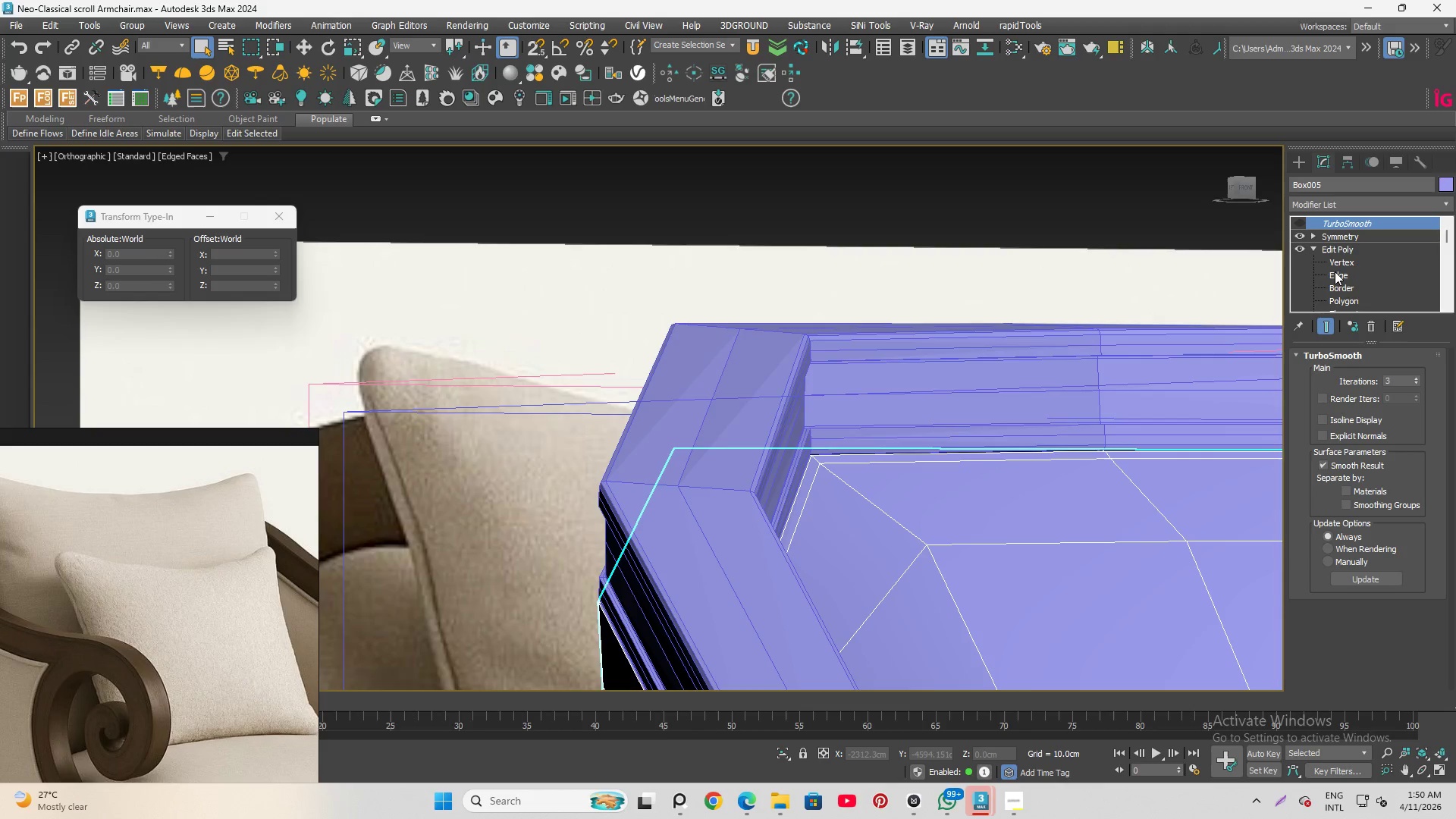 
scroll: coordinate [570, 327], scroll_direction: up, amount: 3.0
 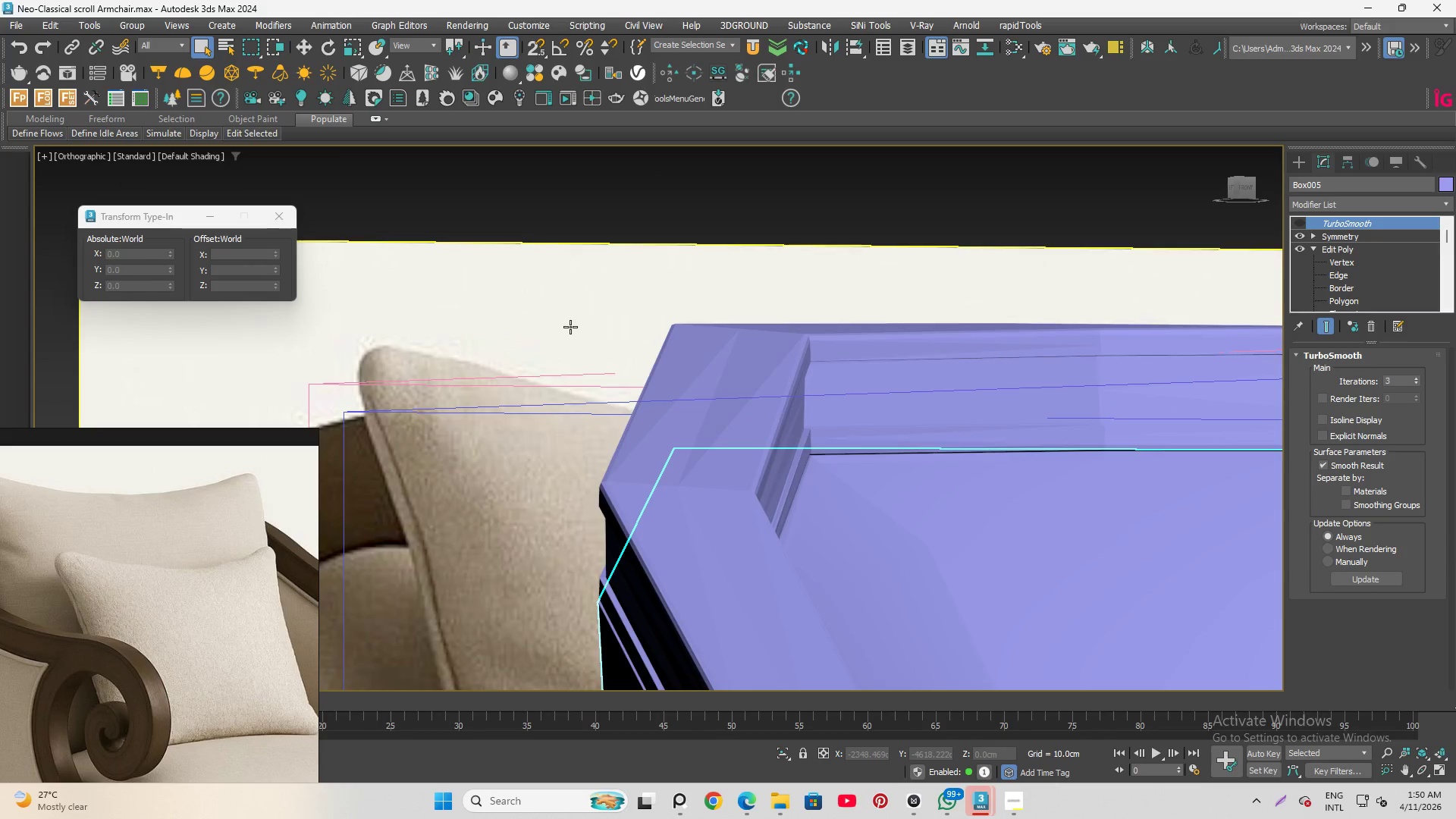 
left_click([1334, 272])
 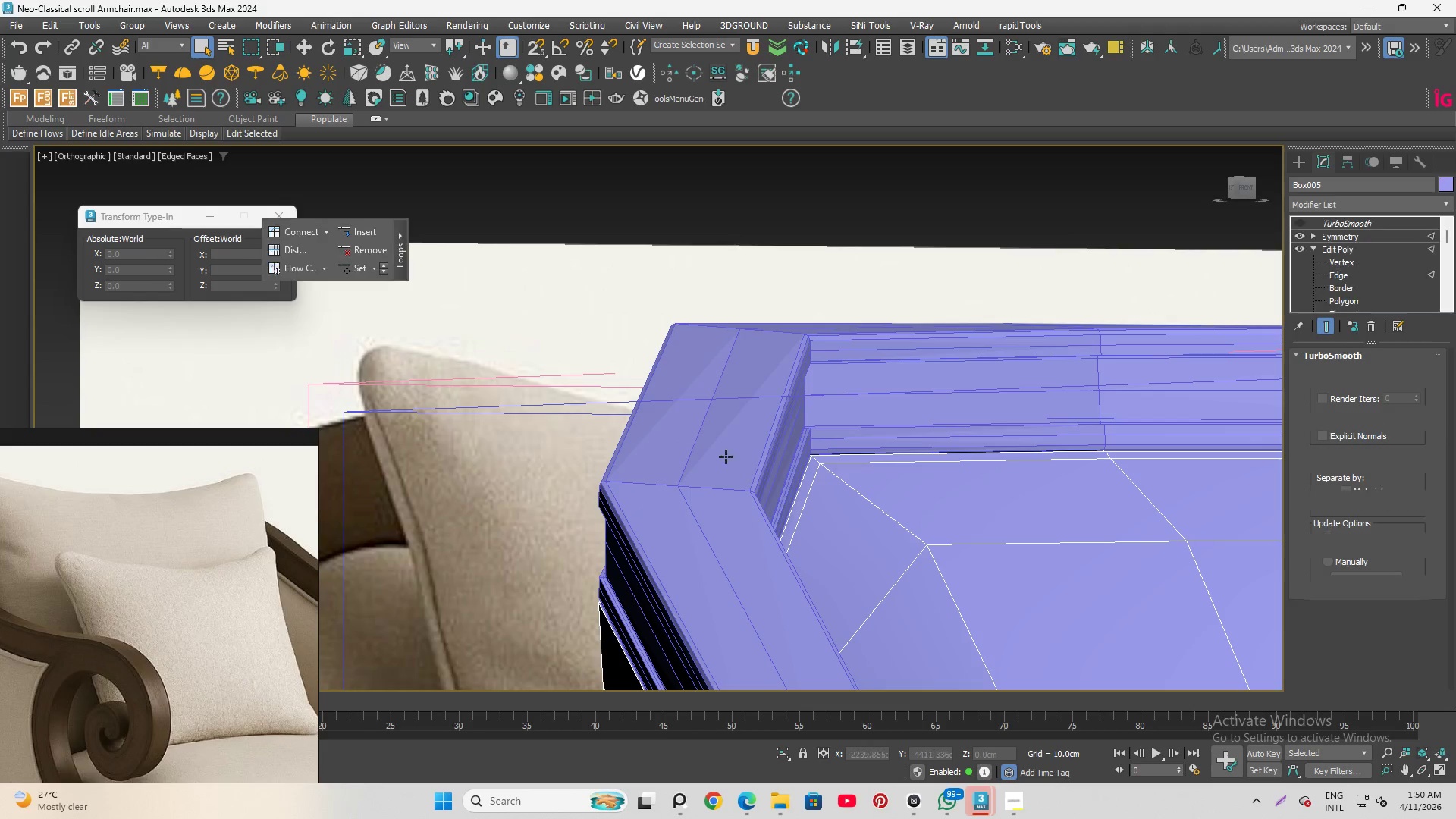 
scroll: coordinate [794, 473], scroll_direction: up, amount: 2.0
 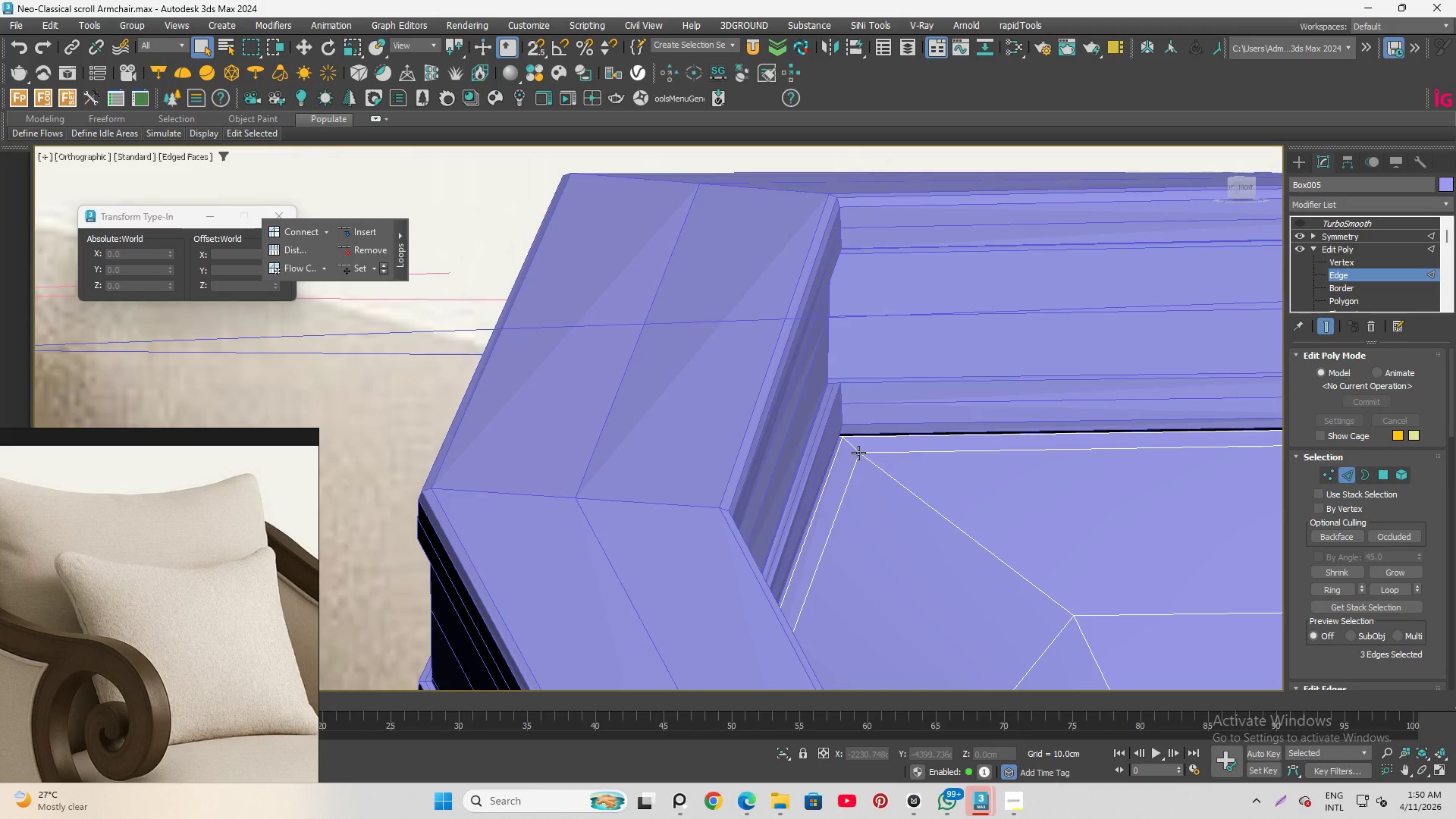 
left_click([858, 453])
 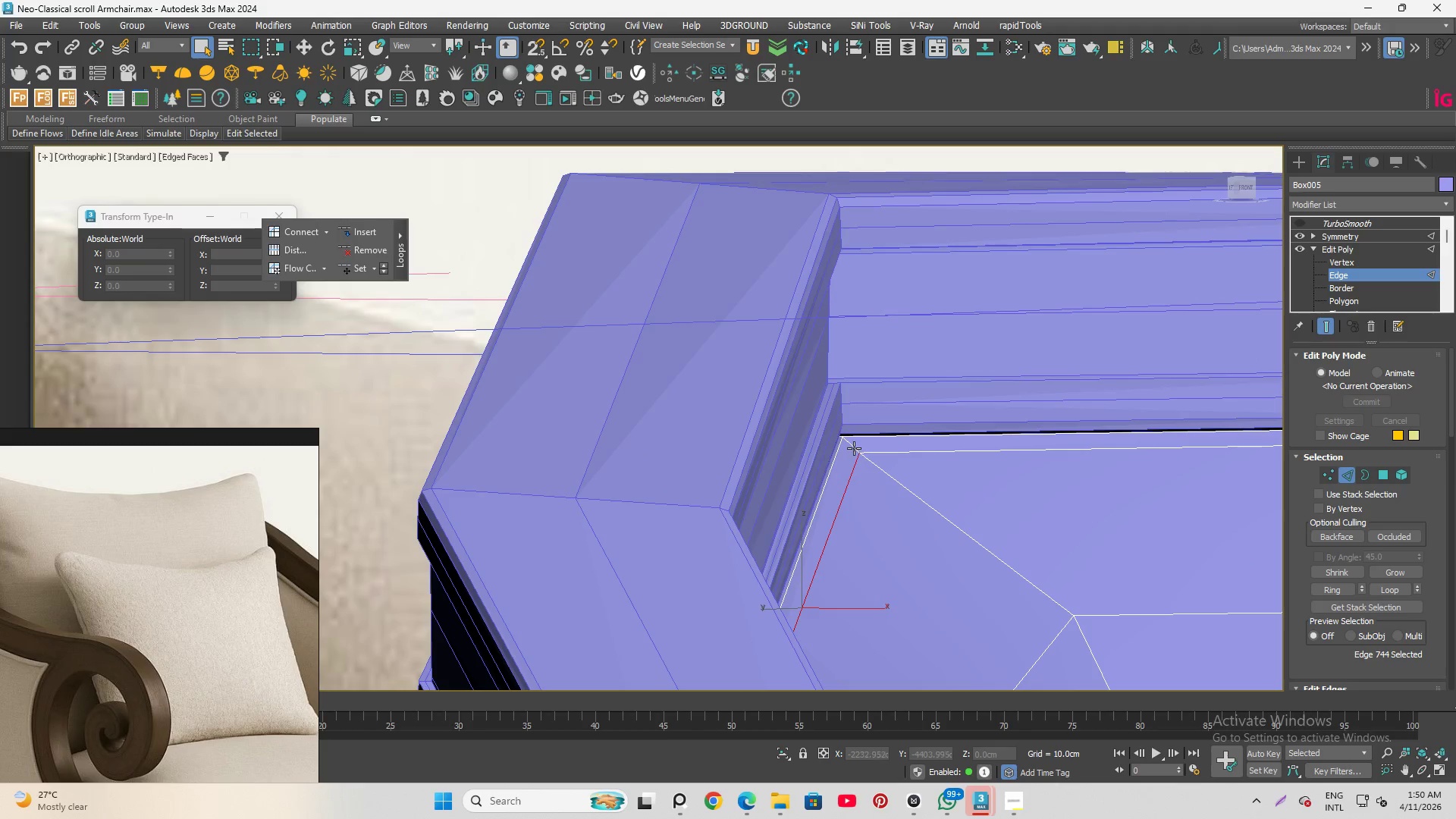 
left_click([854, 448])
 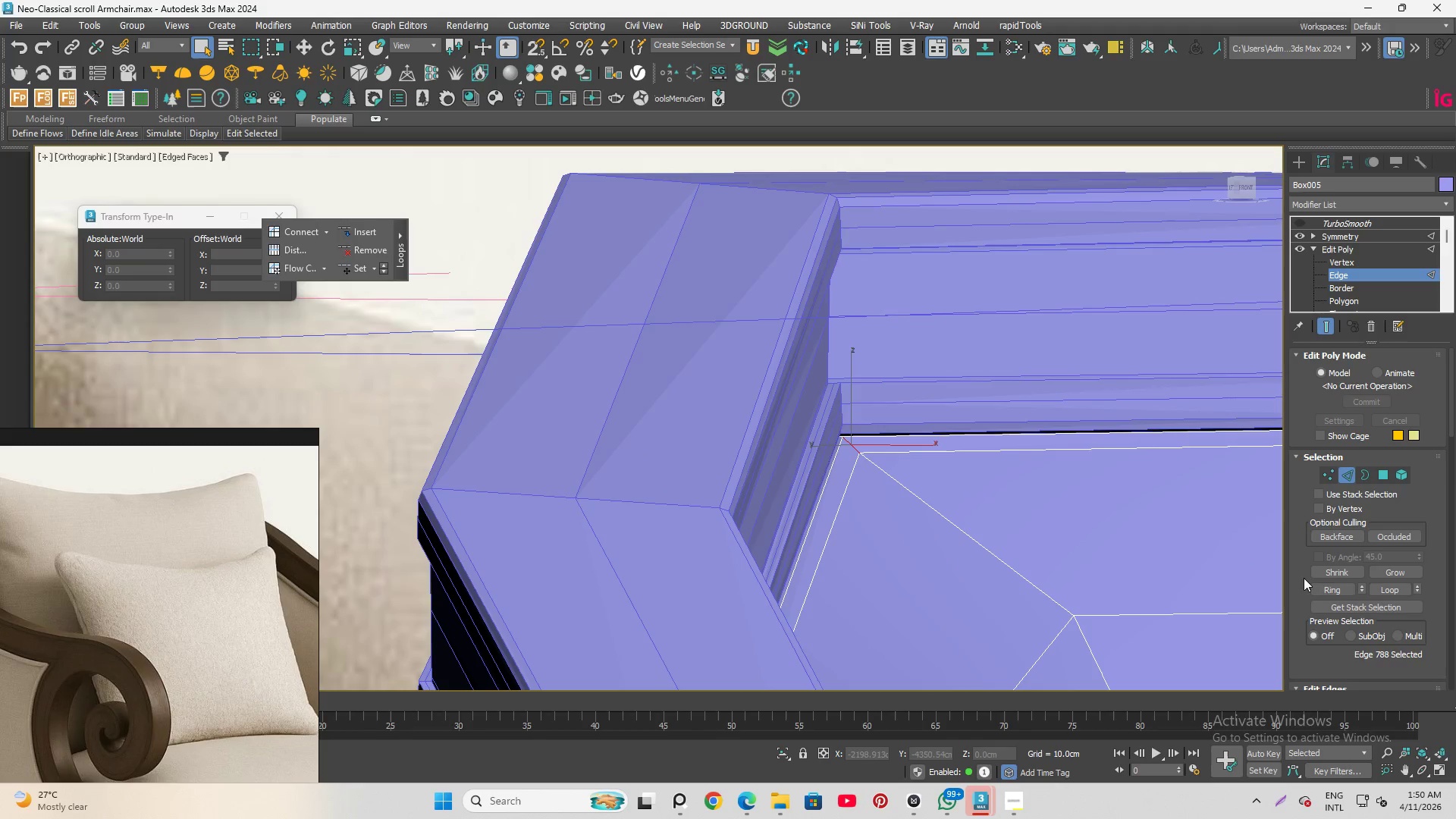 
left_click([1328, 585])
 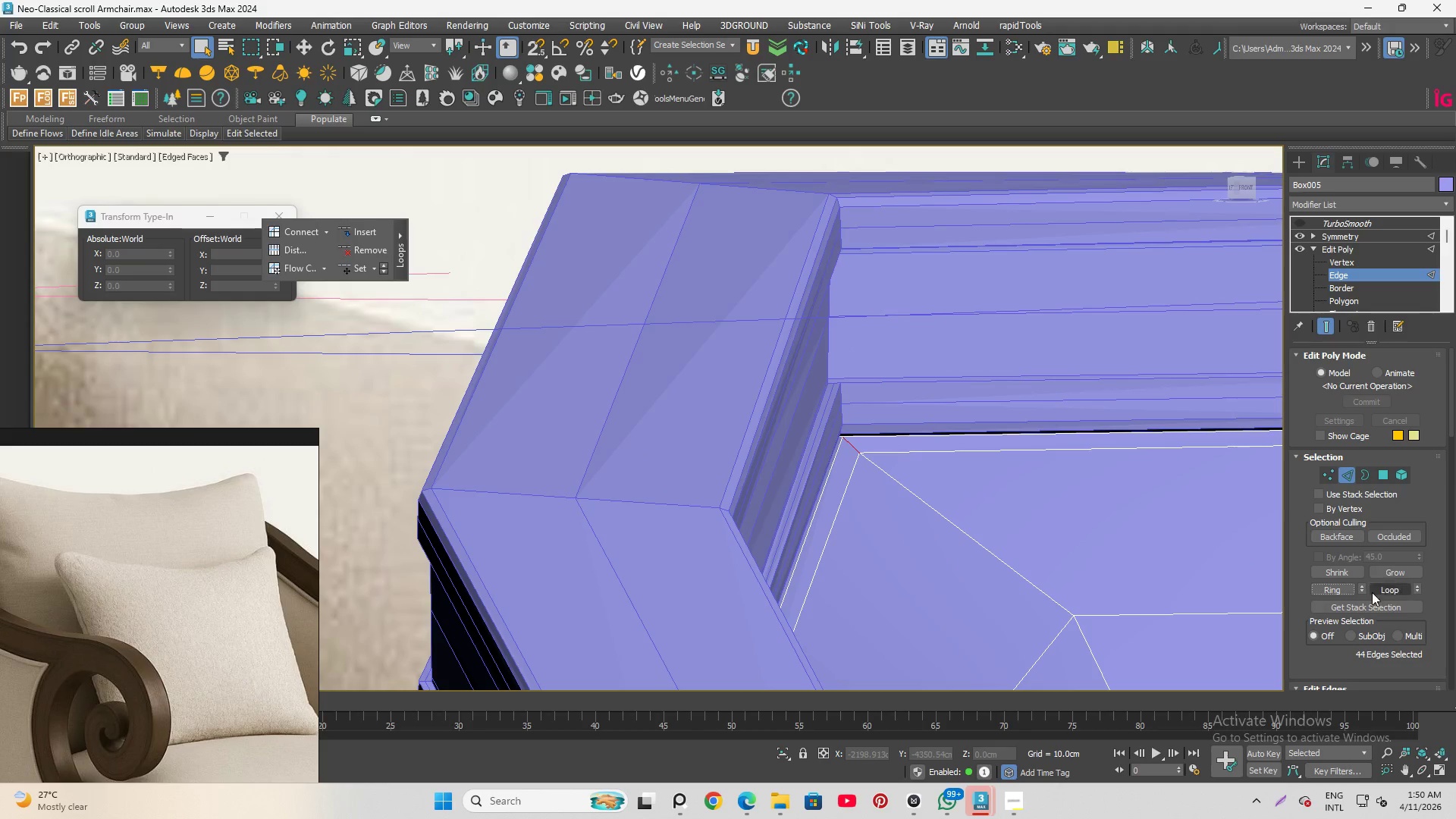 
scroll: coordinate [1323, 573], scroll_direction: down, amount: 5.0
 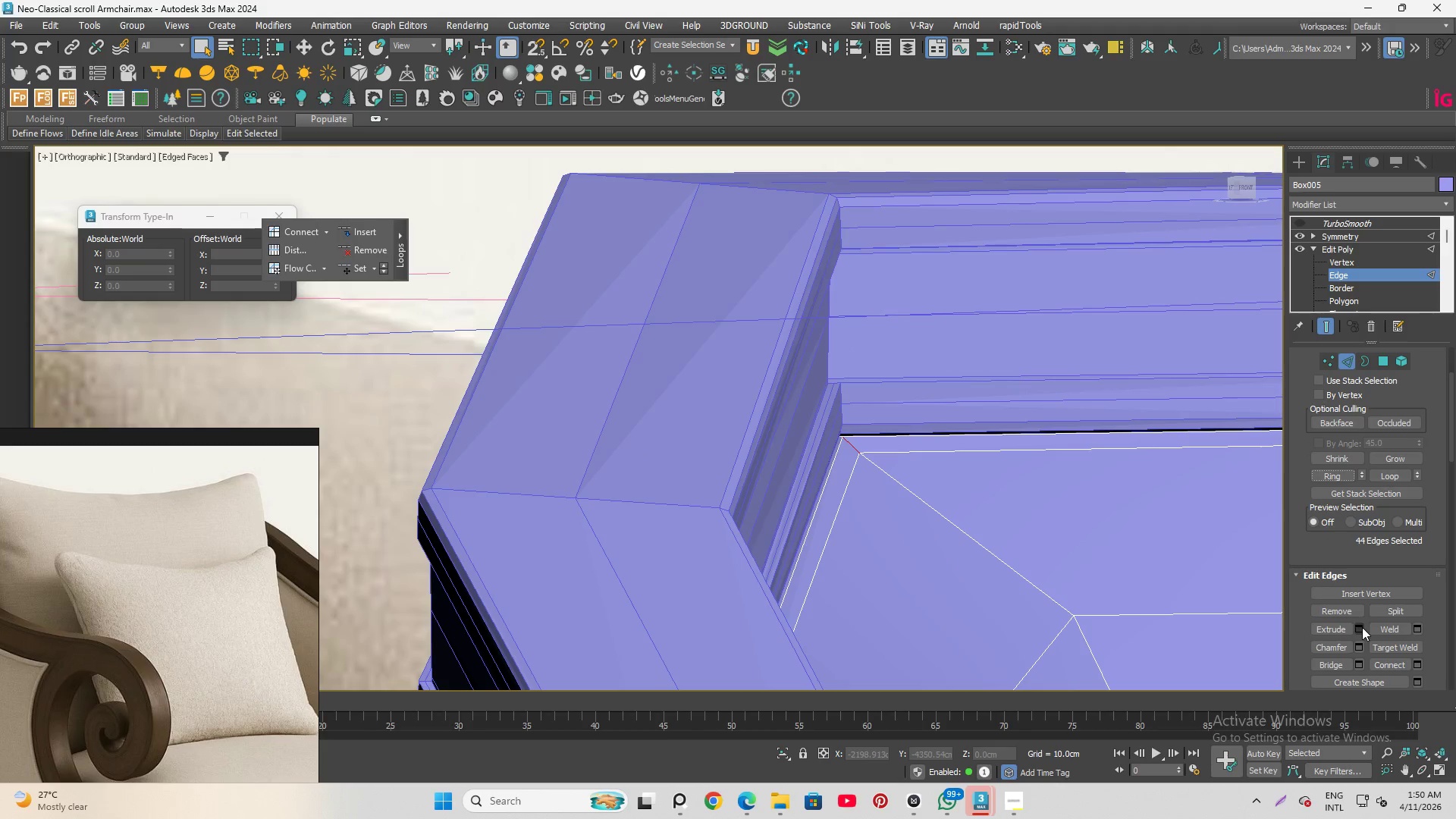 
left_click([1361, 627])
 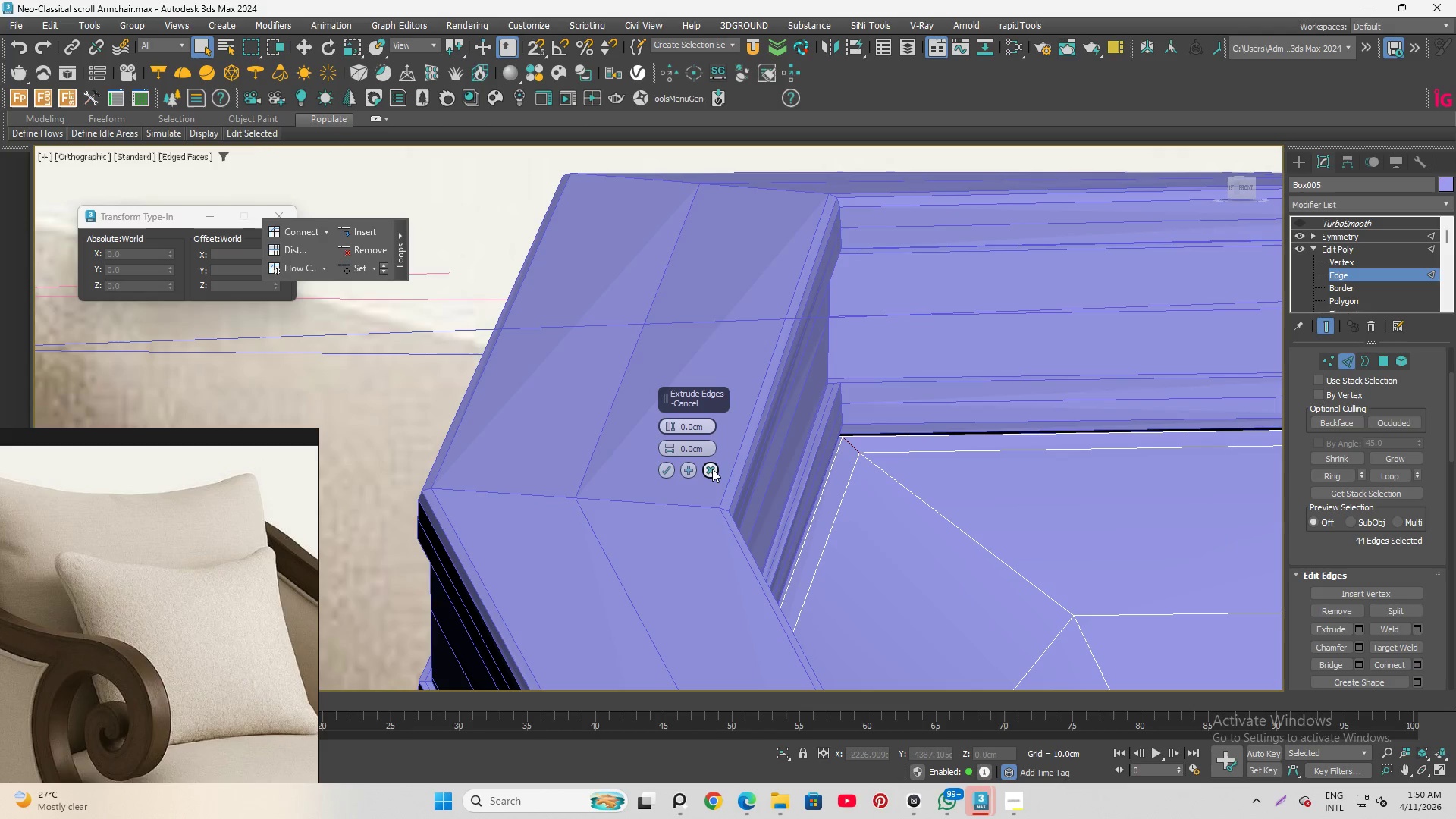 
wait(7.34)
 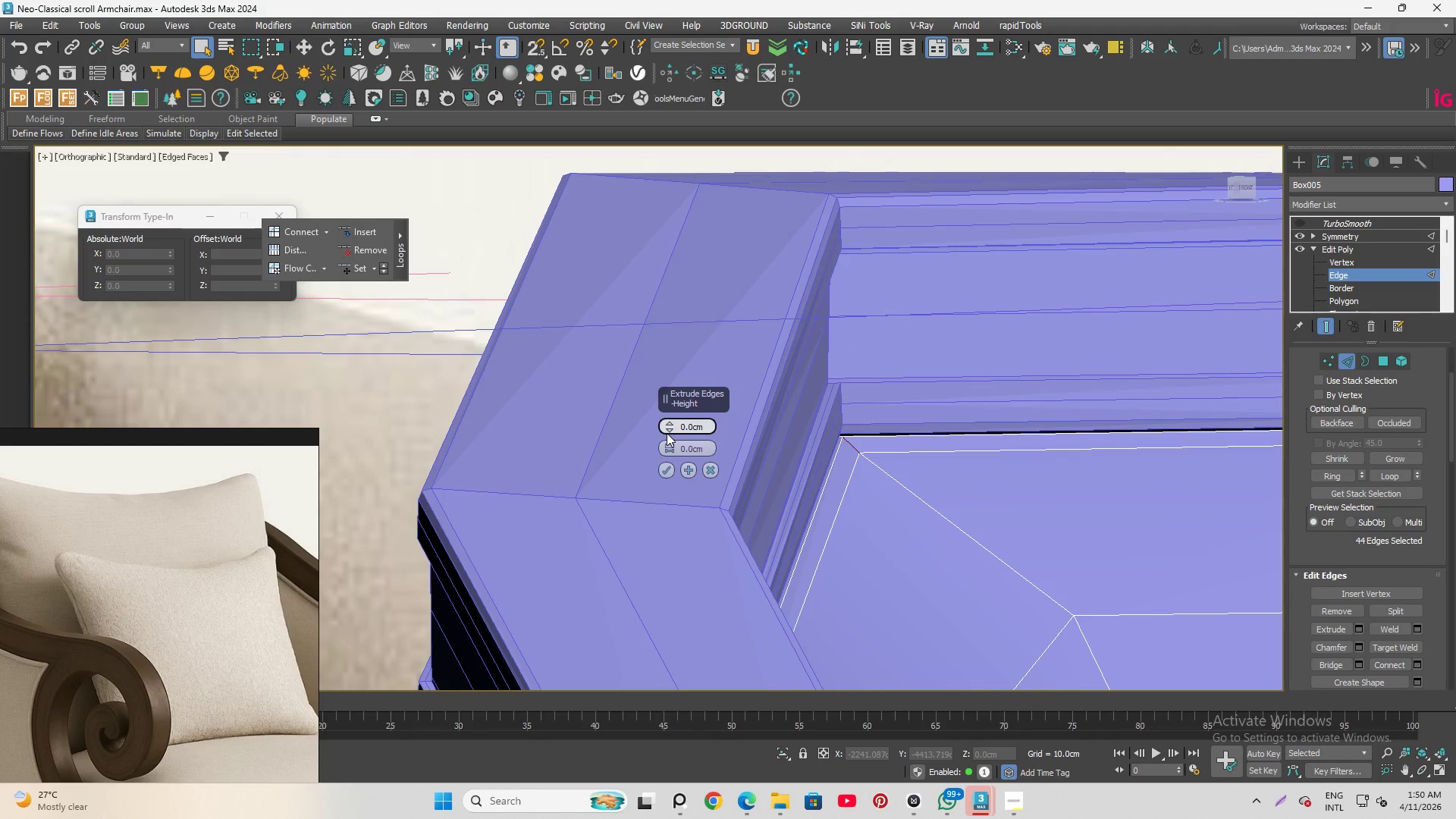 
left_click([711, 469])
 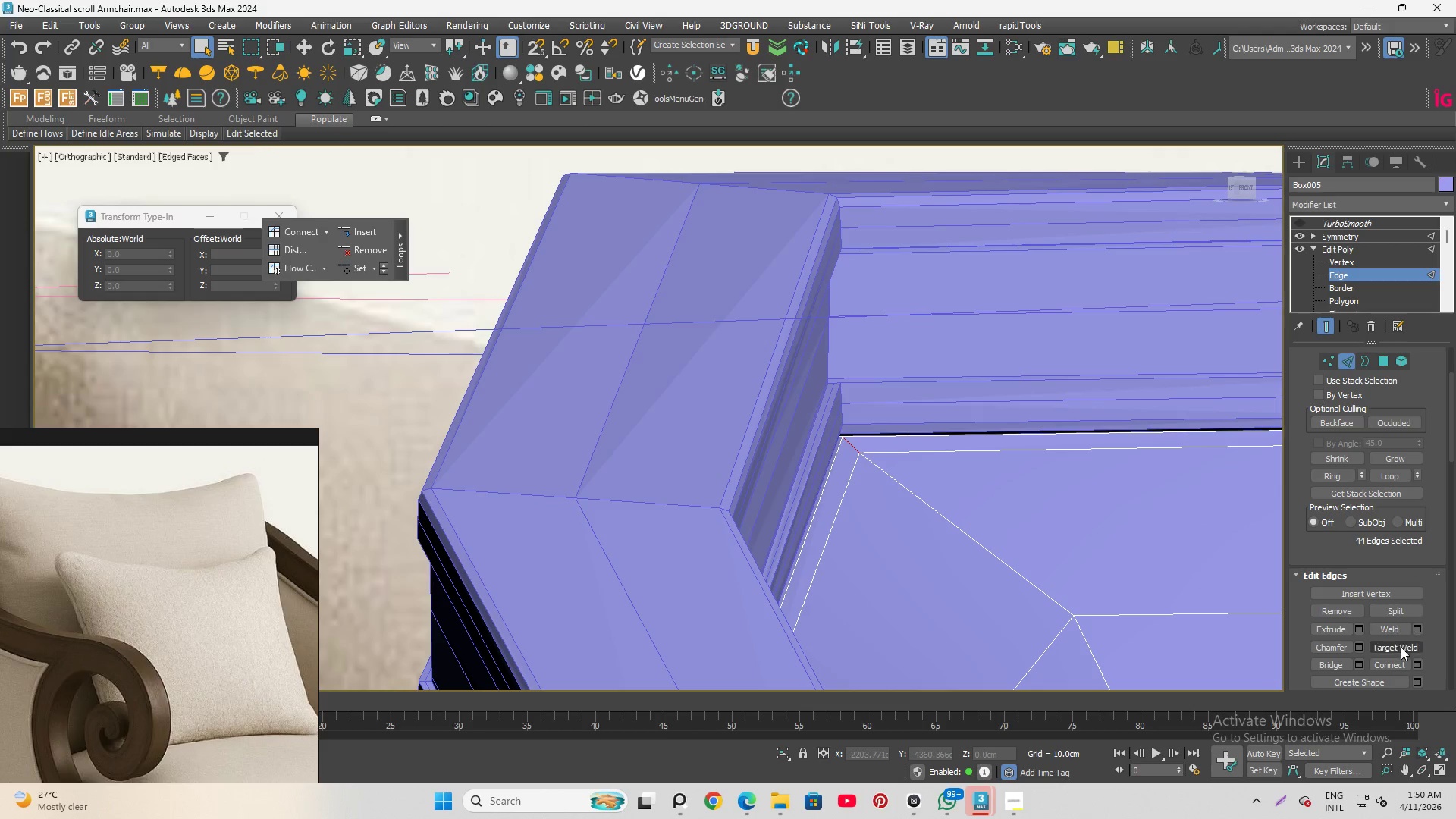 
left_click([1388, 665])
 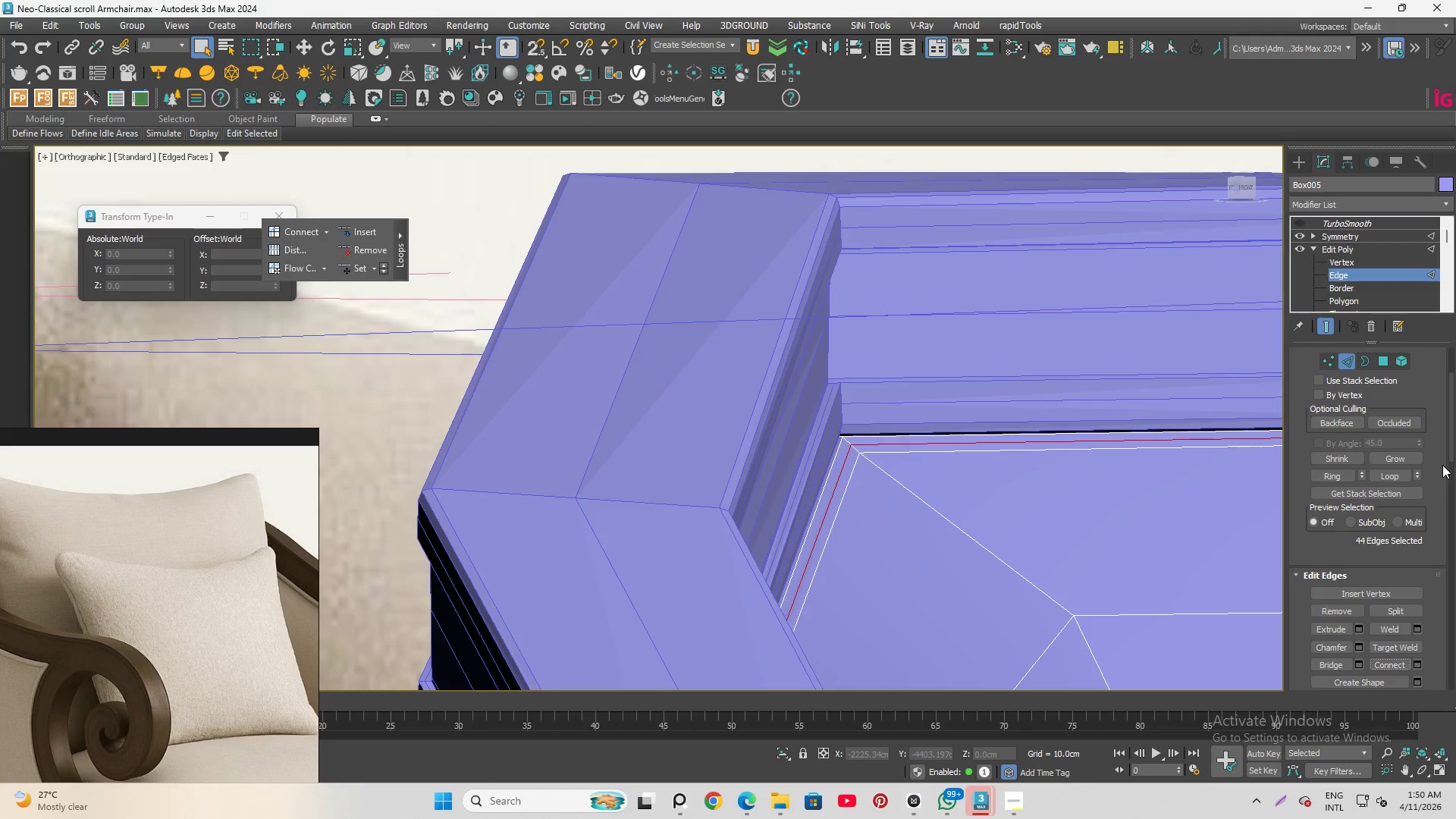 
wait(5.61)
 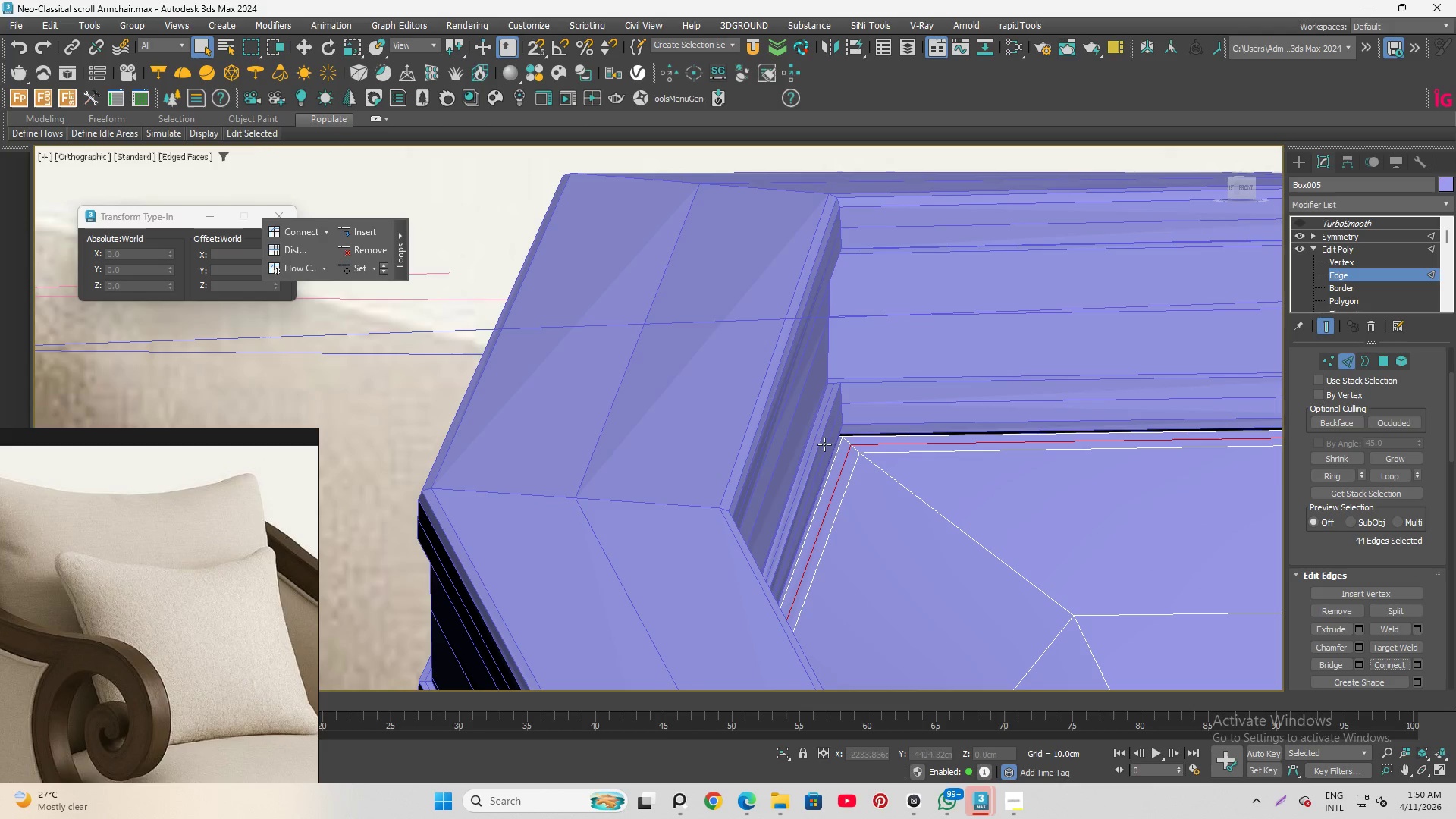 
scroll: coordinate [919, 369], scroll_direction: down, amount: 1.0
 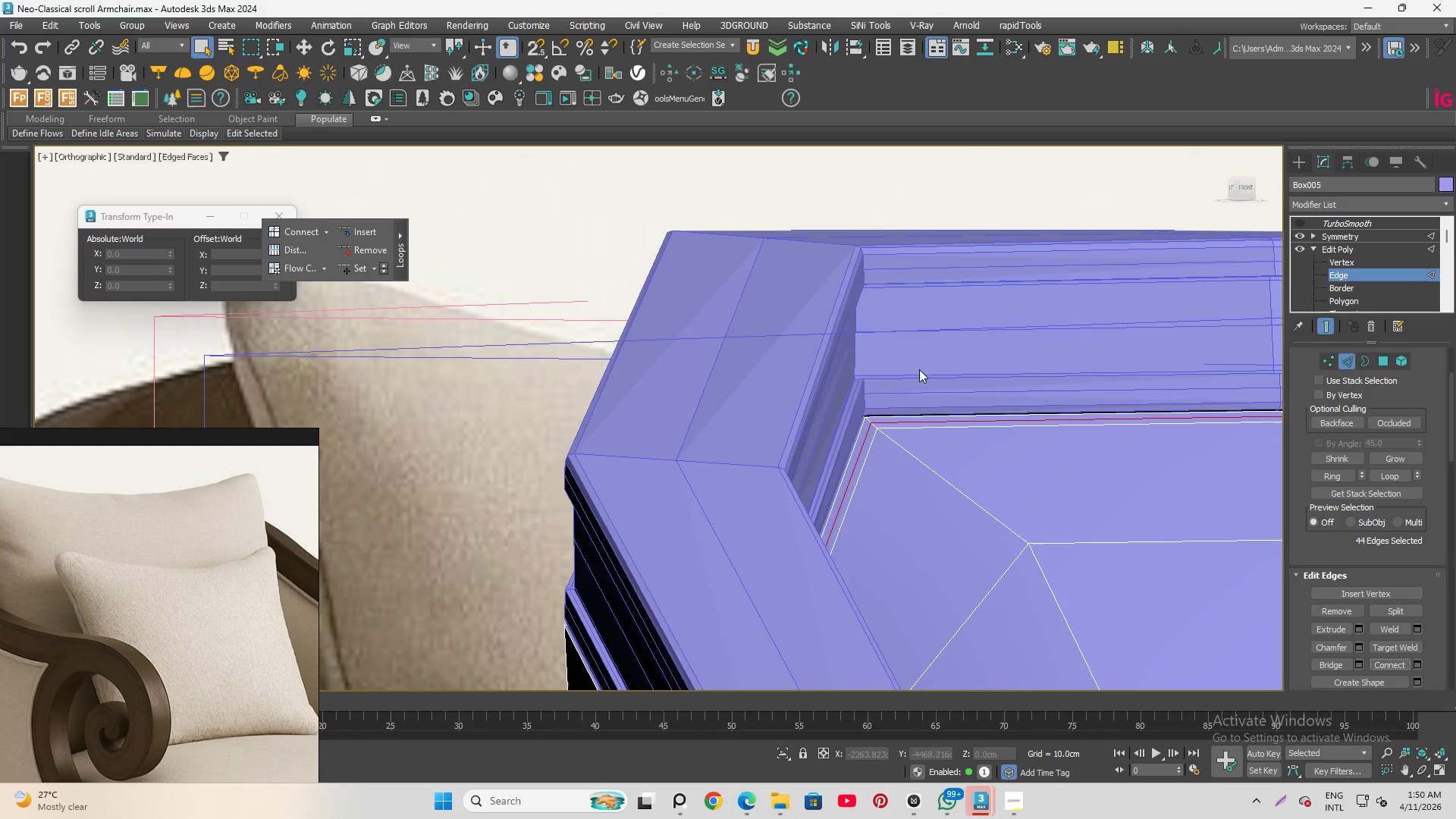 
scroll: coordinate [871, 414], scroll_direction: up, amount: 3.0
 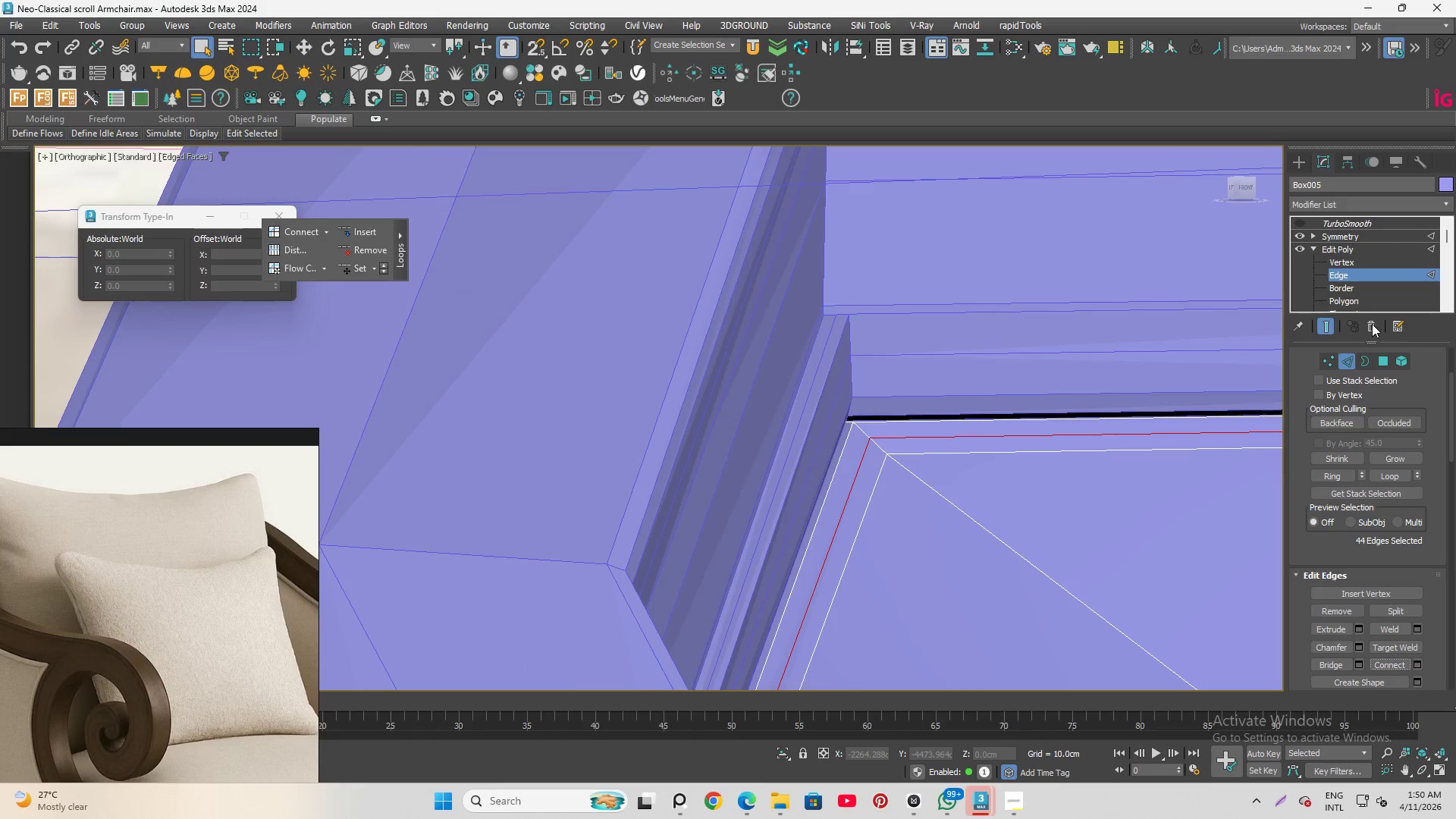 
scroll: coordinate [1368, 618], scroll_direction: down, amount: 1.0
 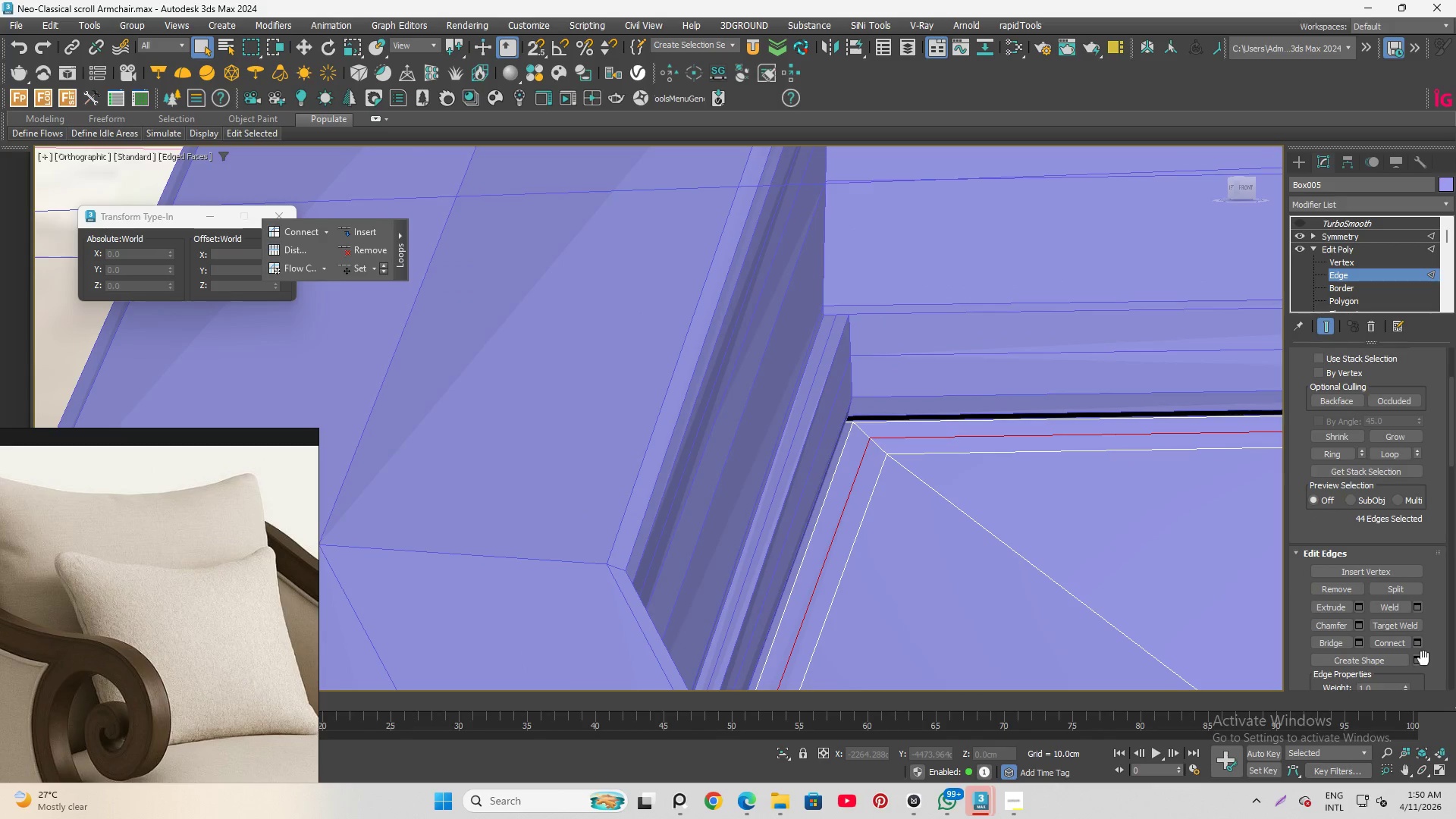 
left_click([1417, 658])
 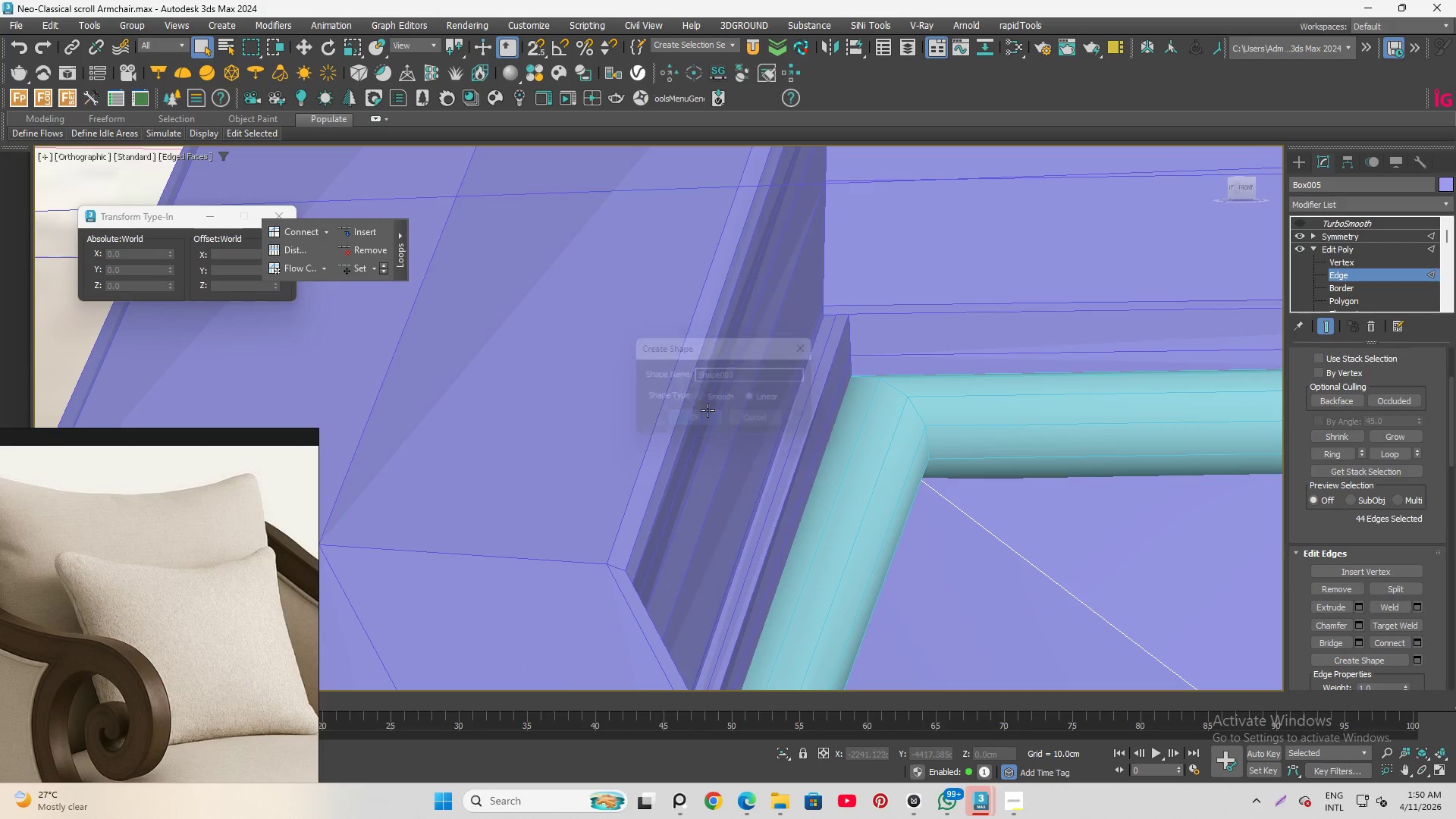 
scroll: coordinate [725, 337], scroll_direction: down, amount: 6.0
 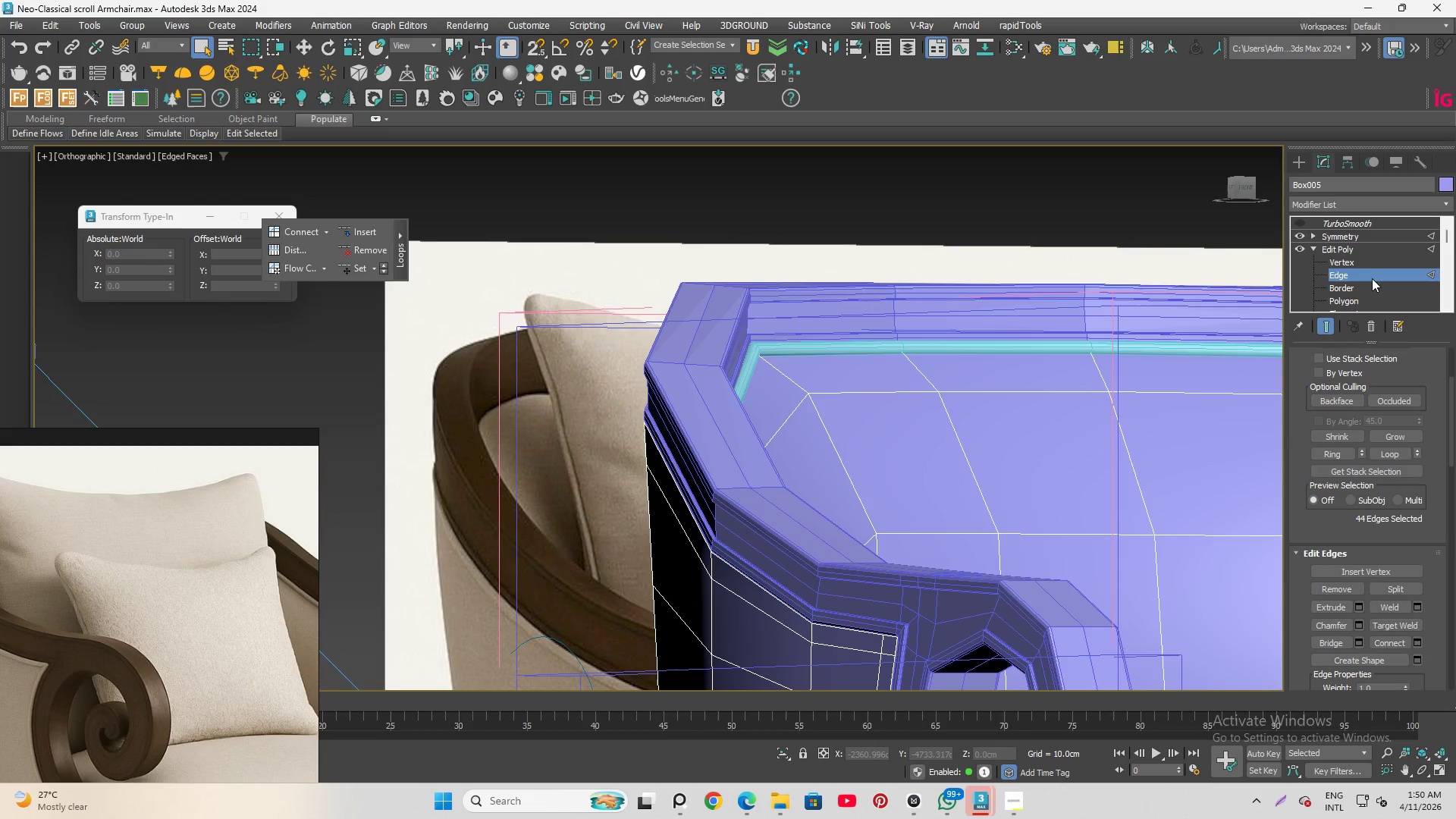 
left_click([1371, 273])
 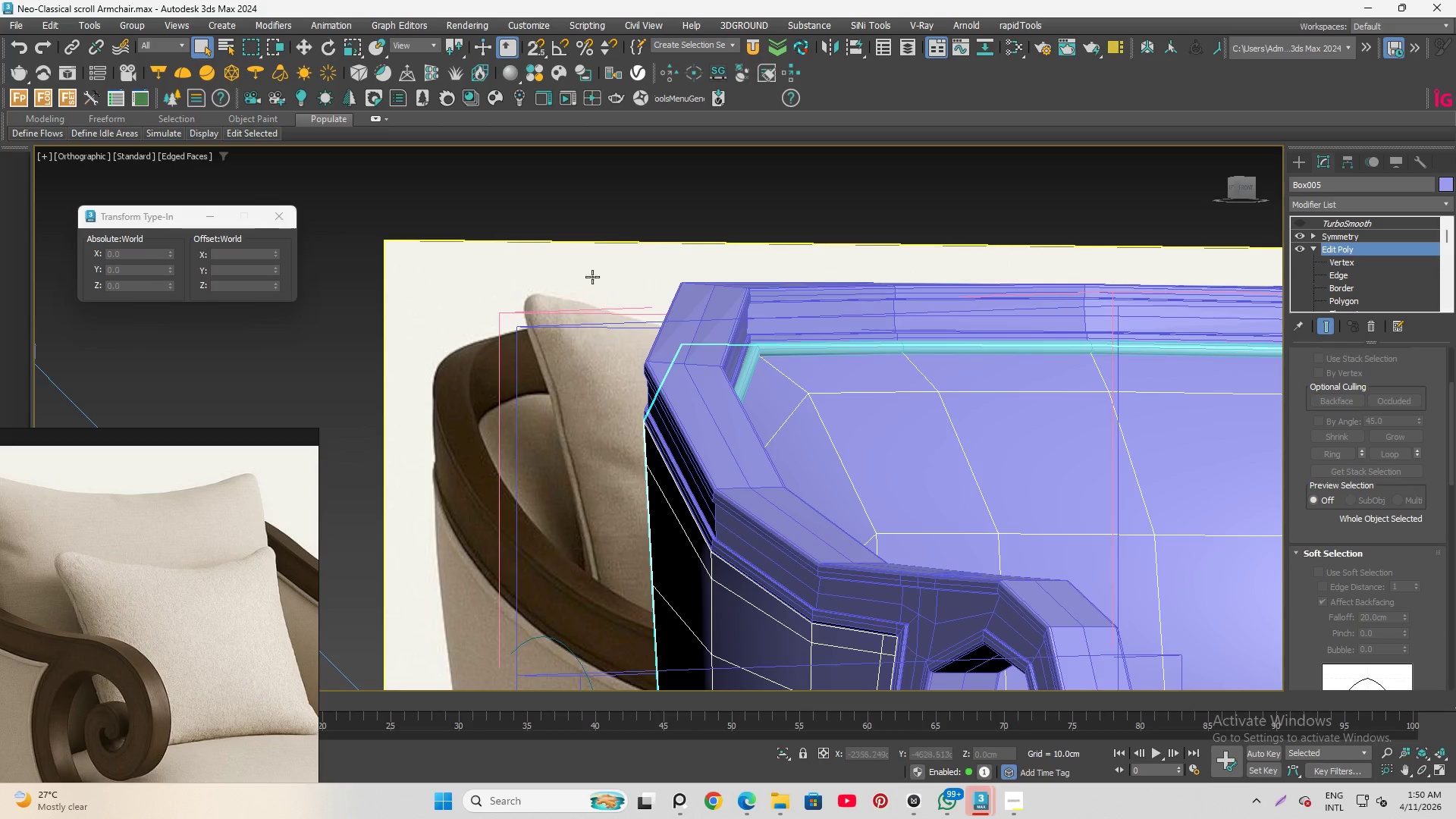 
left_click([699, 181])
 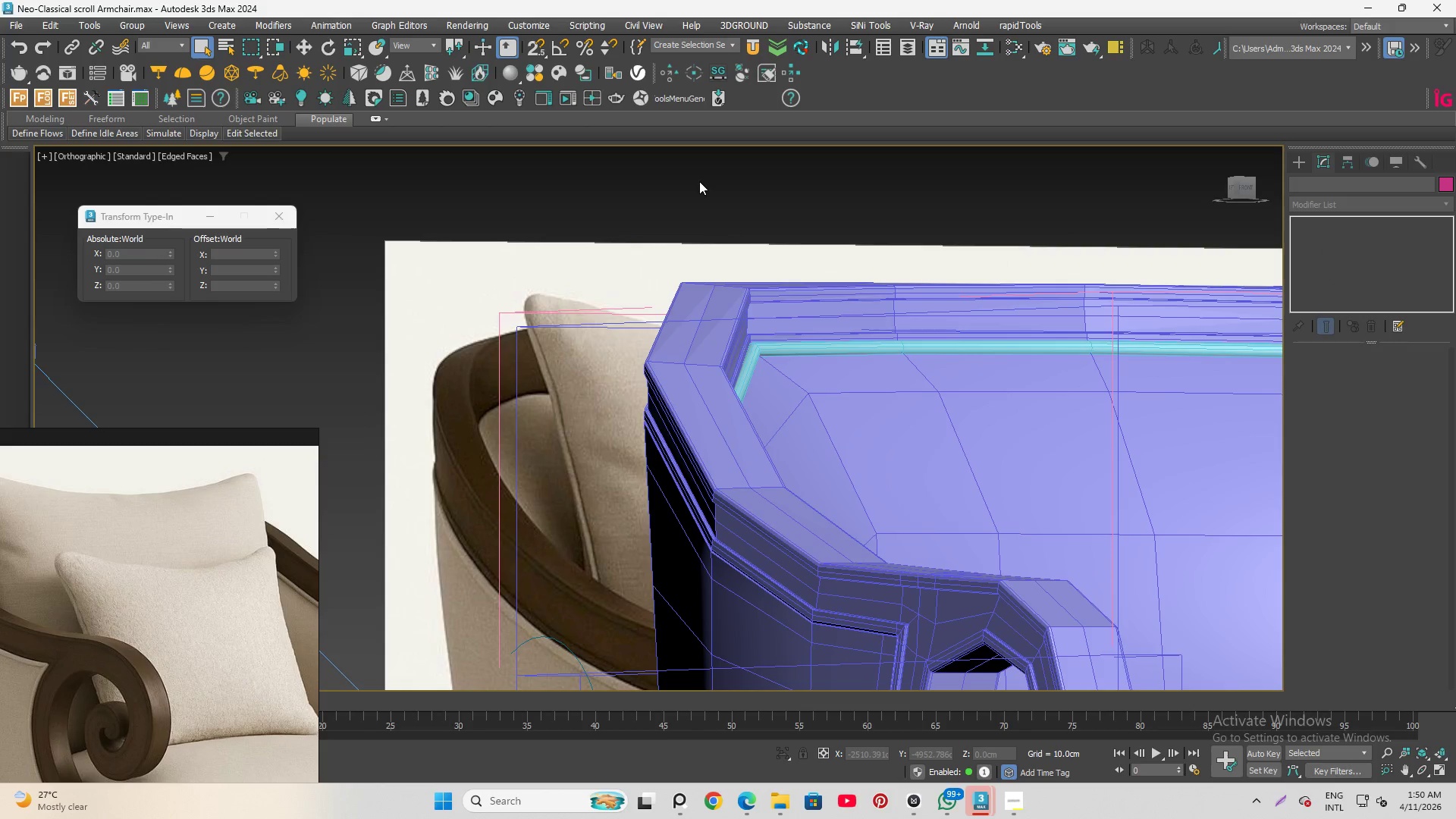 
key(F4)
 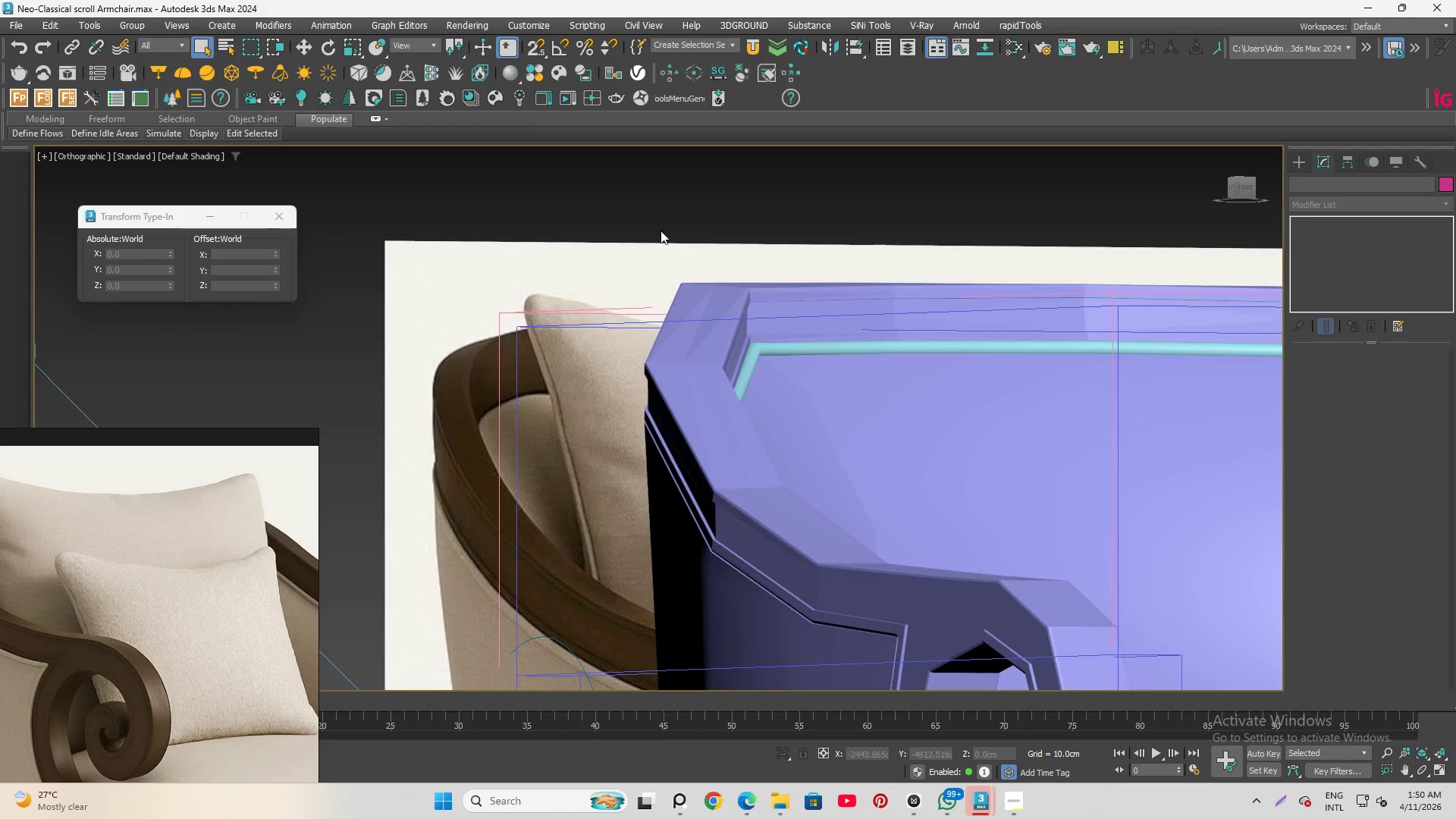 
scroll: coordinate [647, 255], scroll_direction: down, amount: 3.0
 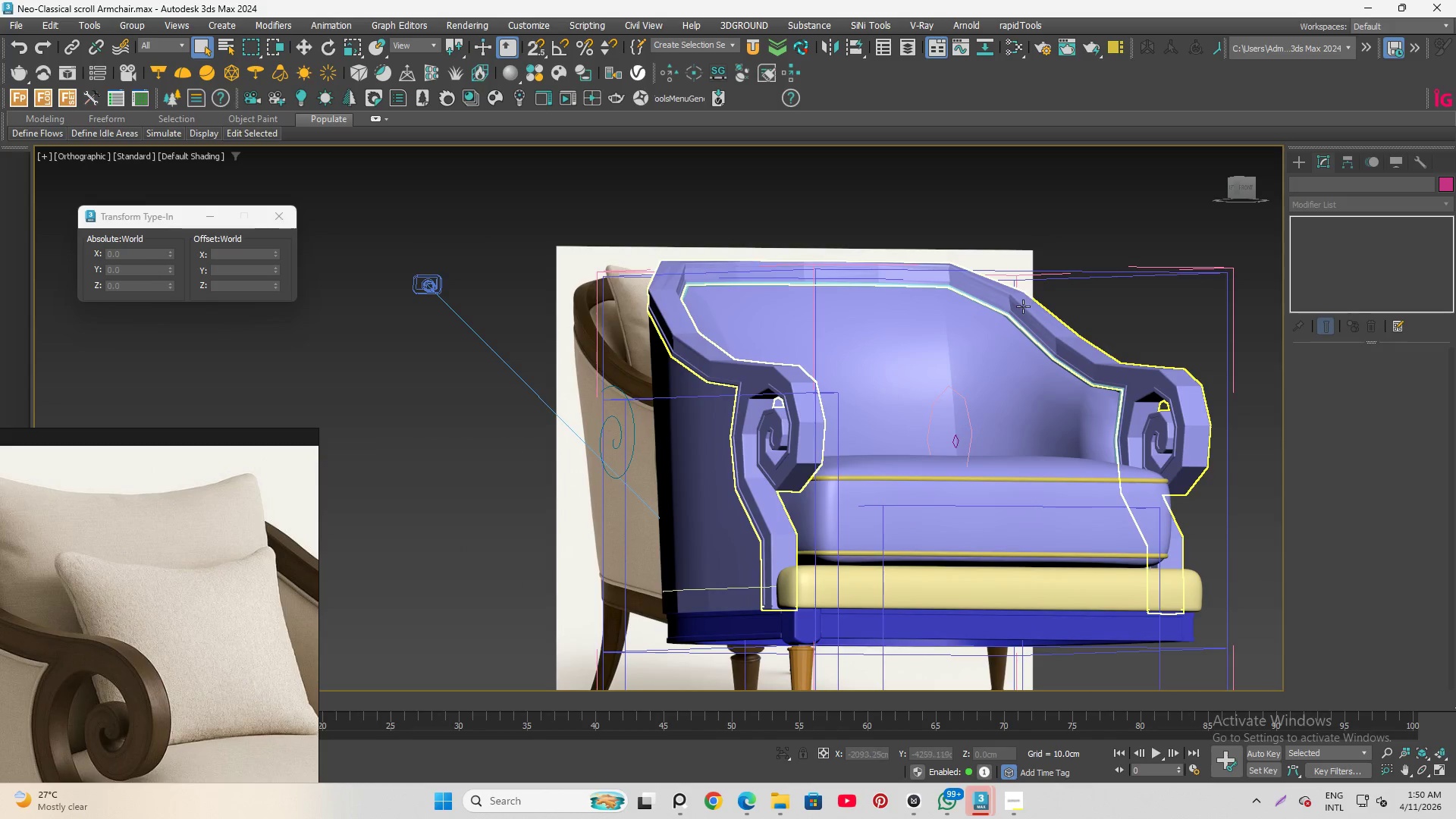 
hold_key(key=Space, duration=0.67)
 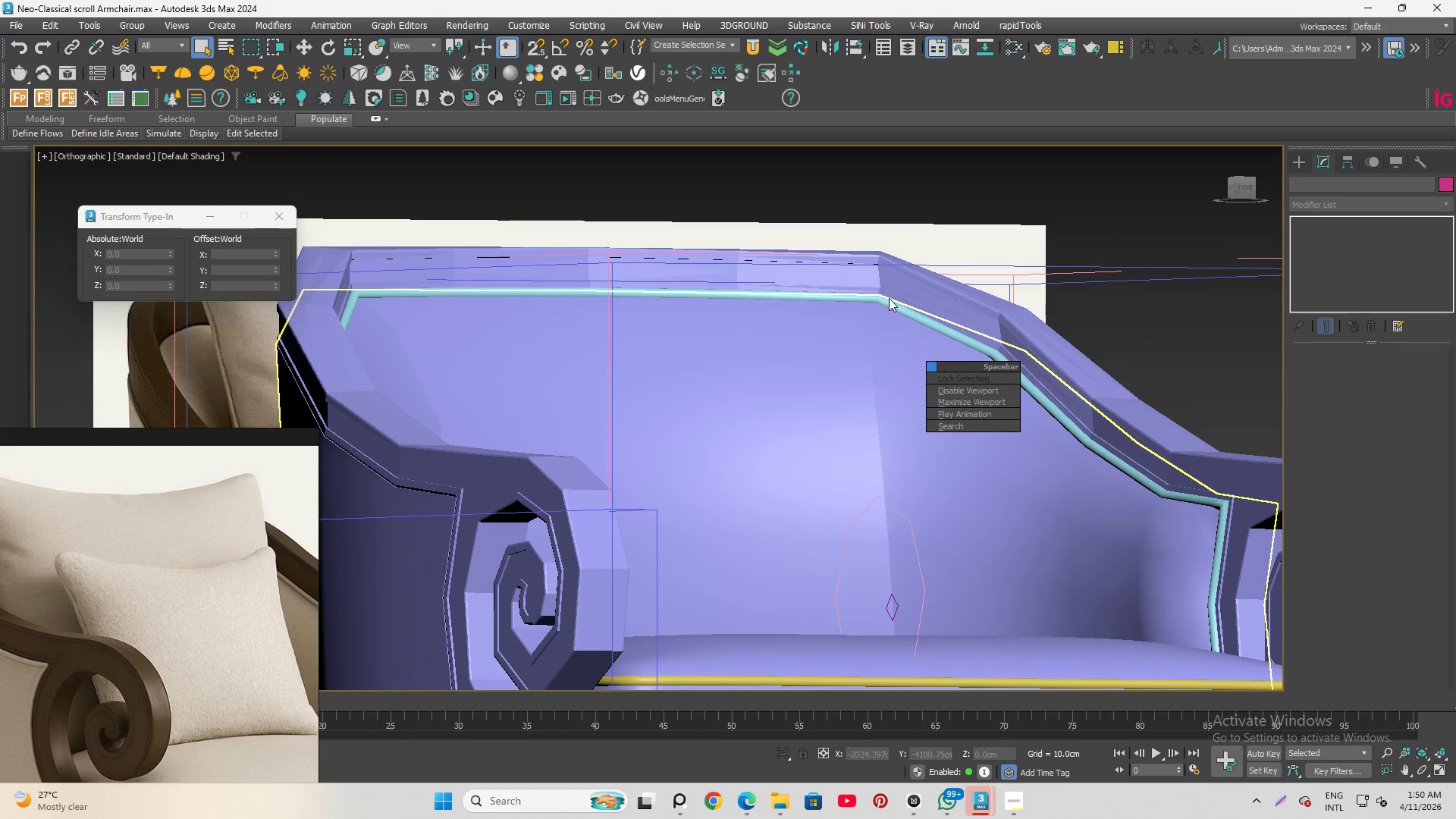 
scroll: coordinate [987, 314], scroll_direction: up, amount: 2.0
 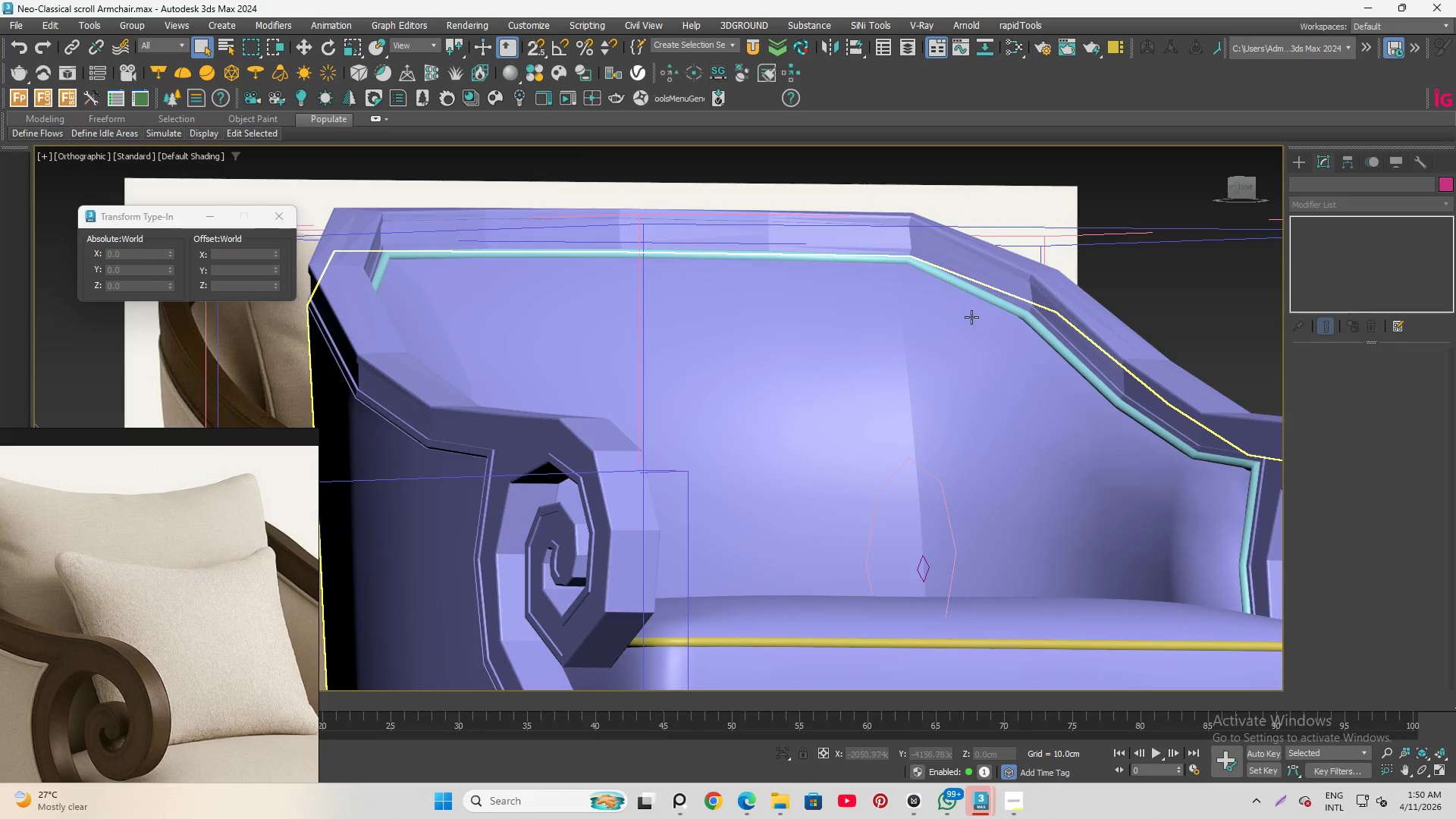 
left_click([891, 298])
 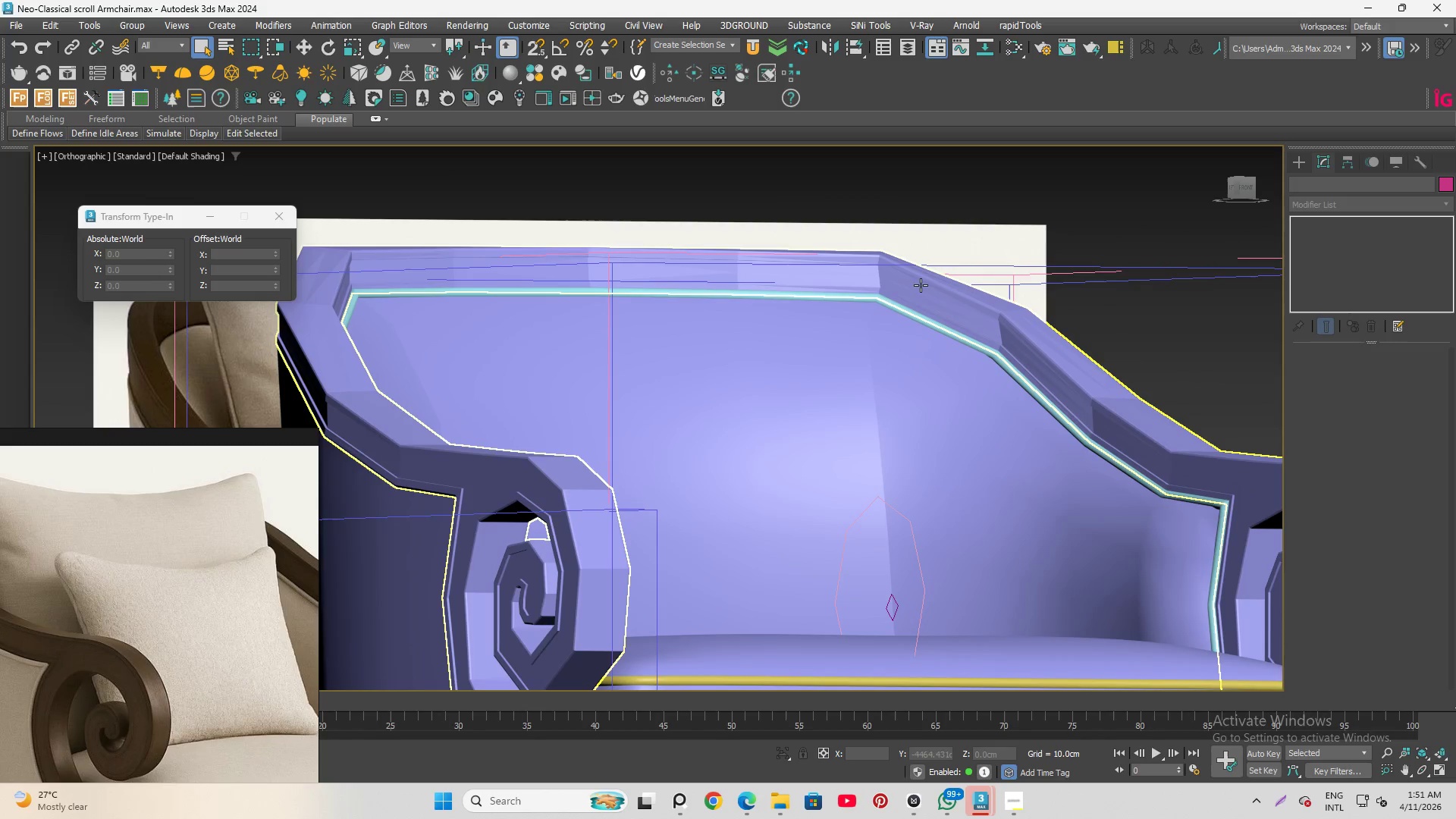 
left_click([922, 284])
 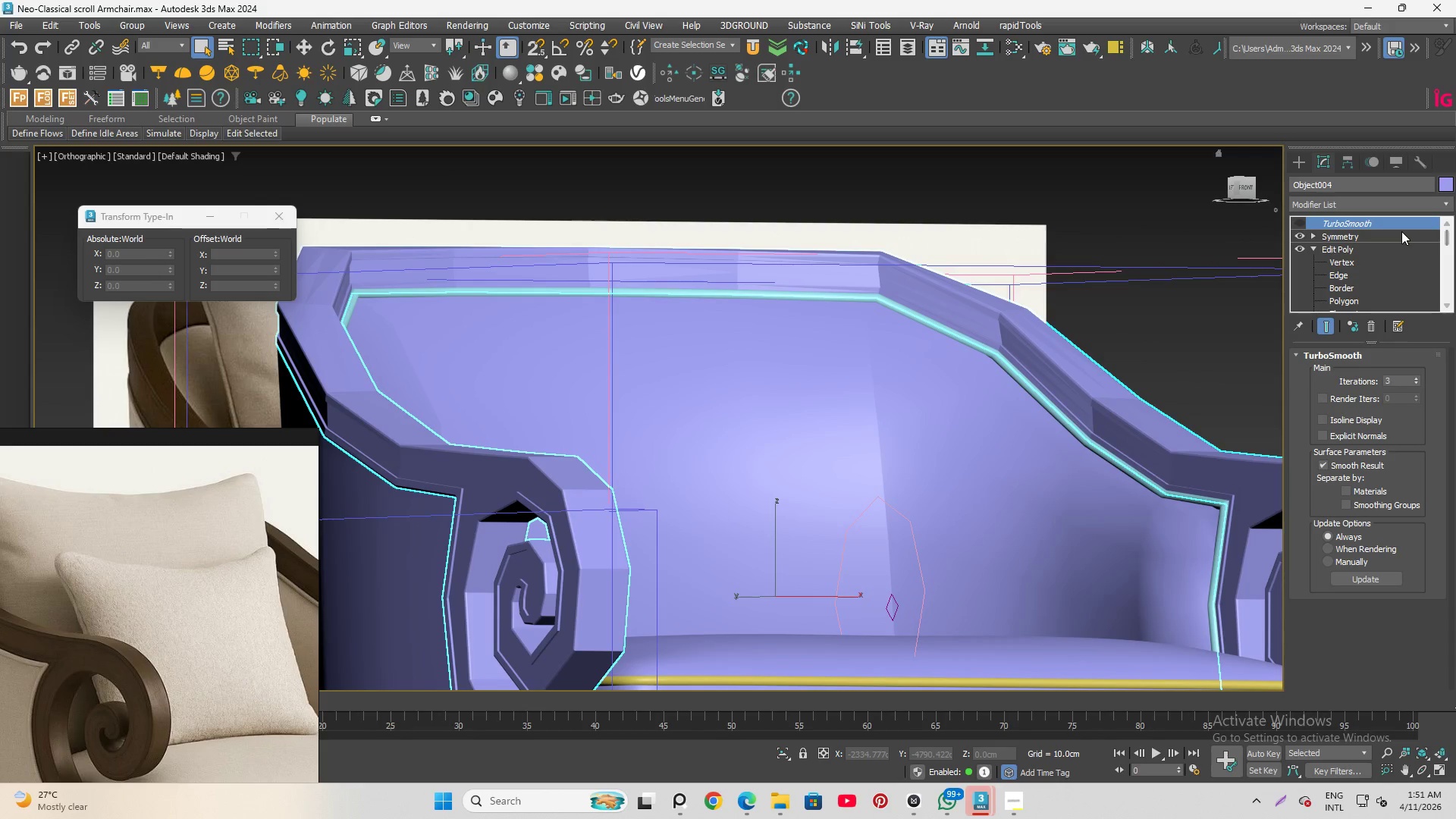 
right_click([1393, 222])
 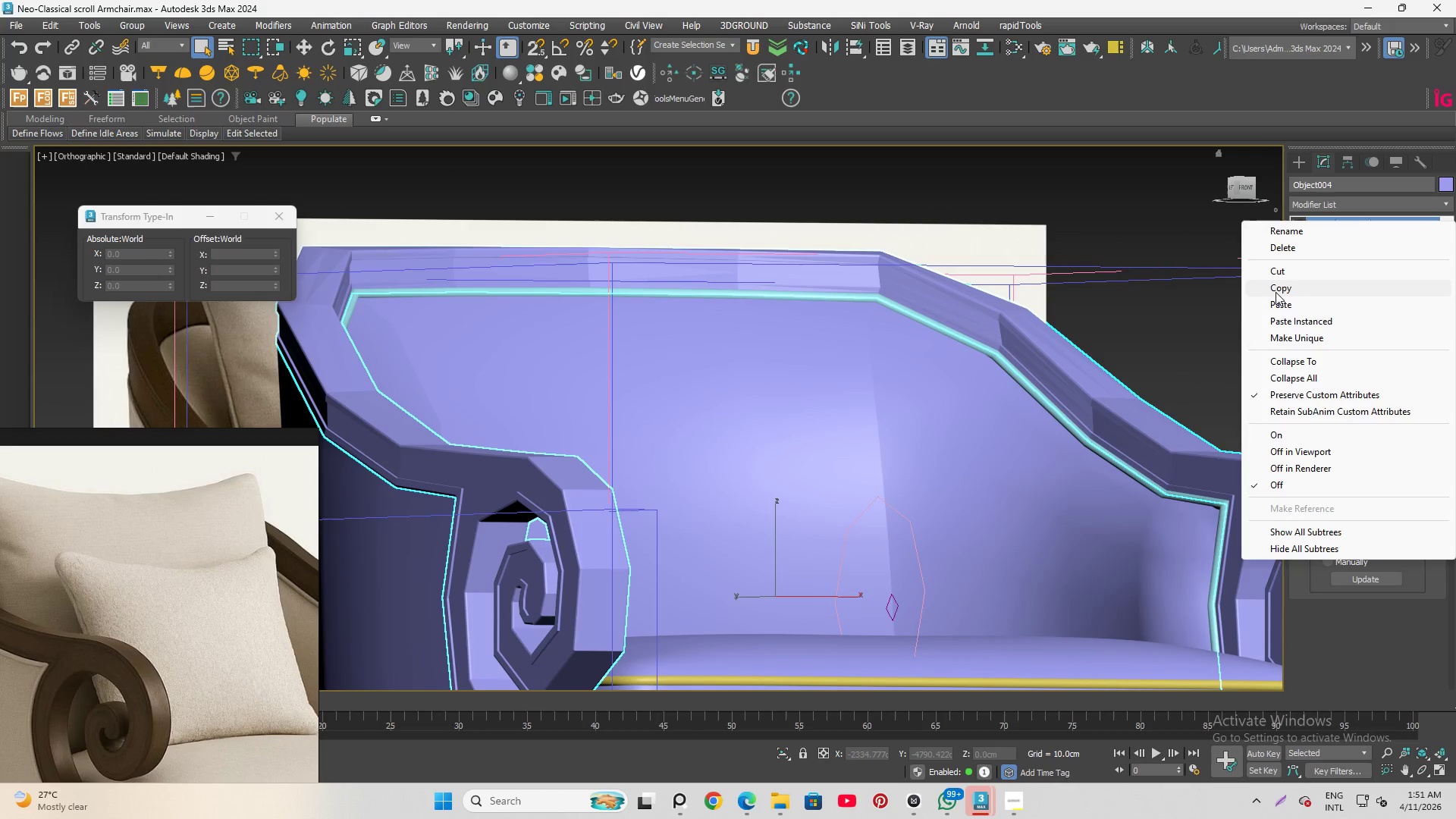 
left_click([1278, 291])
 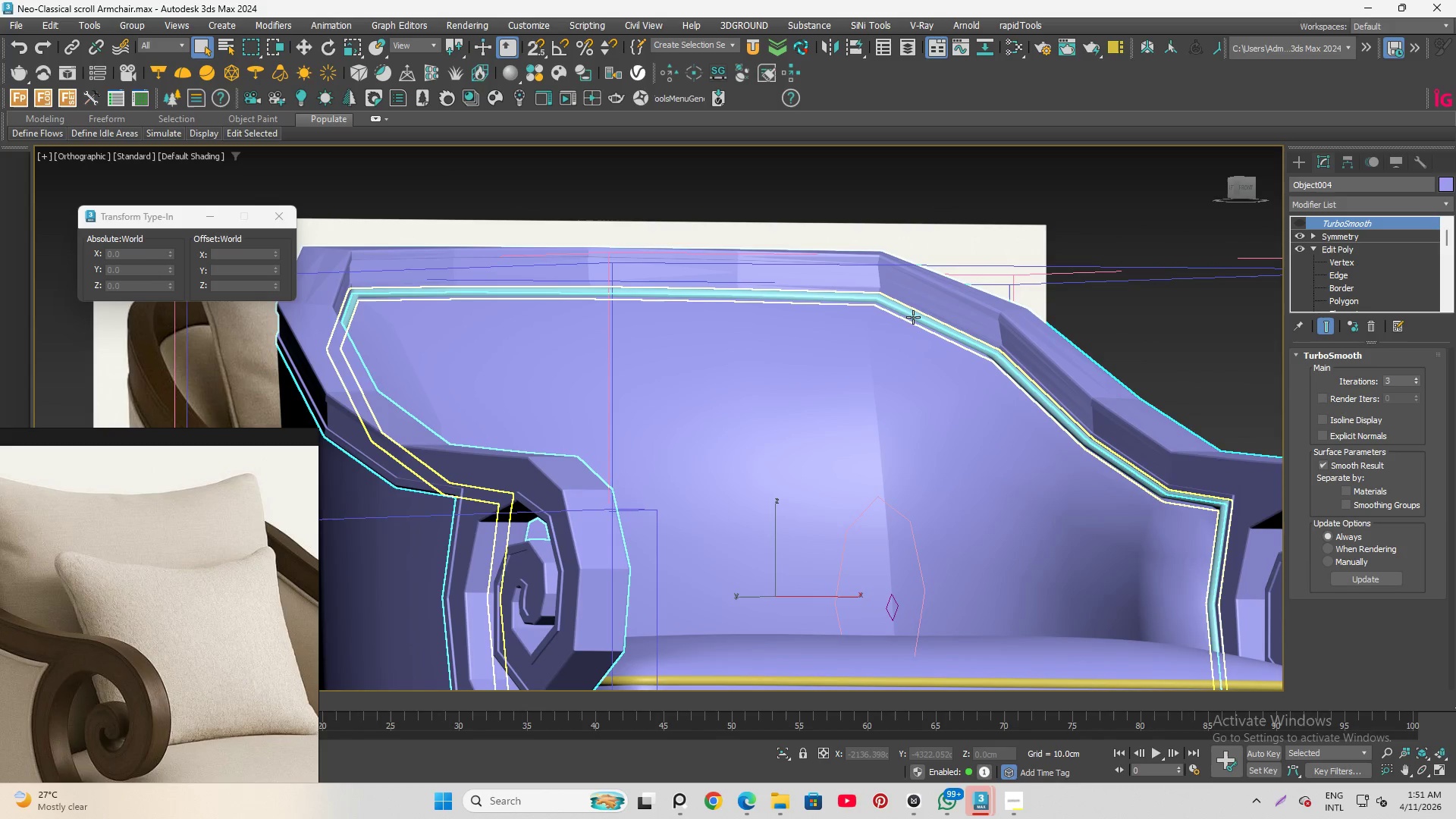 
left_click([913, 316])
 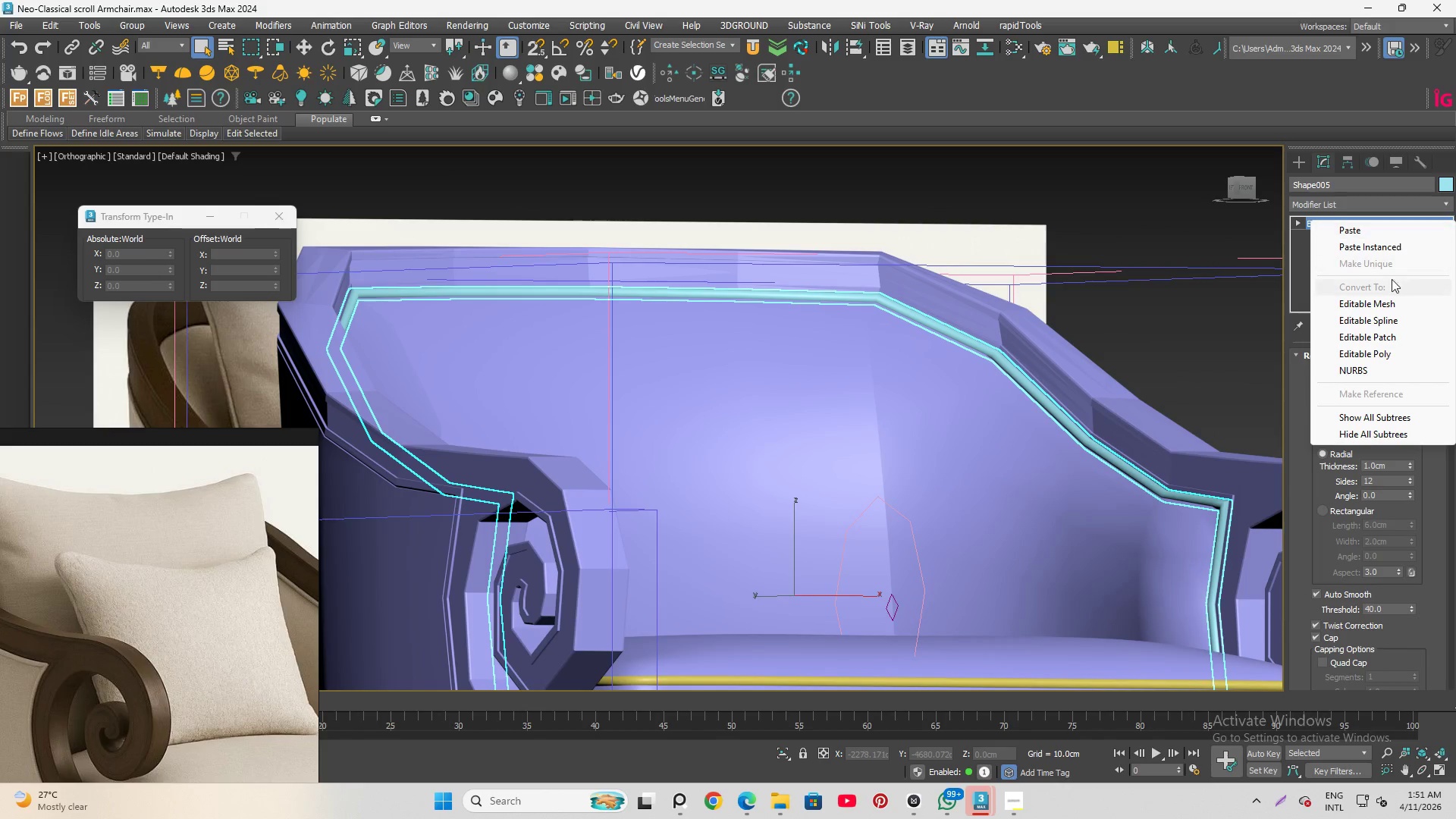 
left_click([1347, 248])
 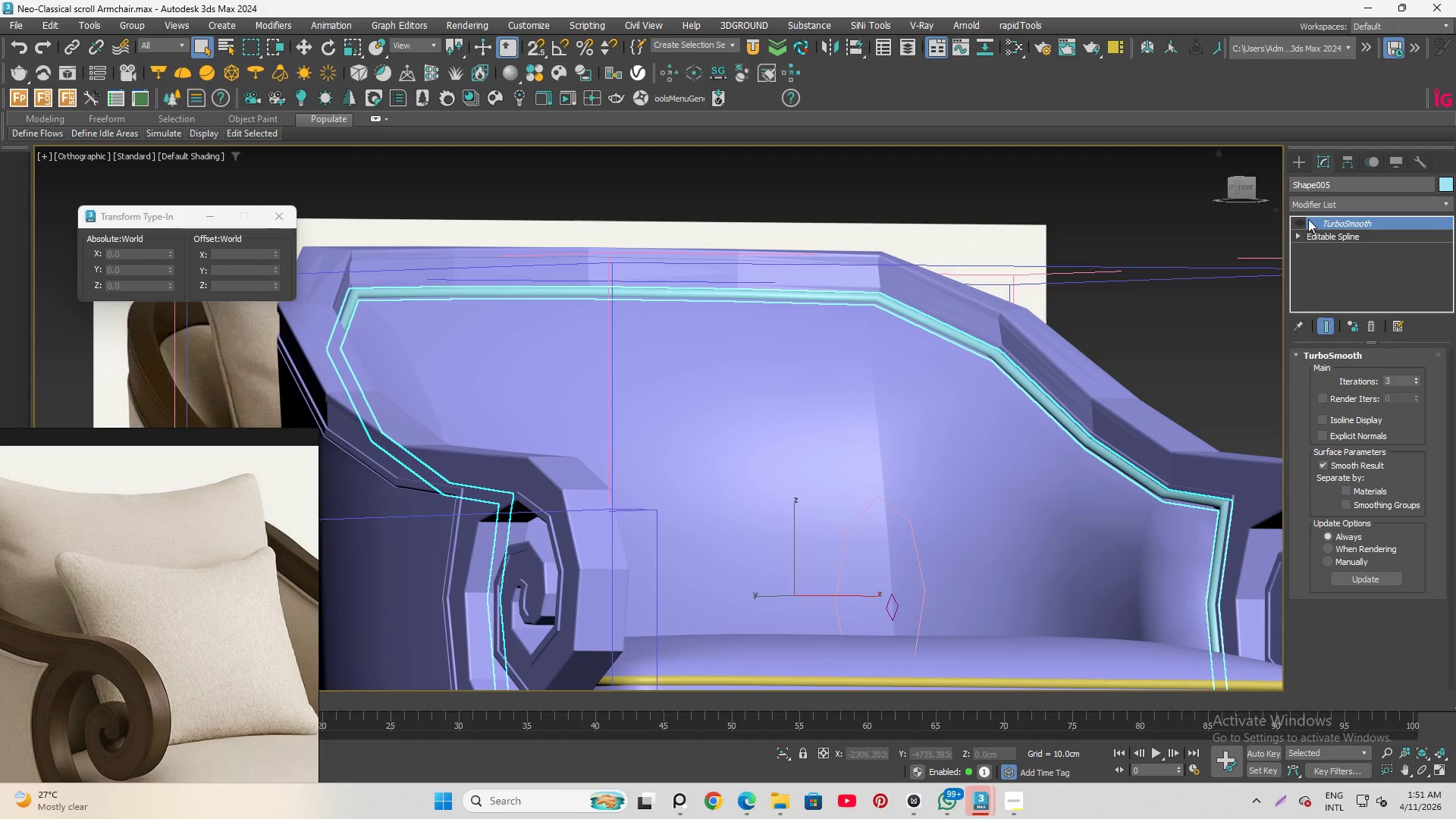 
left_click([1298, 220])
 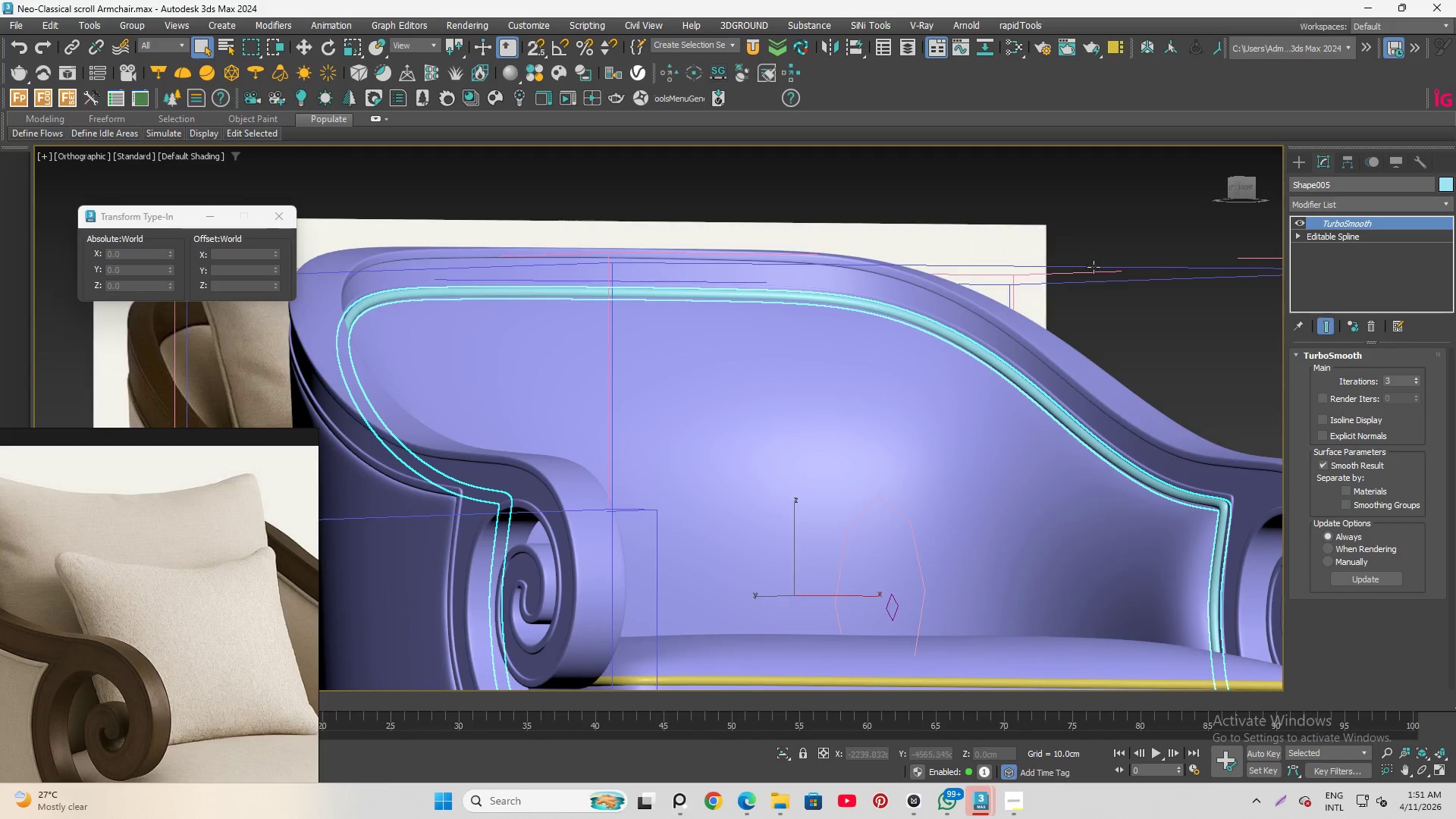 
scroll: coordinate [1061, 275], scroll_direction: down, amount: 1.0
 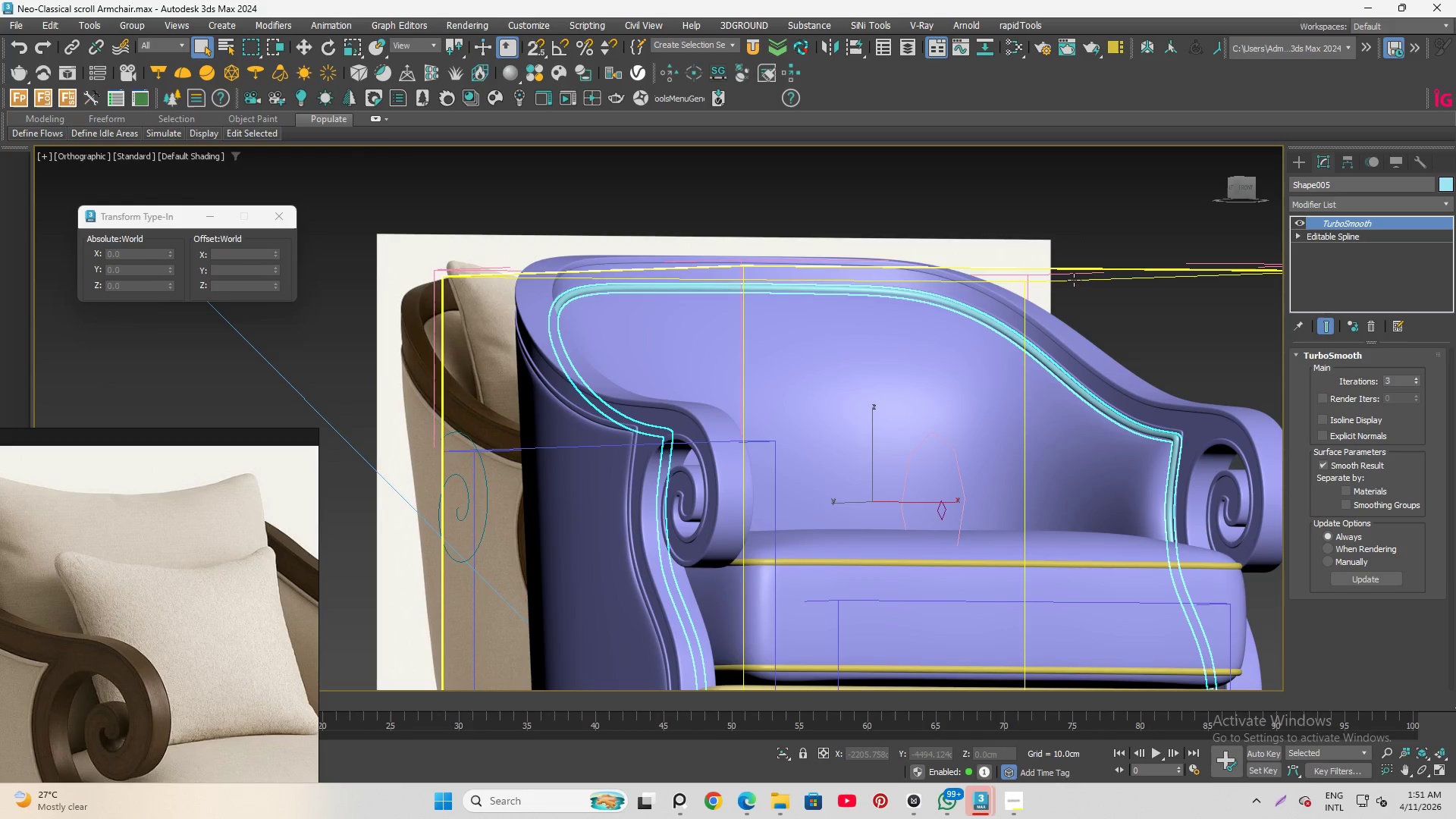 
key(F4)
 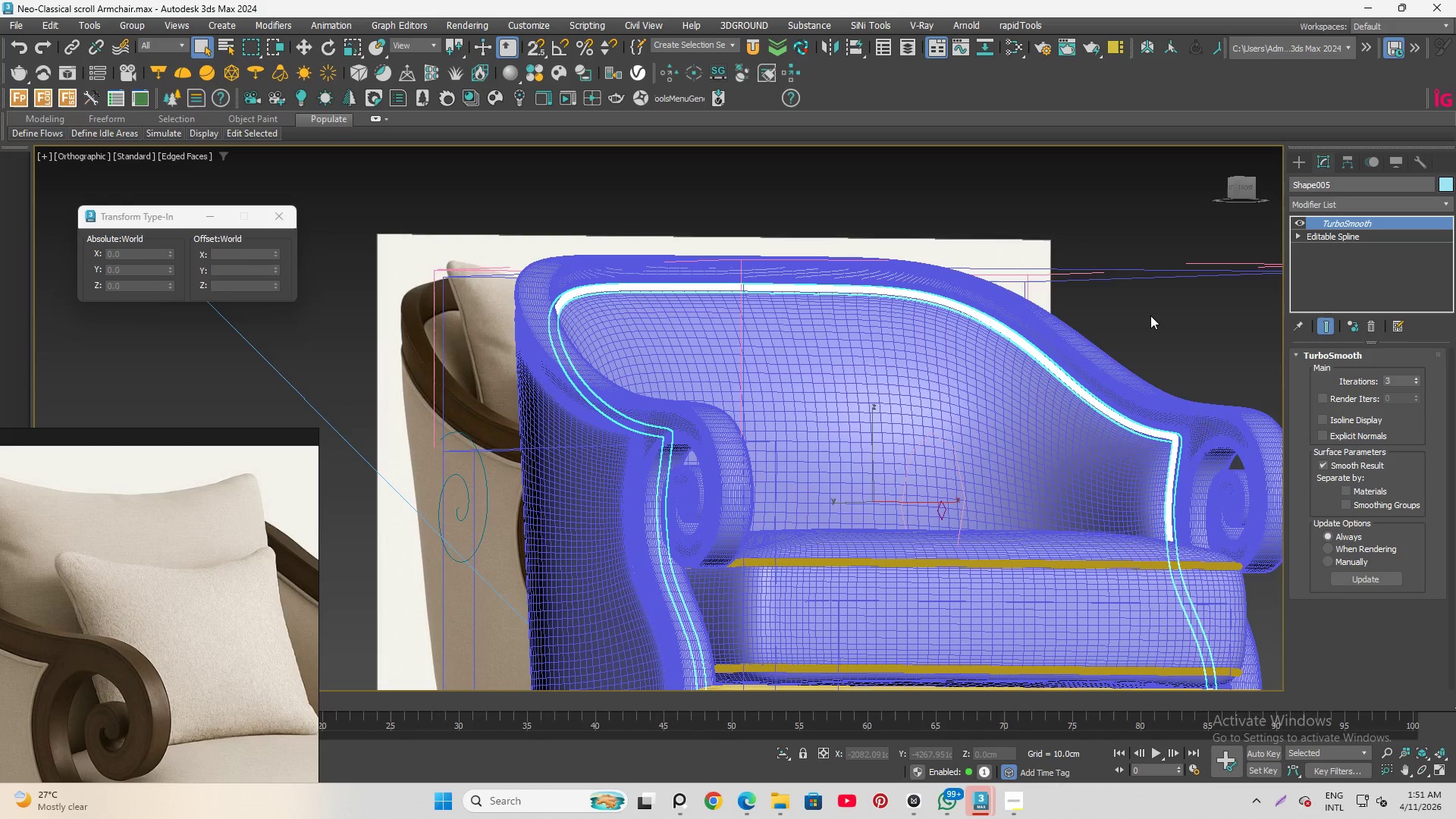 
key(F3)
 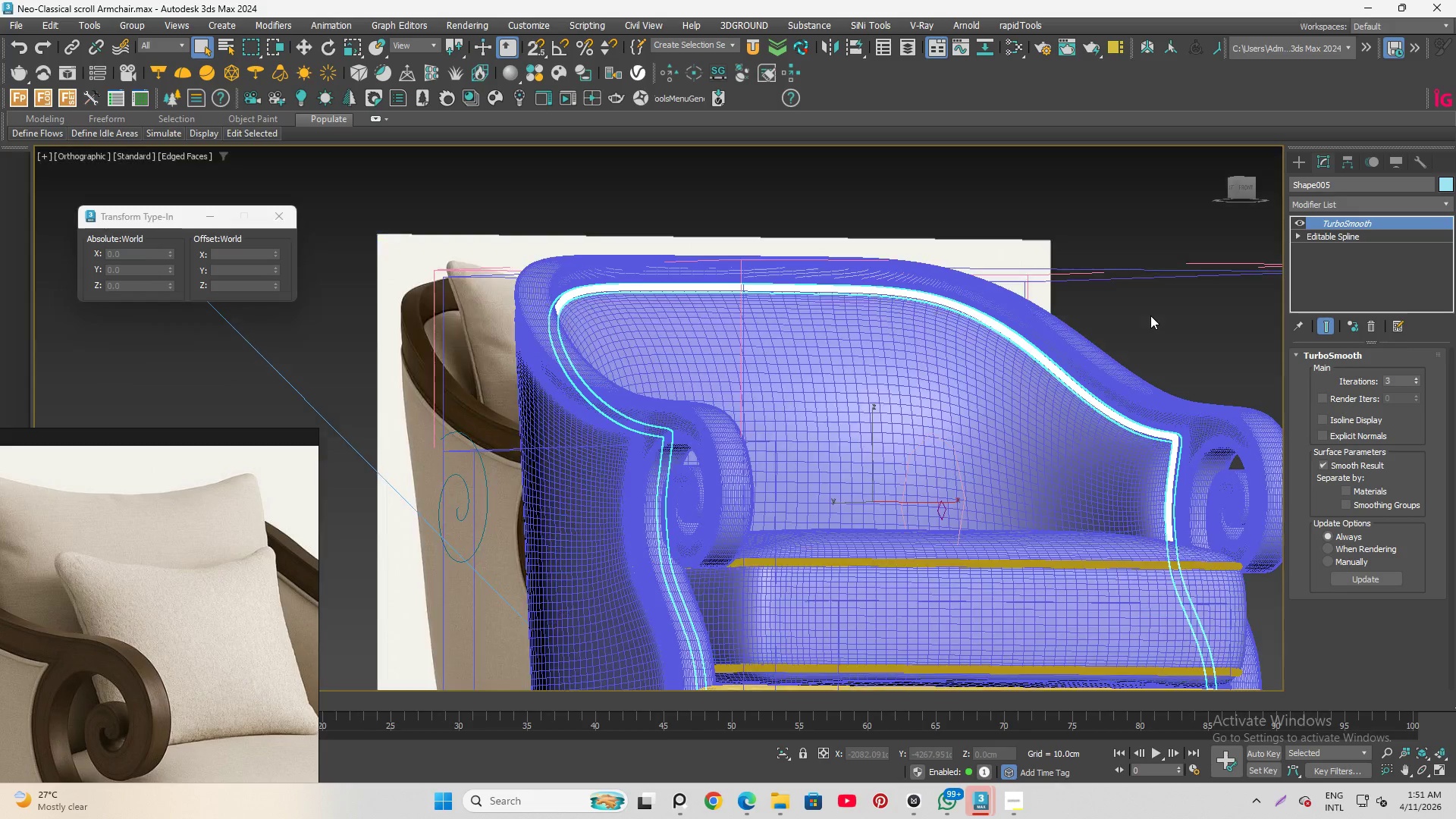 
key(F3)
 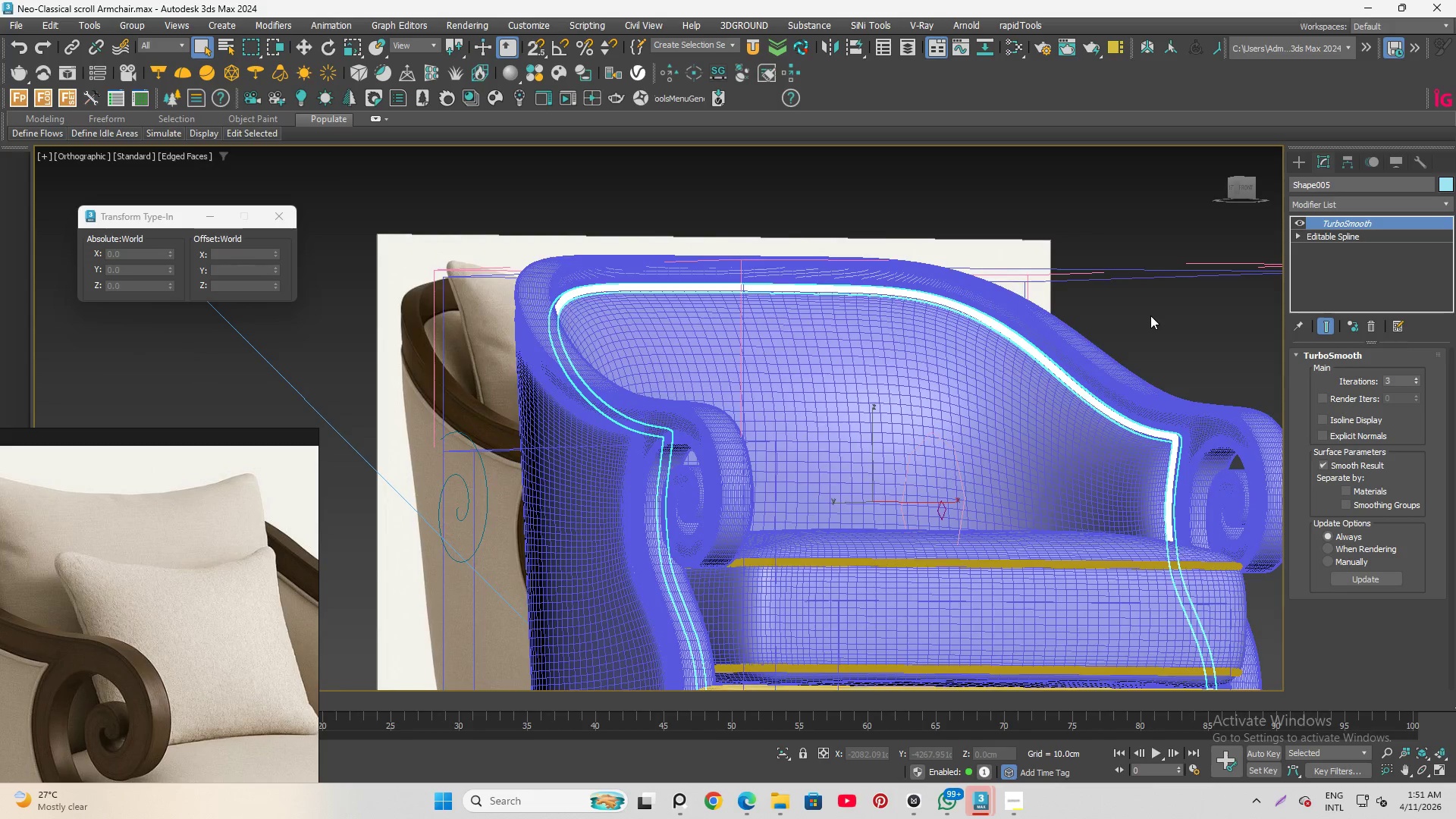 
key(F4)
 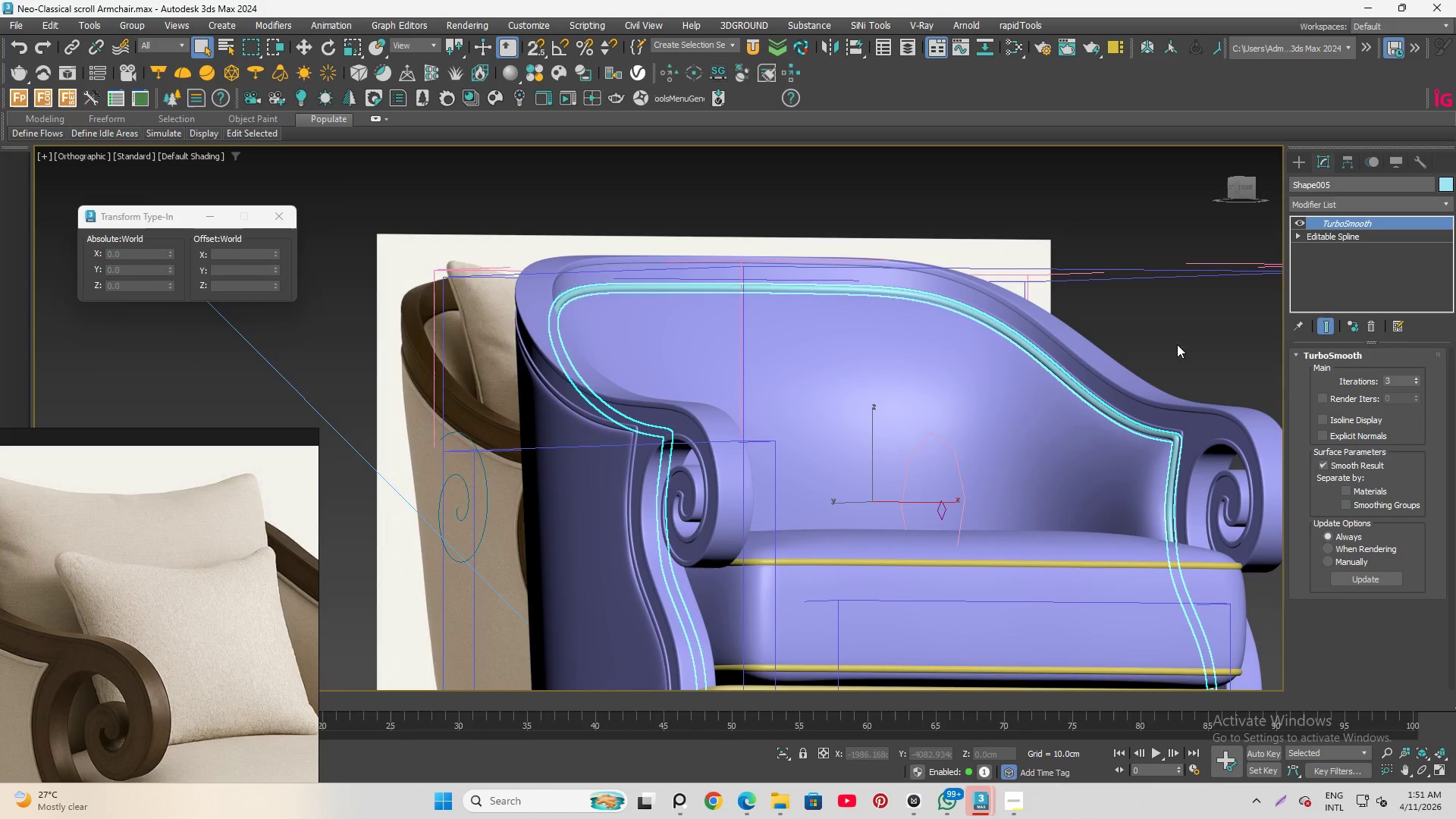 
left_click([1210, 328])
 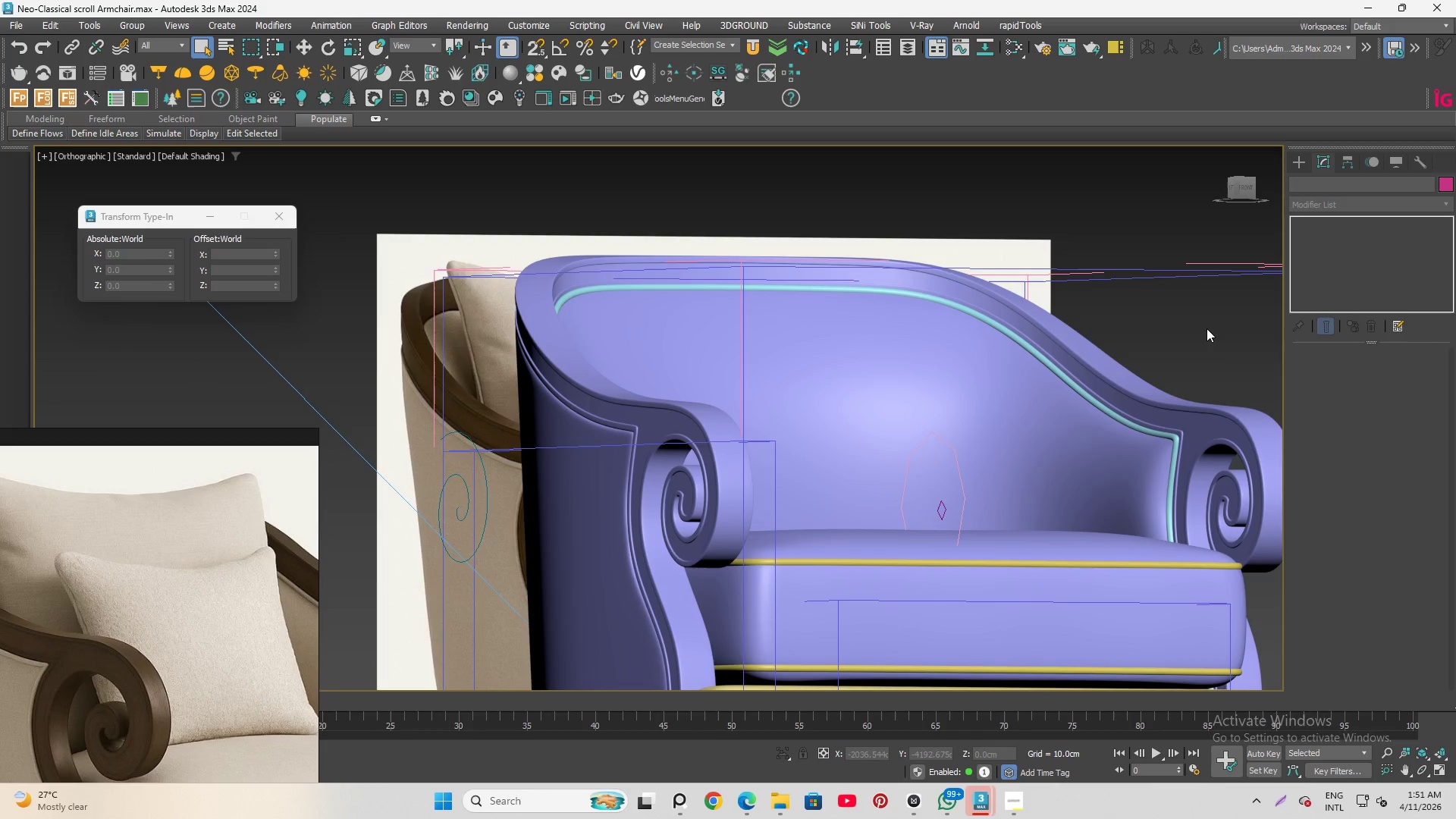 
hold_key(key=AltLeft, duration=0.98)
scroll: coordinate [982, 575], scroll_direction: down, amount: 2.0
 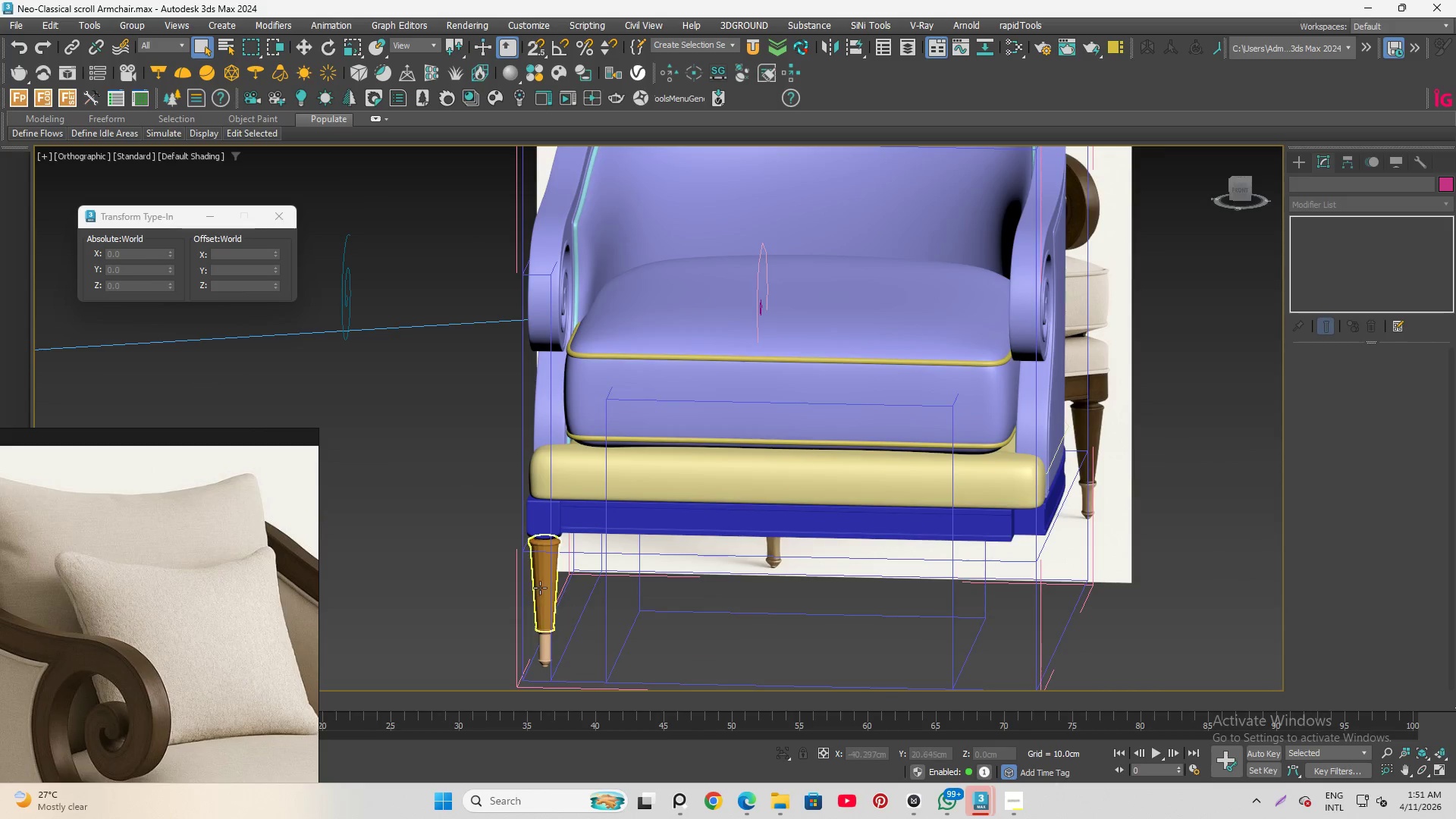 
left_click([538, 586])
 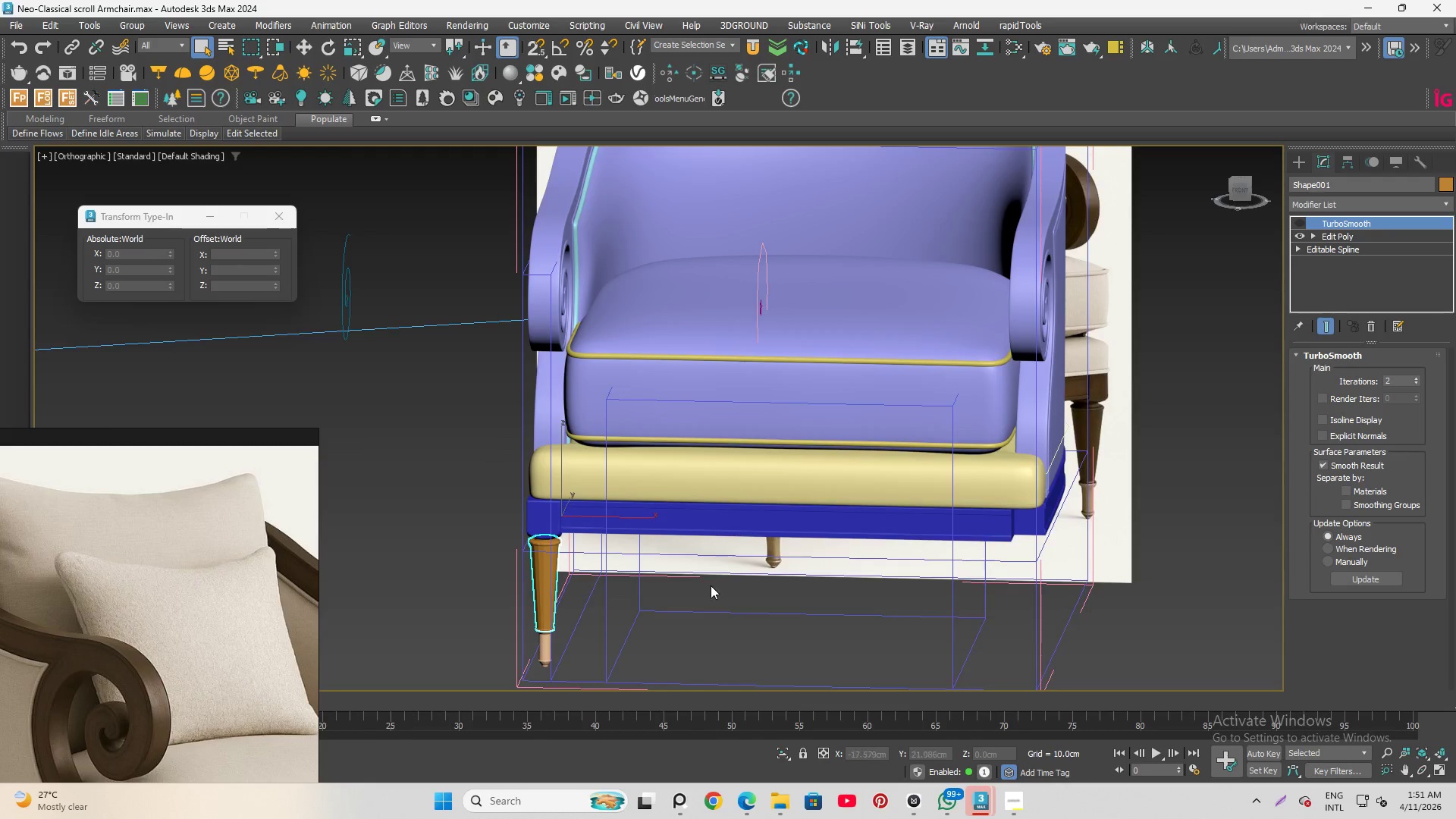 
hold_key(key=AltLeft, duration=1.51)
 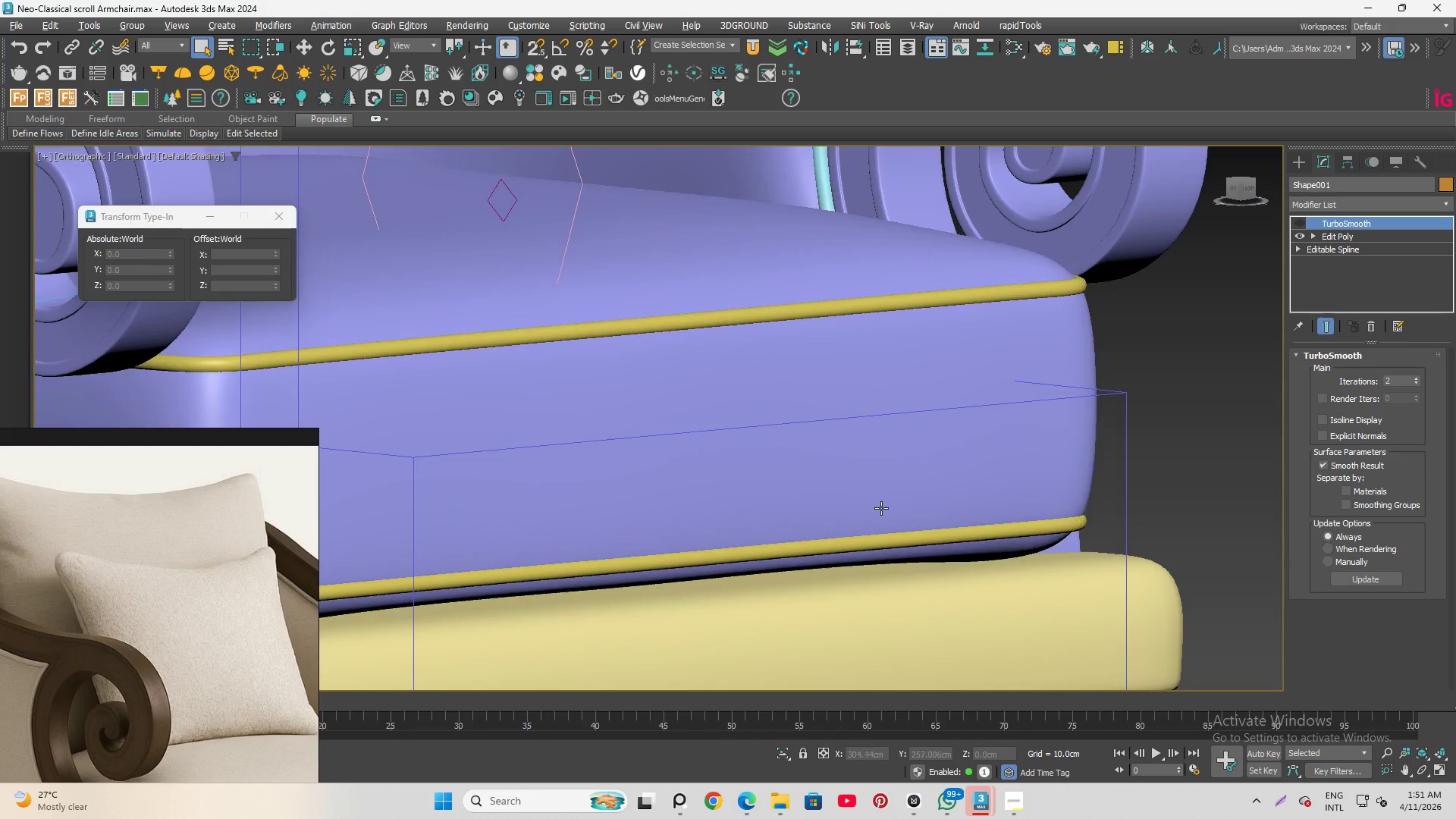 
scroll: coordinate [781, 575], scroll_direction: down, amount: 2.0
 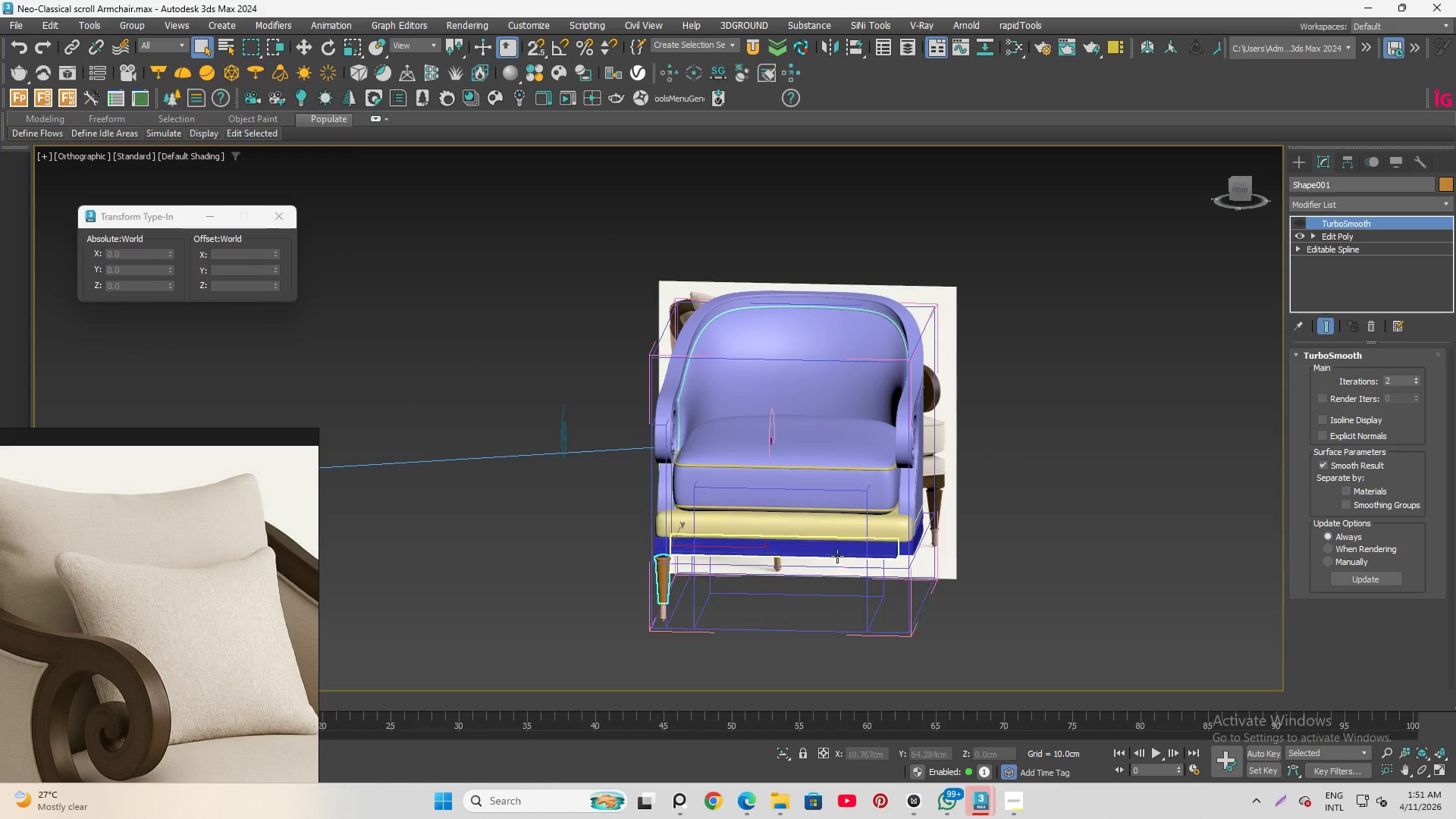 
key(Alt+AltLeft)
 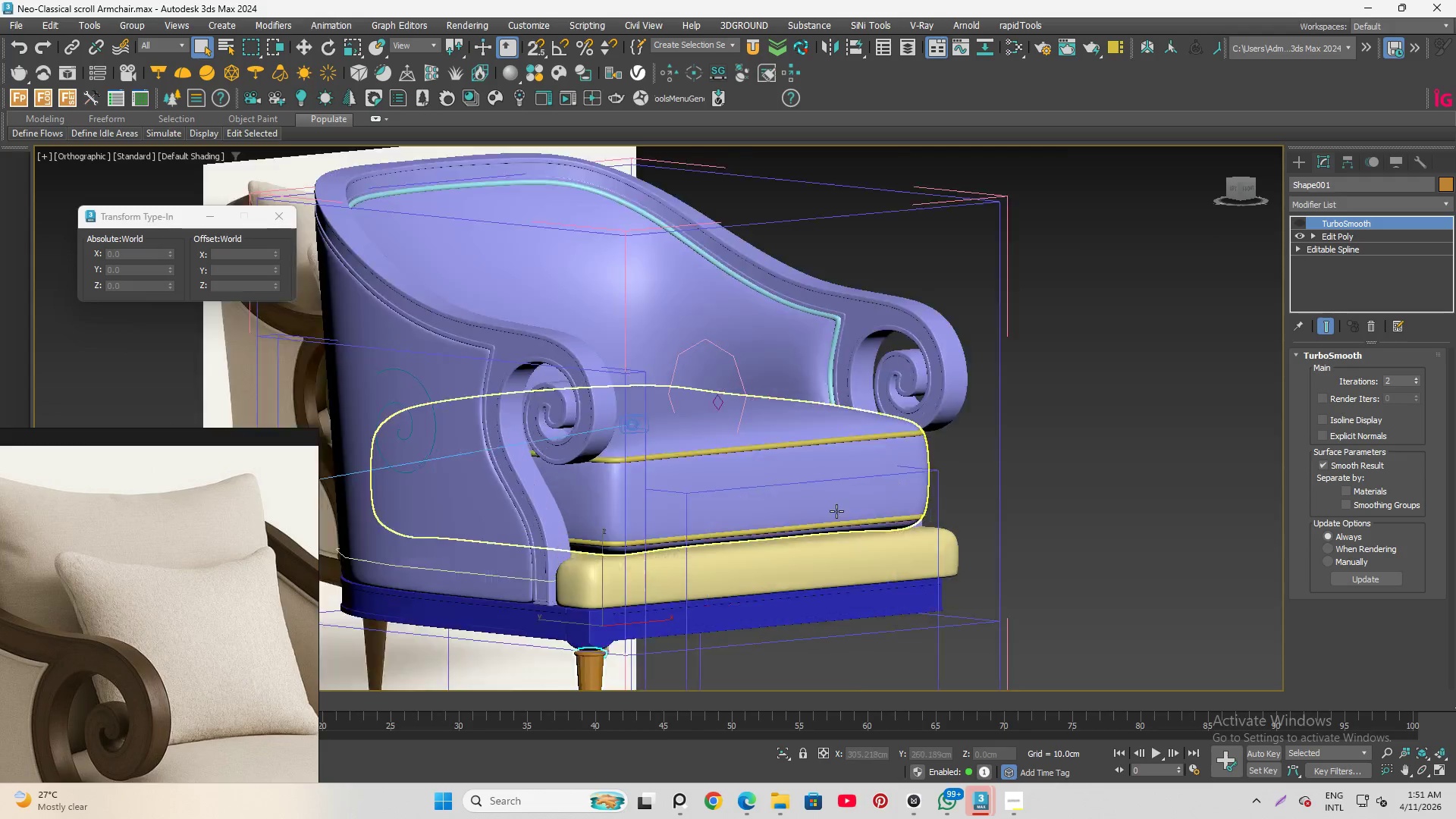 
hold_key(key=AltLeft, duration=1.52)
 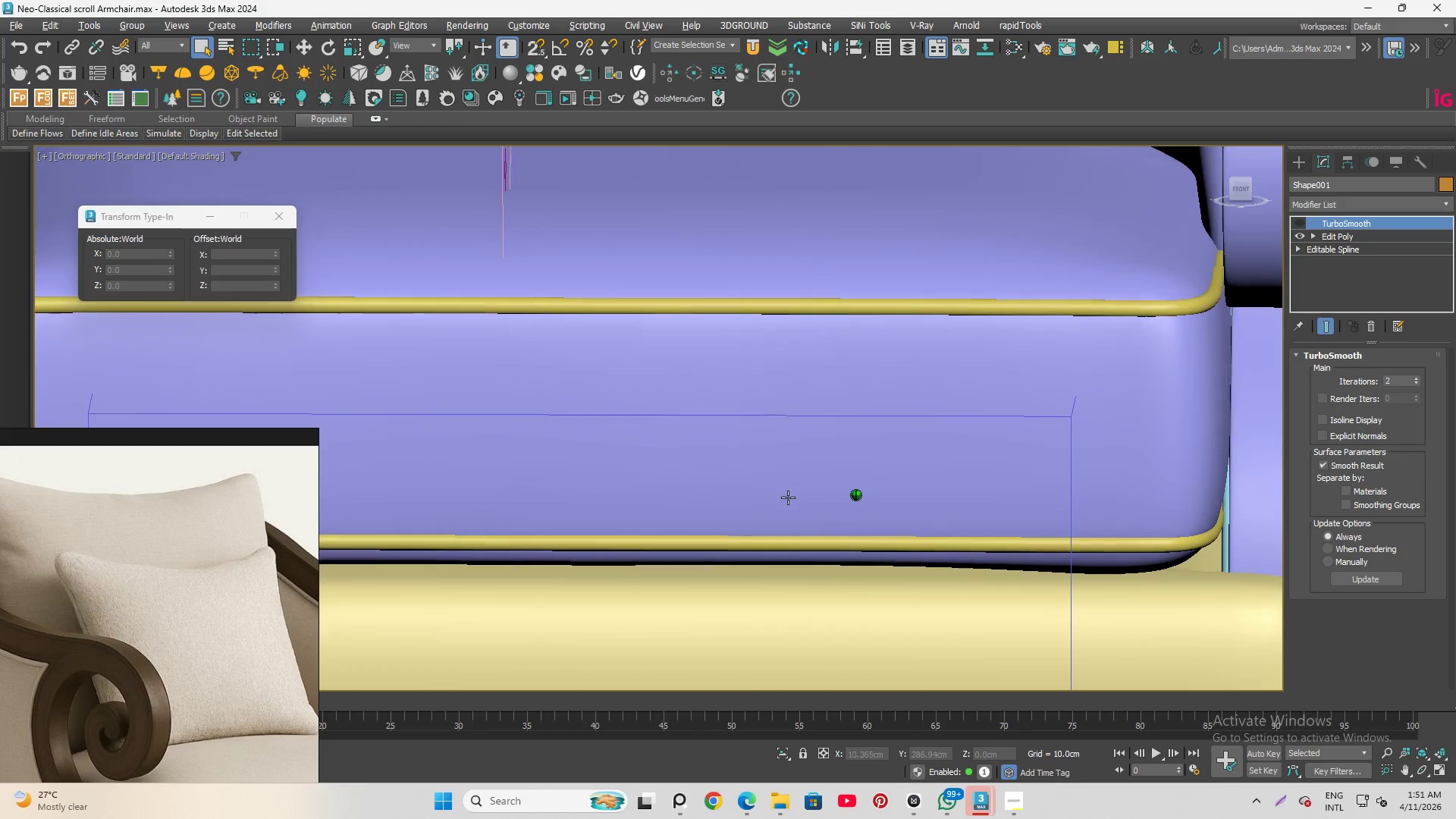 
scroll: coordinate [835, 515], scroll_direction: up, amount: 5.0
 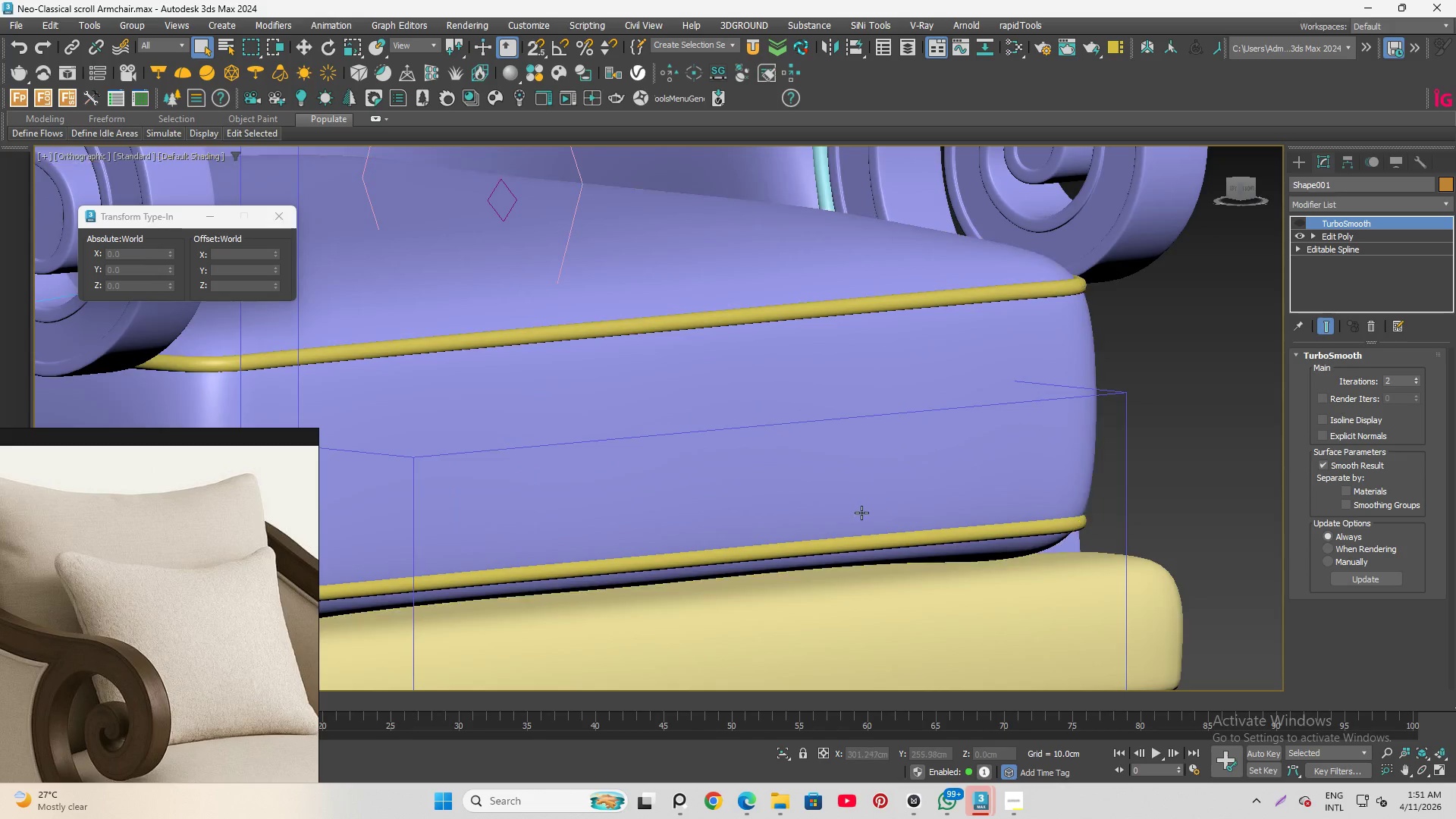 
hold_key(key=AltLeft, duration=1.5)
 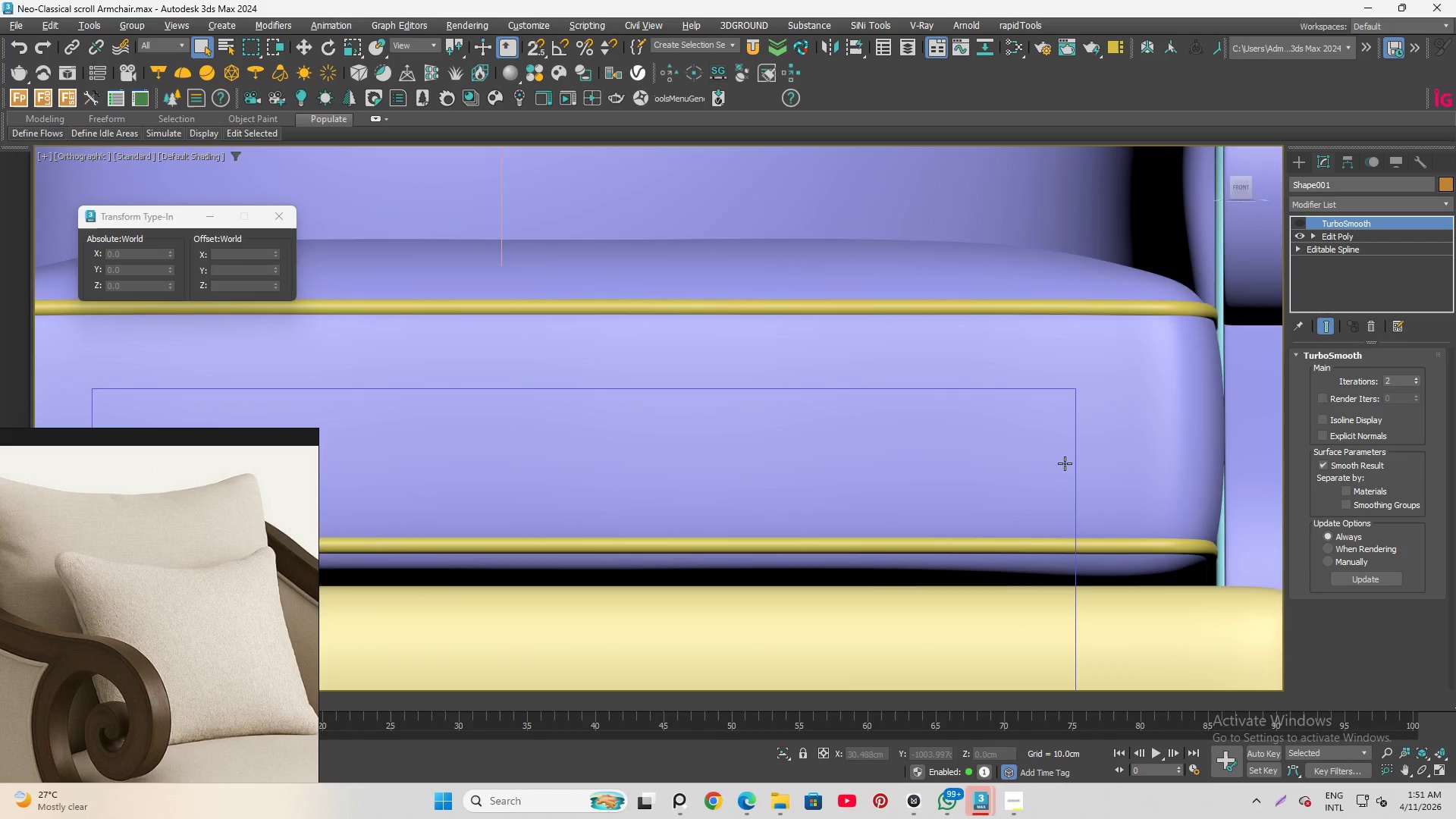 
hold_key(key=AltLeft, duration=0.56)
 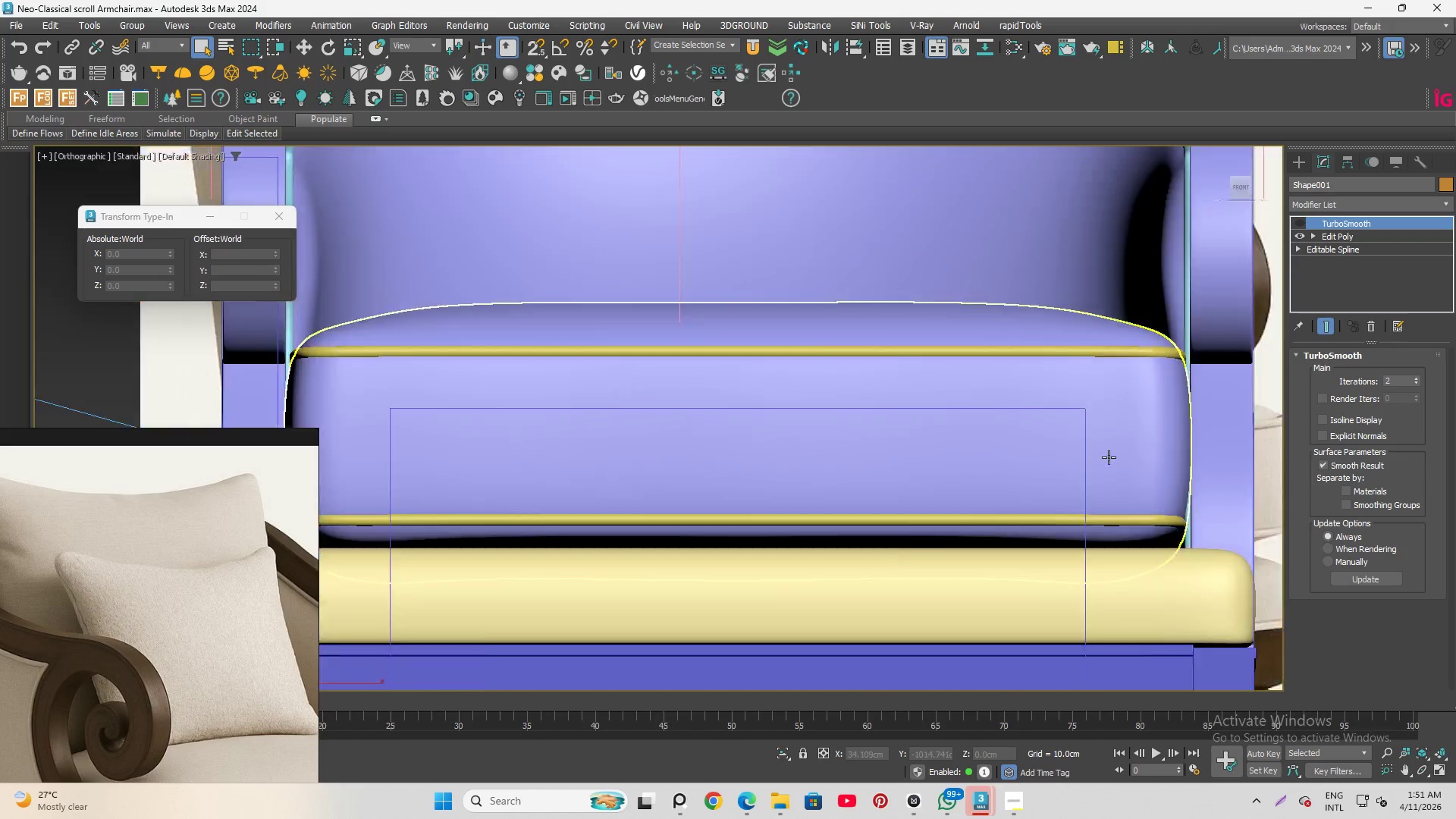 
hold_key(key=AltLeft, duration=1.5)
 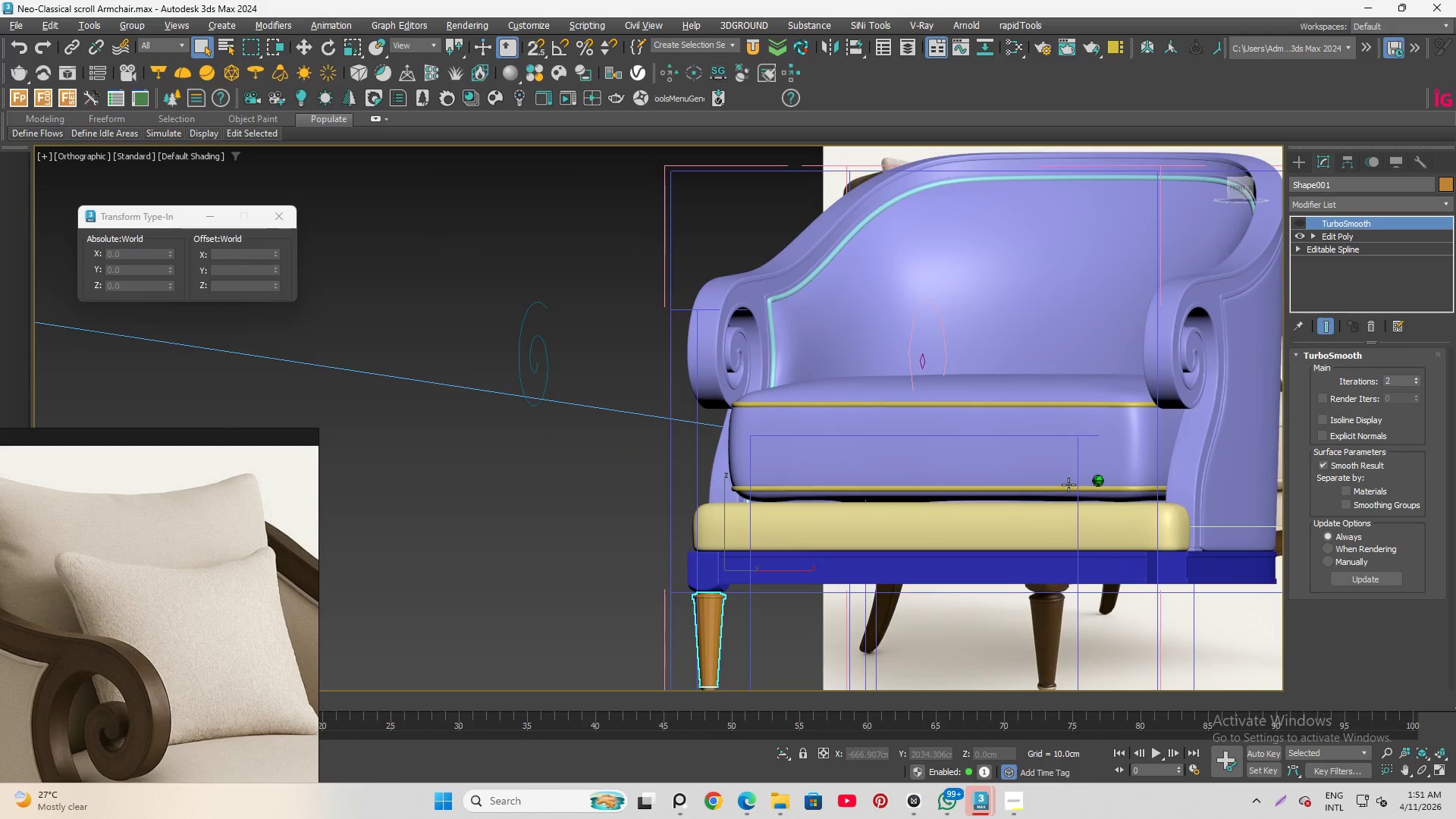 
scroll: coordinate [1109, 457], scroll_direction: down, amount: 3.0
 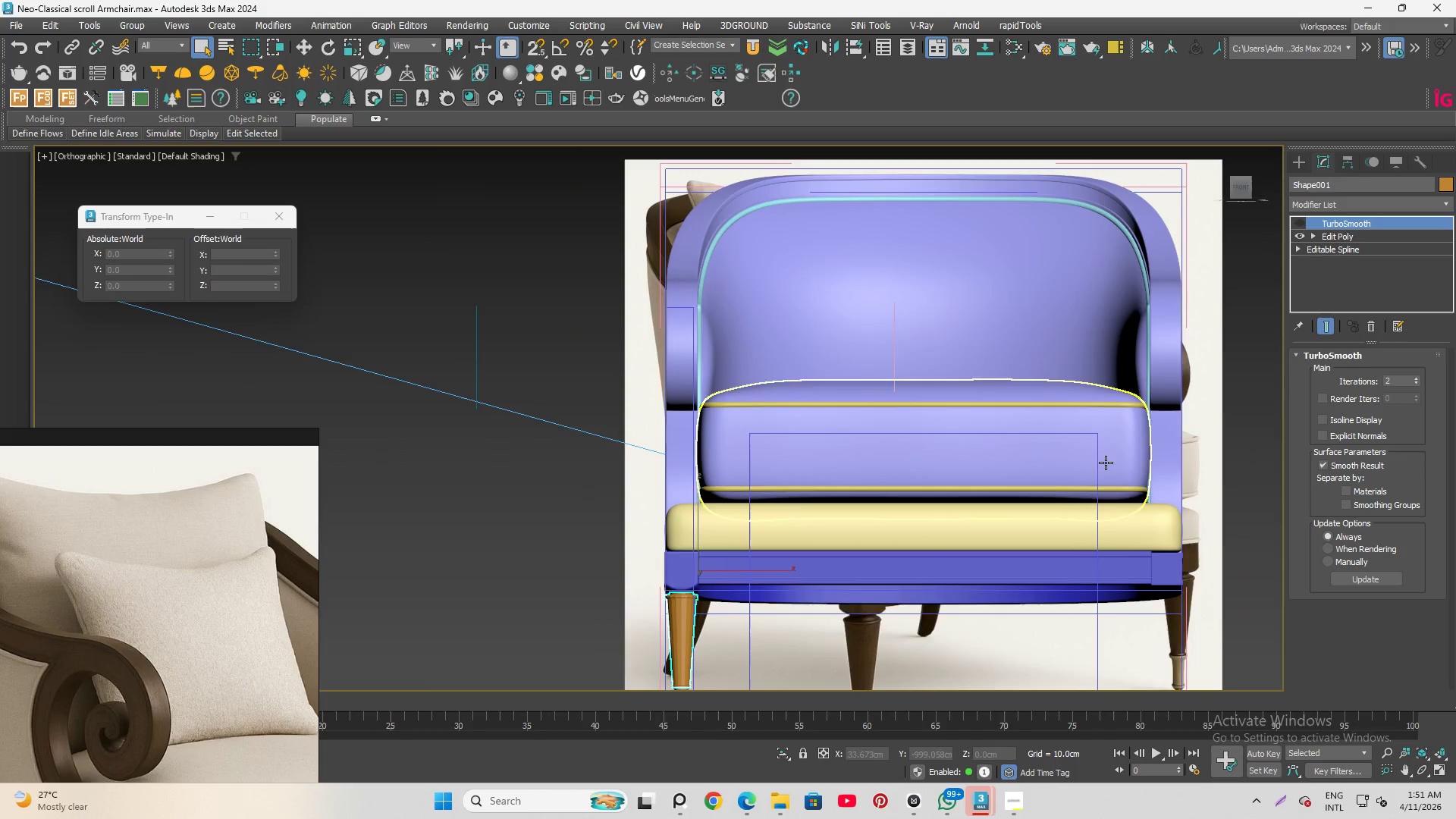 
hold_key(key=AltLeft, duration=0.97)
 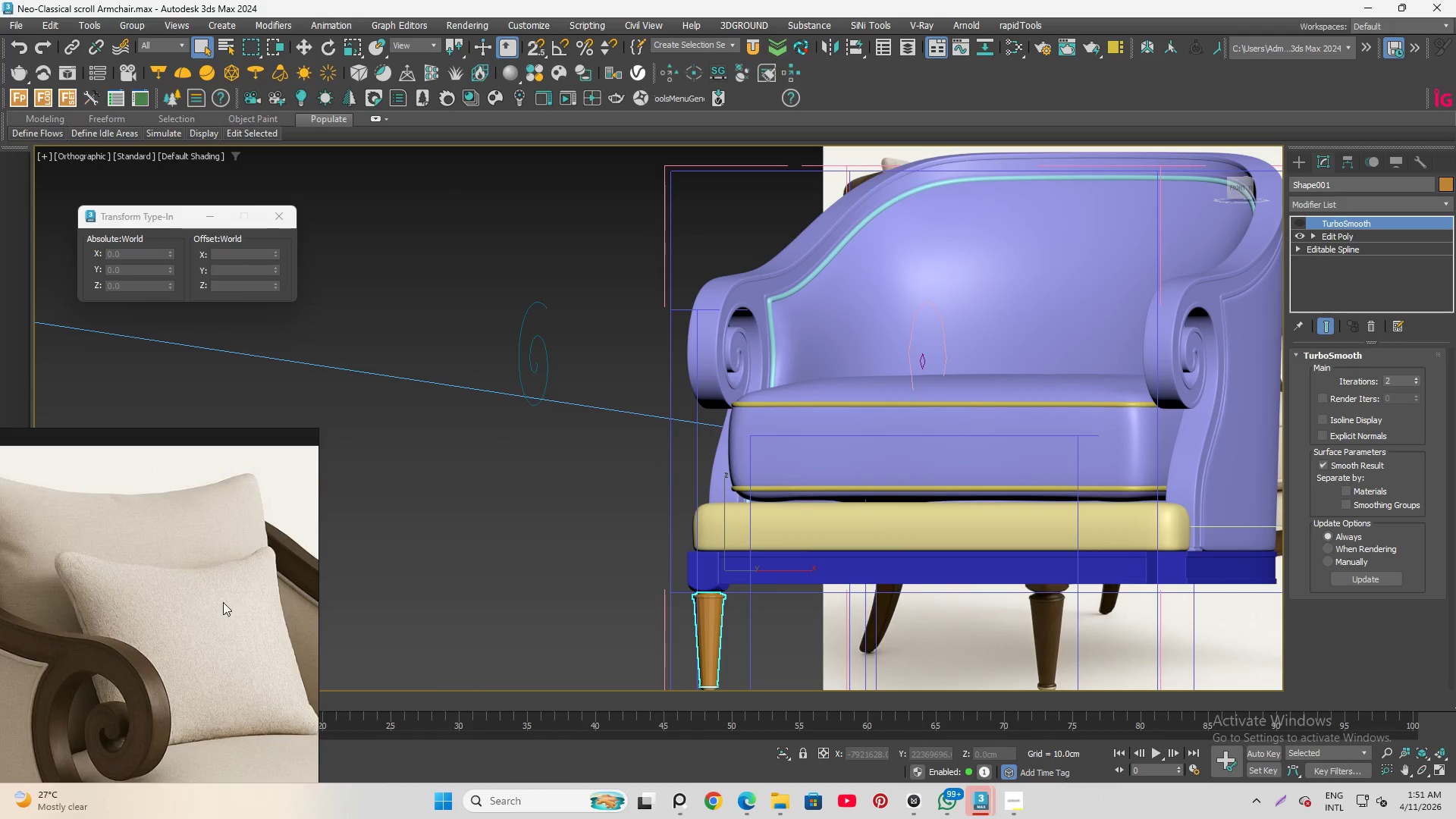 
hold_key(key=AltLeft, duration=1.5)
 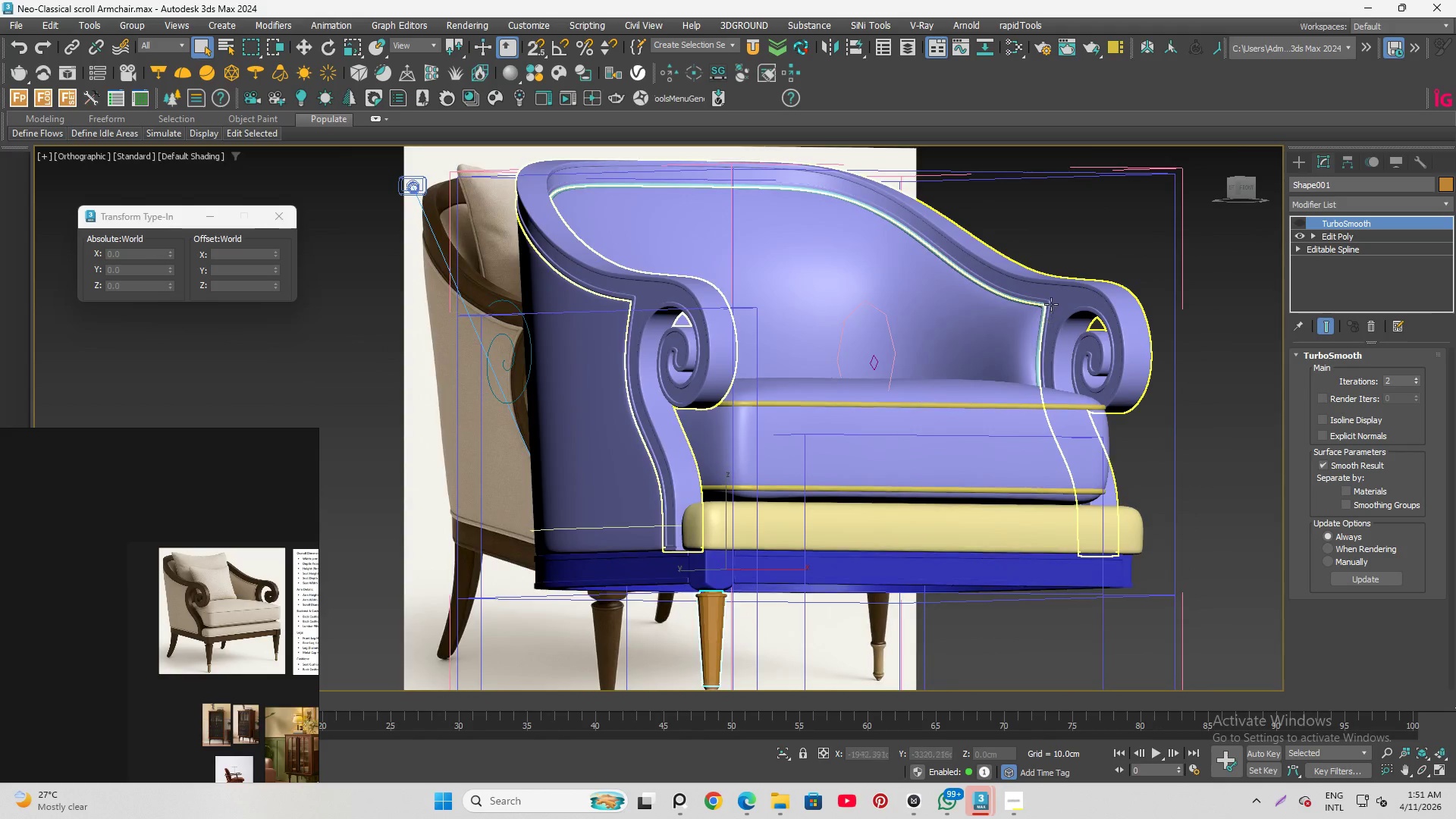 
scroll: coordinate [110, 595], scroll_direction: down, amount: 8.0
 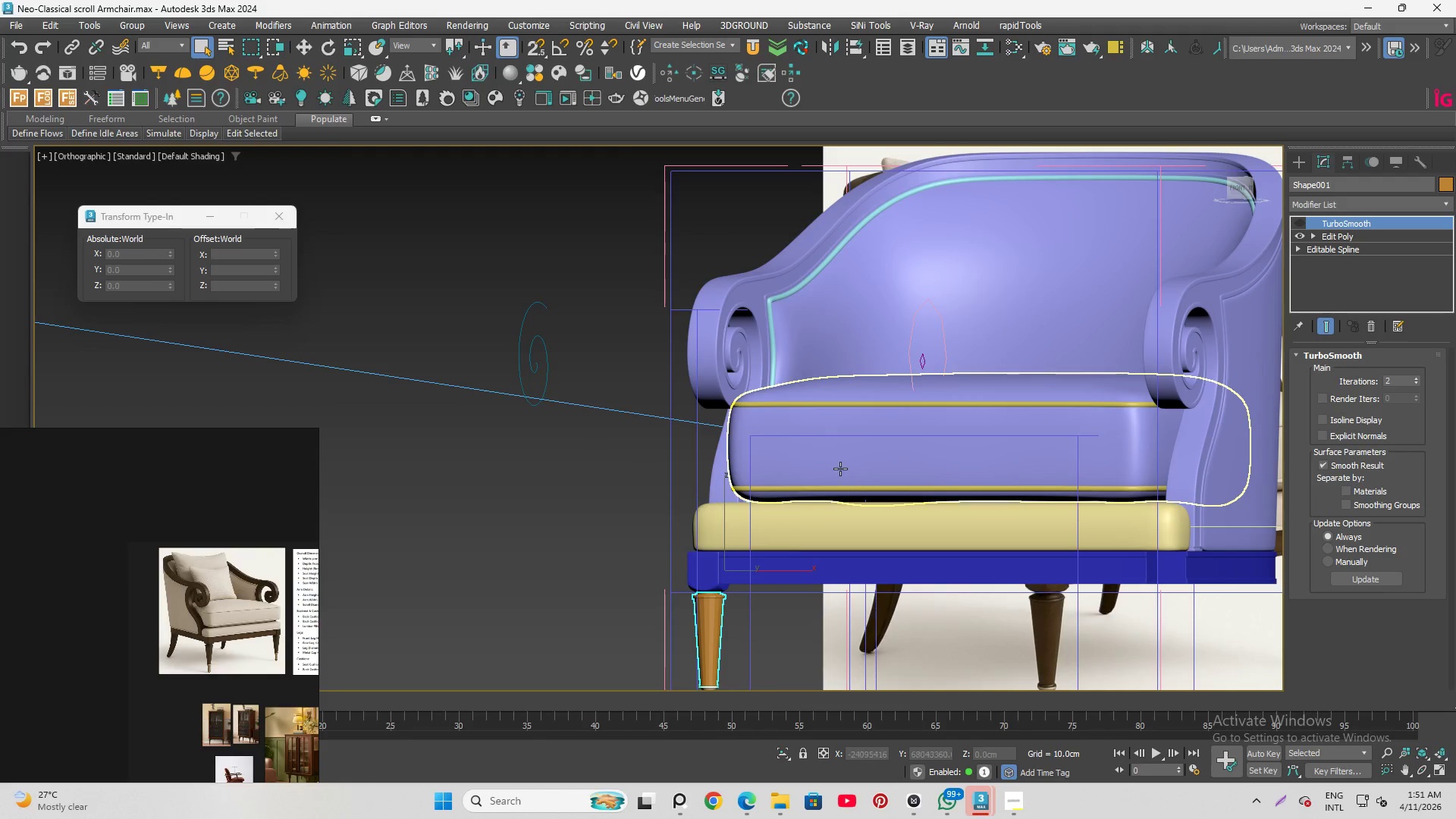 
scroll: coordinate [1047, 296], scroll_direction: up, amount: 5.0
 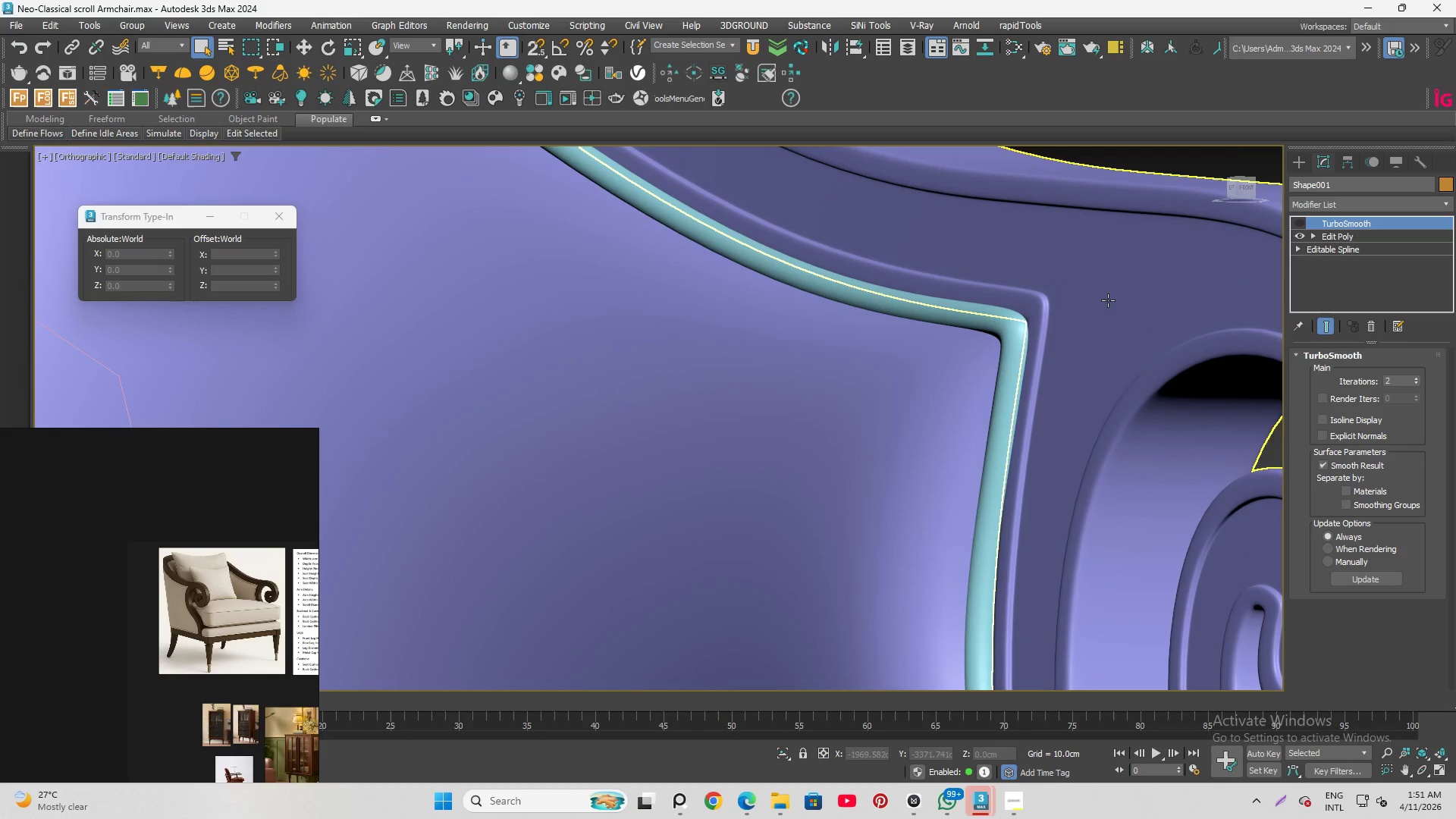 
hold_key(key=AltLeft, duration=1.5)
 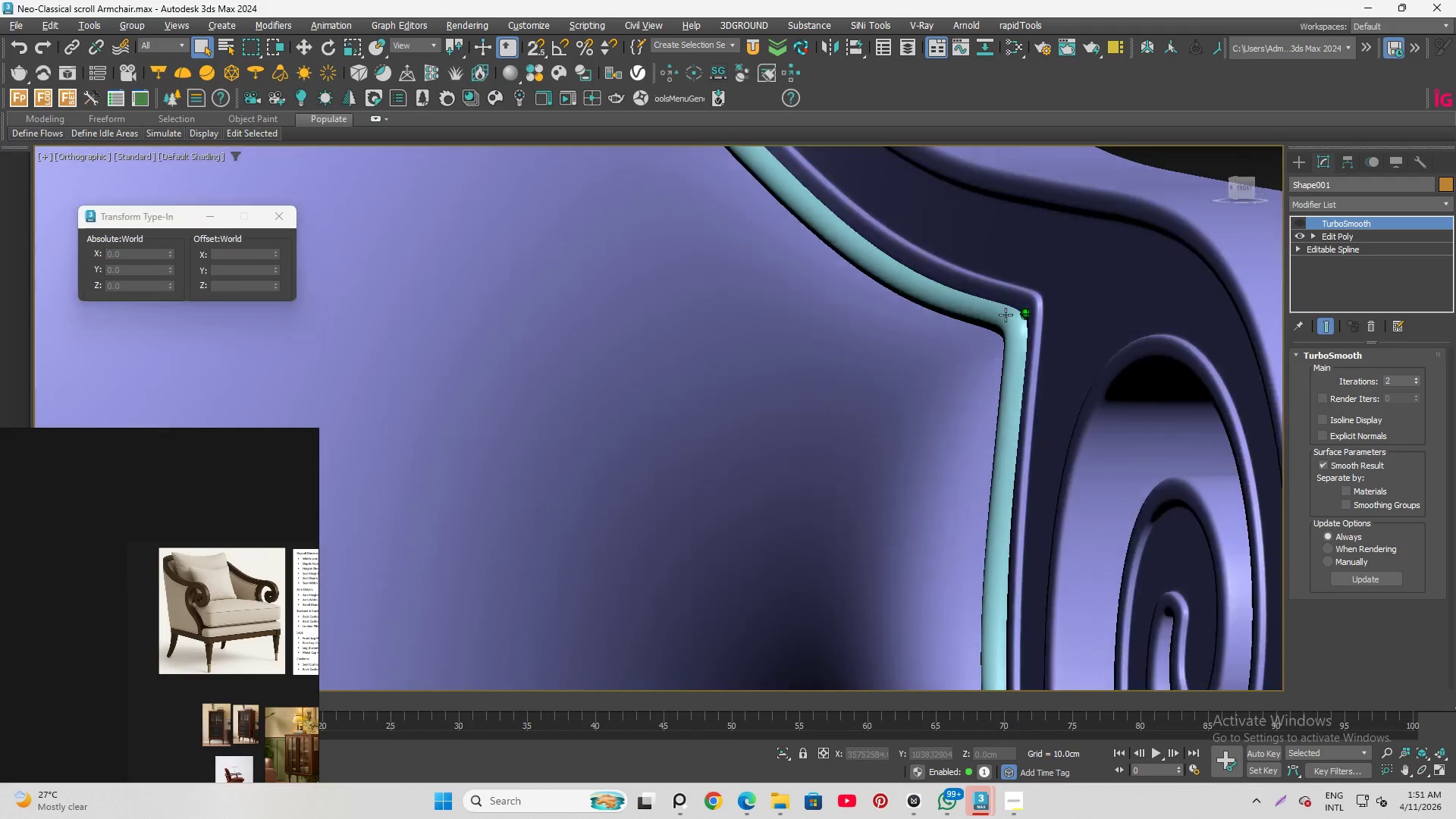 
hold_key(key=AltLeft, duration=1.52)
 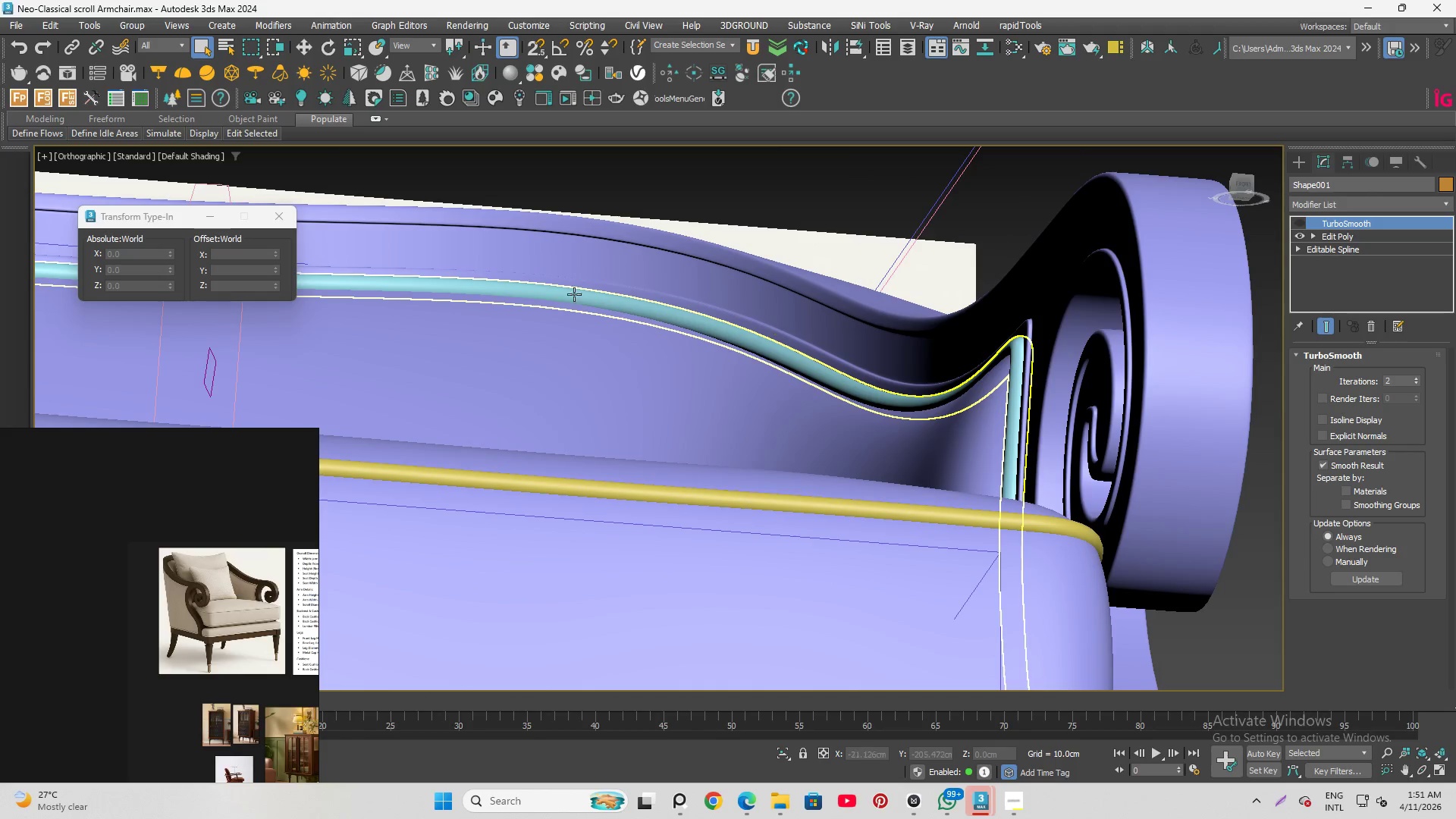 
key(Alt+AltLeft)
 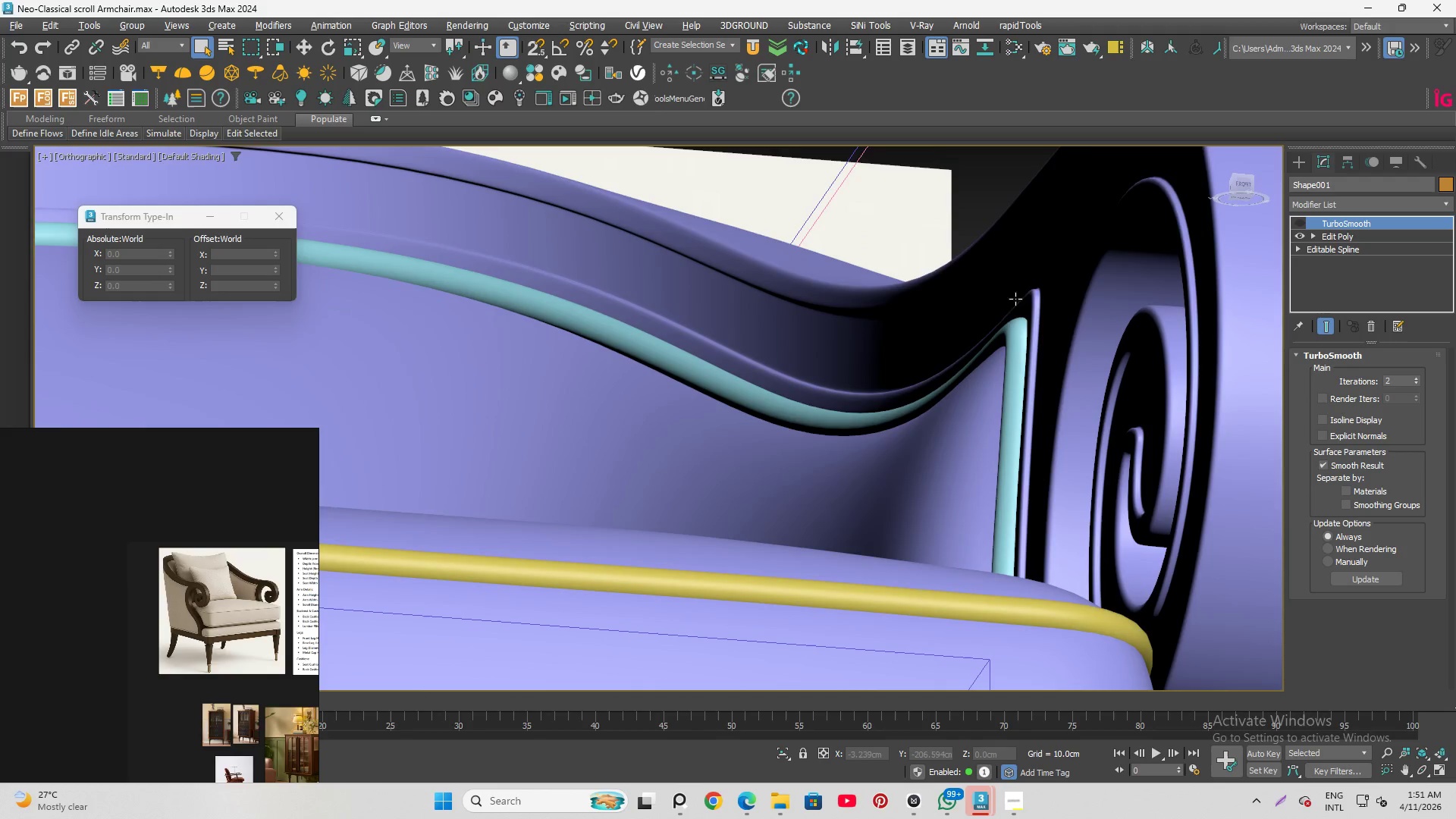 
key(Alt+AltLeft)
 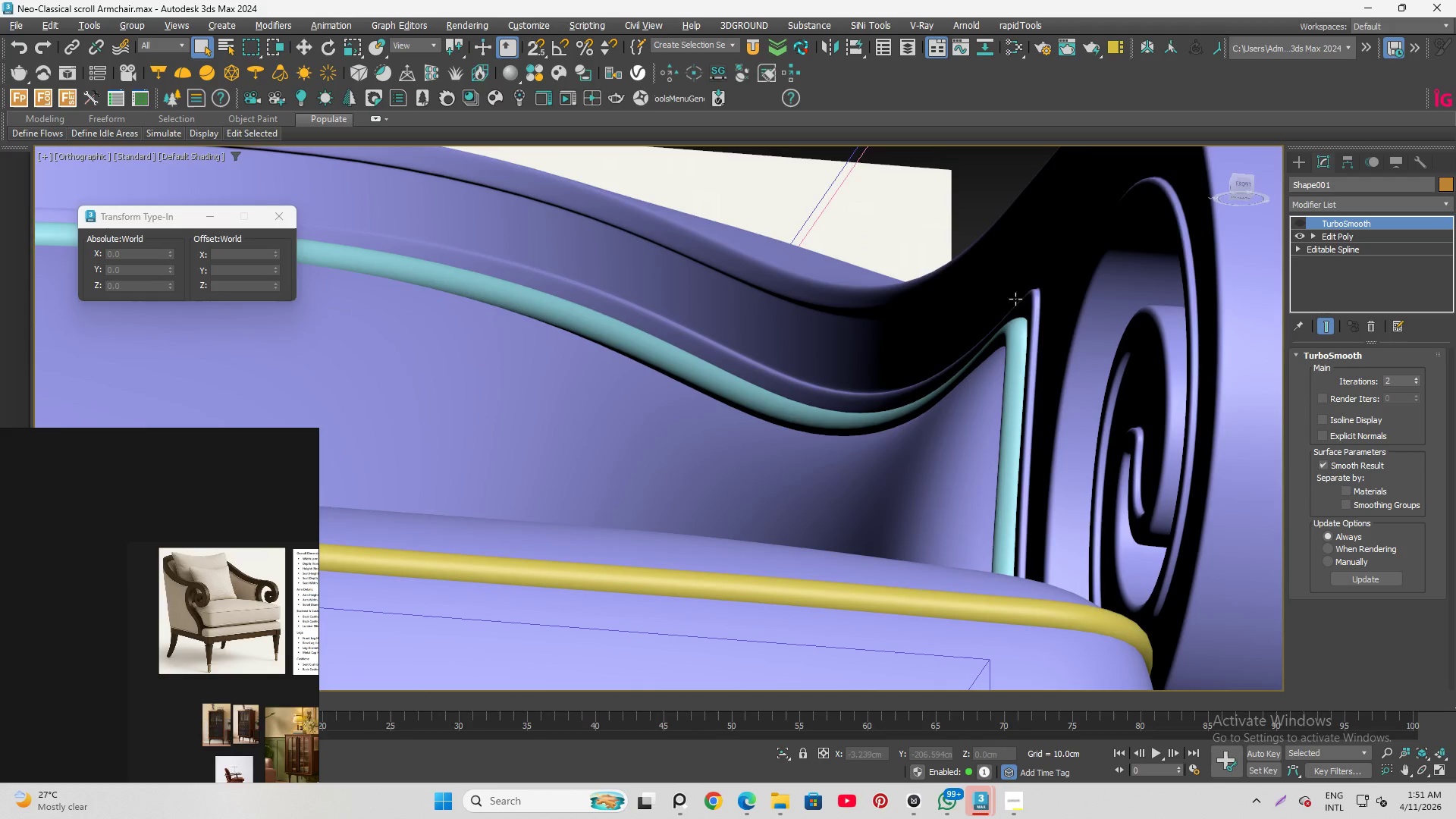 
key(Alt+AltLeft)
 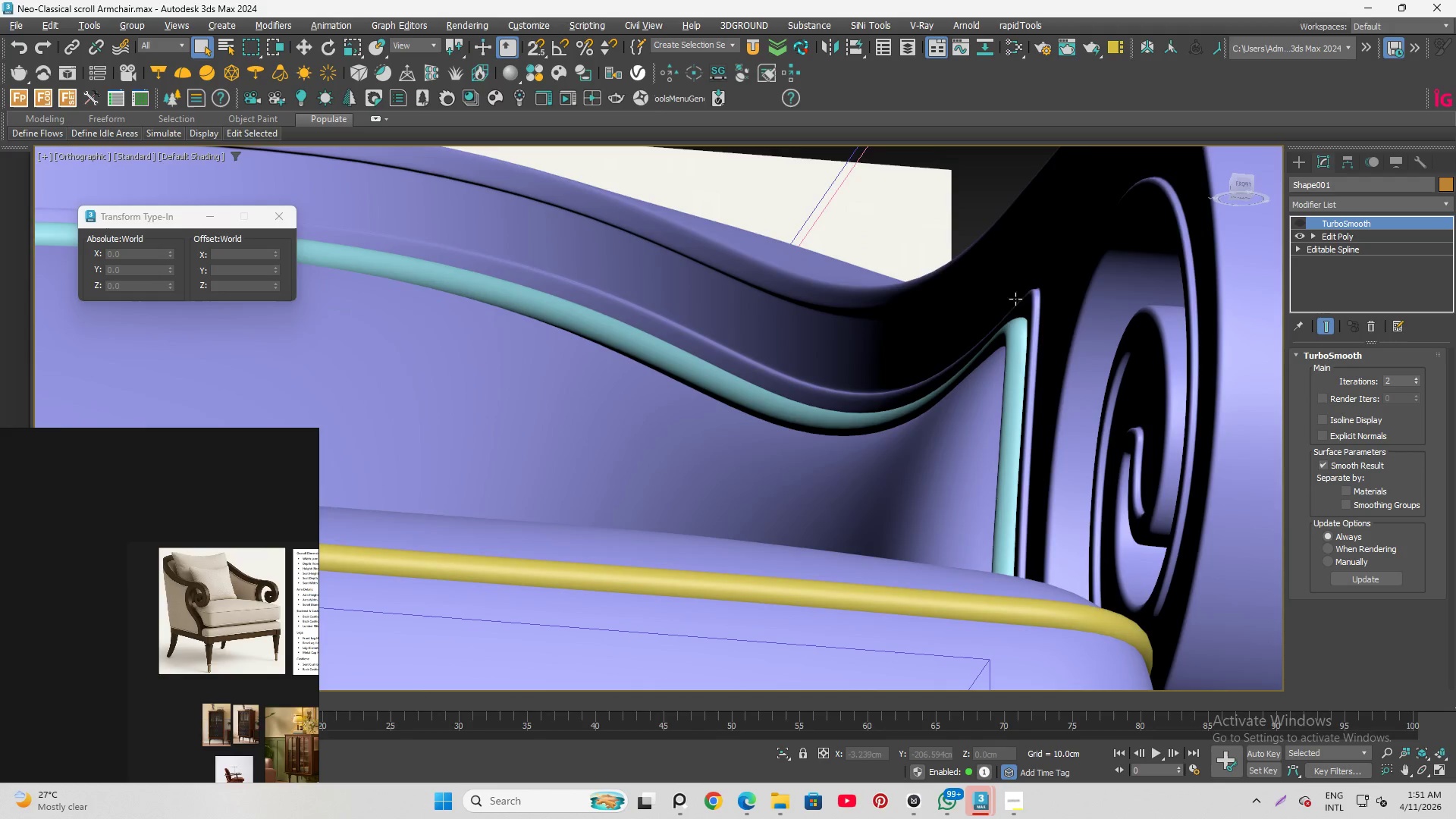 
key(Alt+AltLeft)
 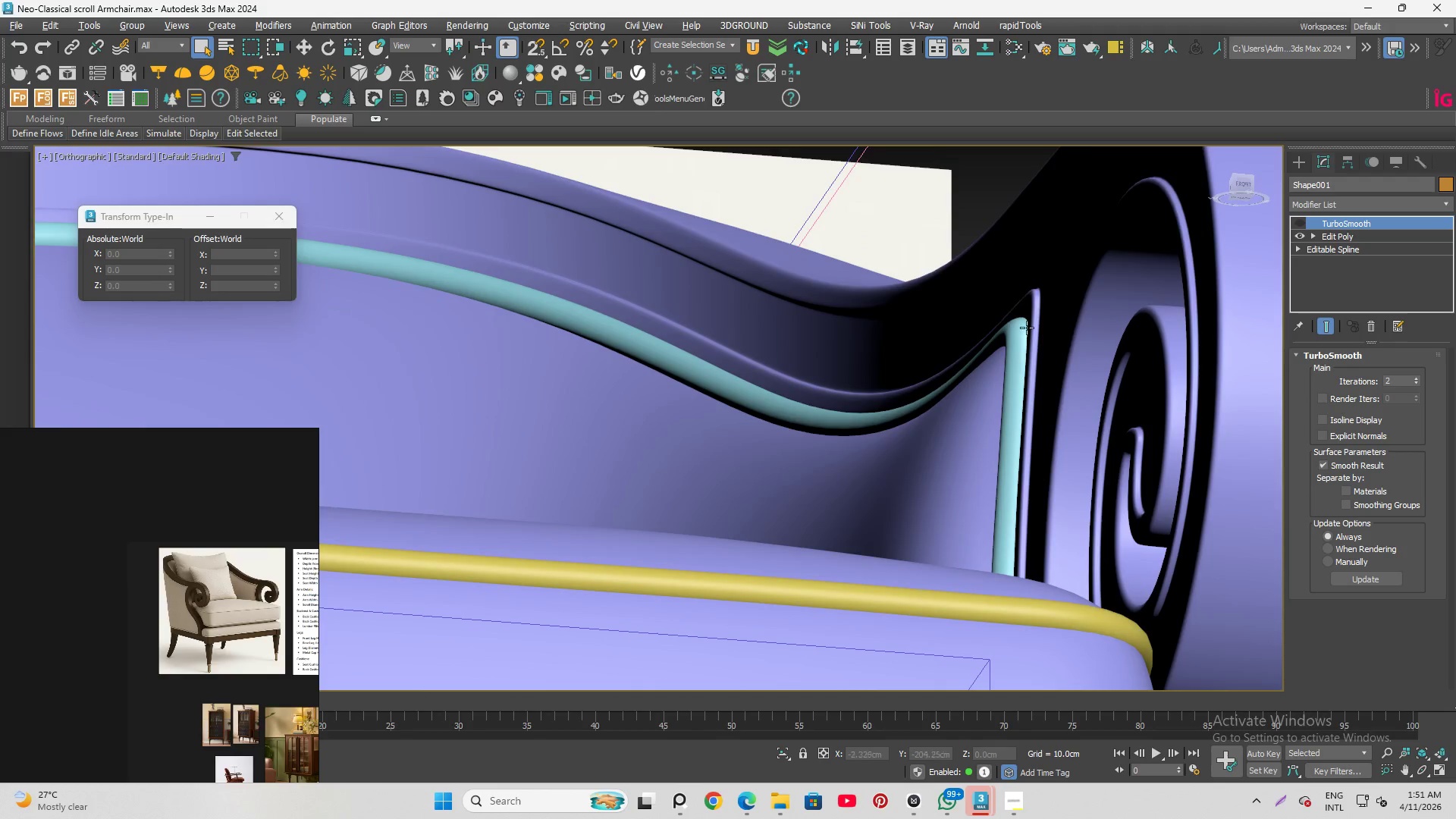 
key(Alt+AltLeft)
 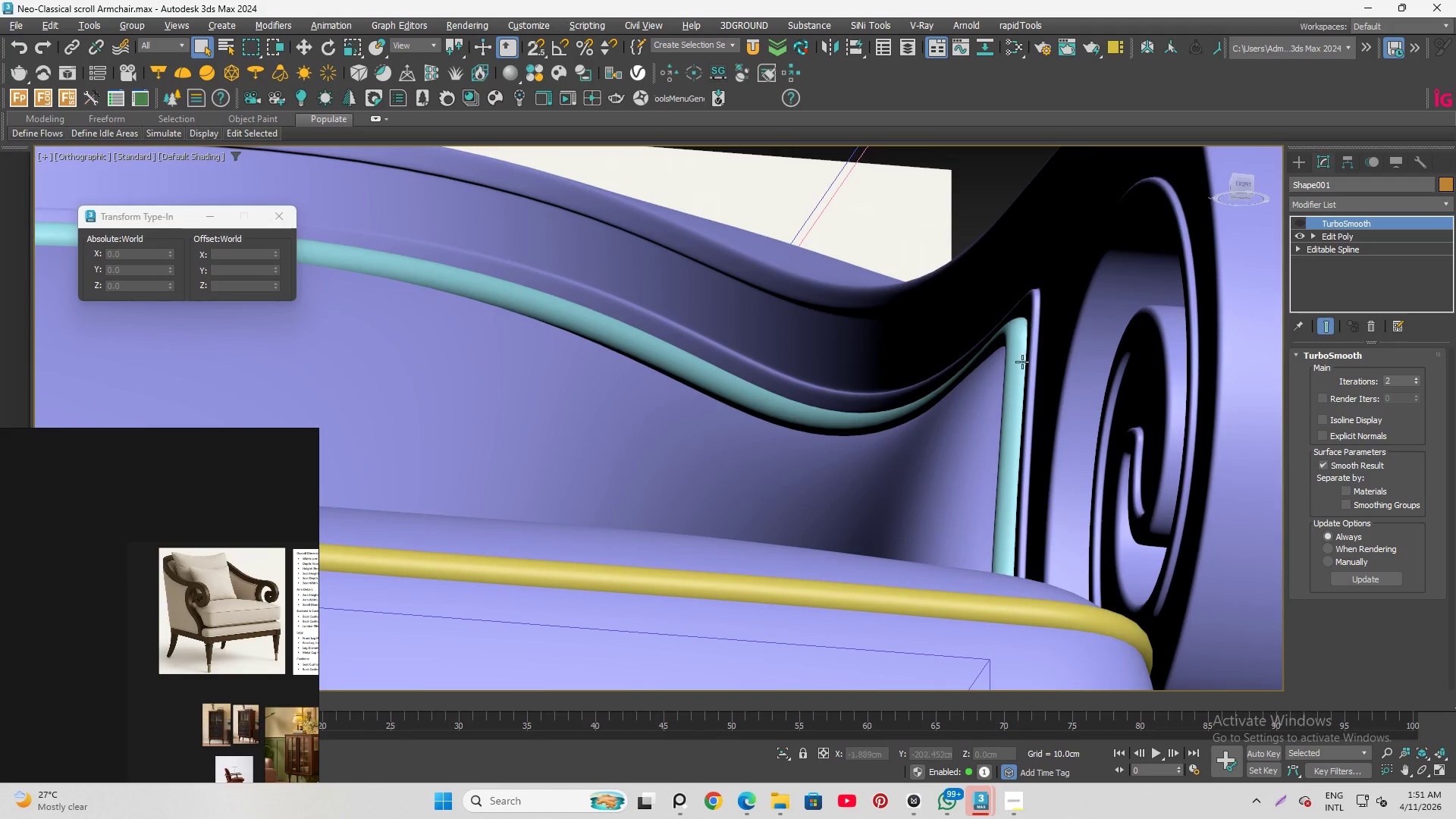 
key(Alt+AltLeft)
 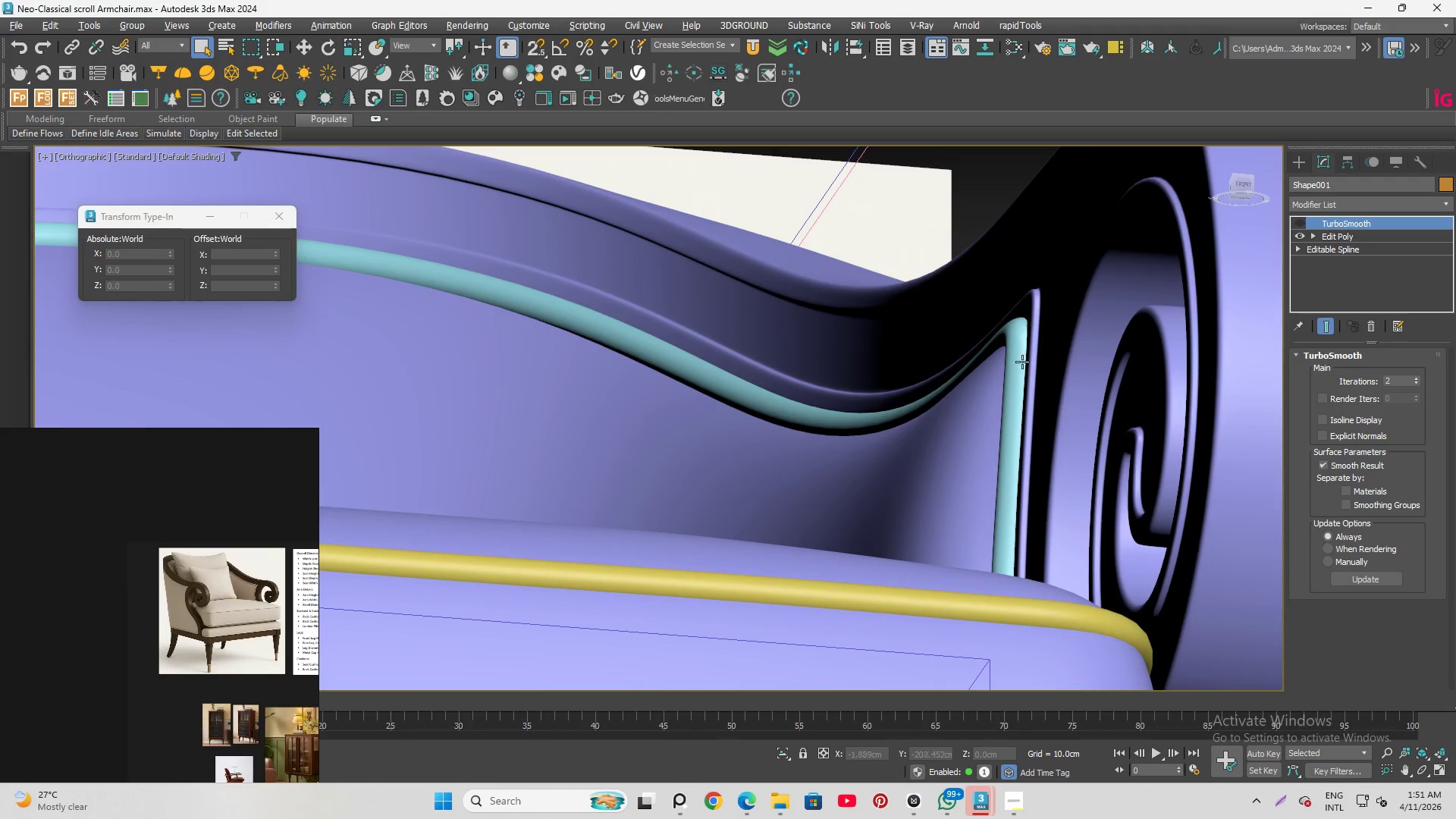 
key(Alt+AltLeft)
 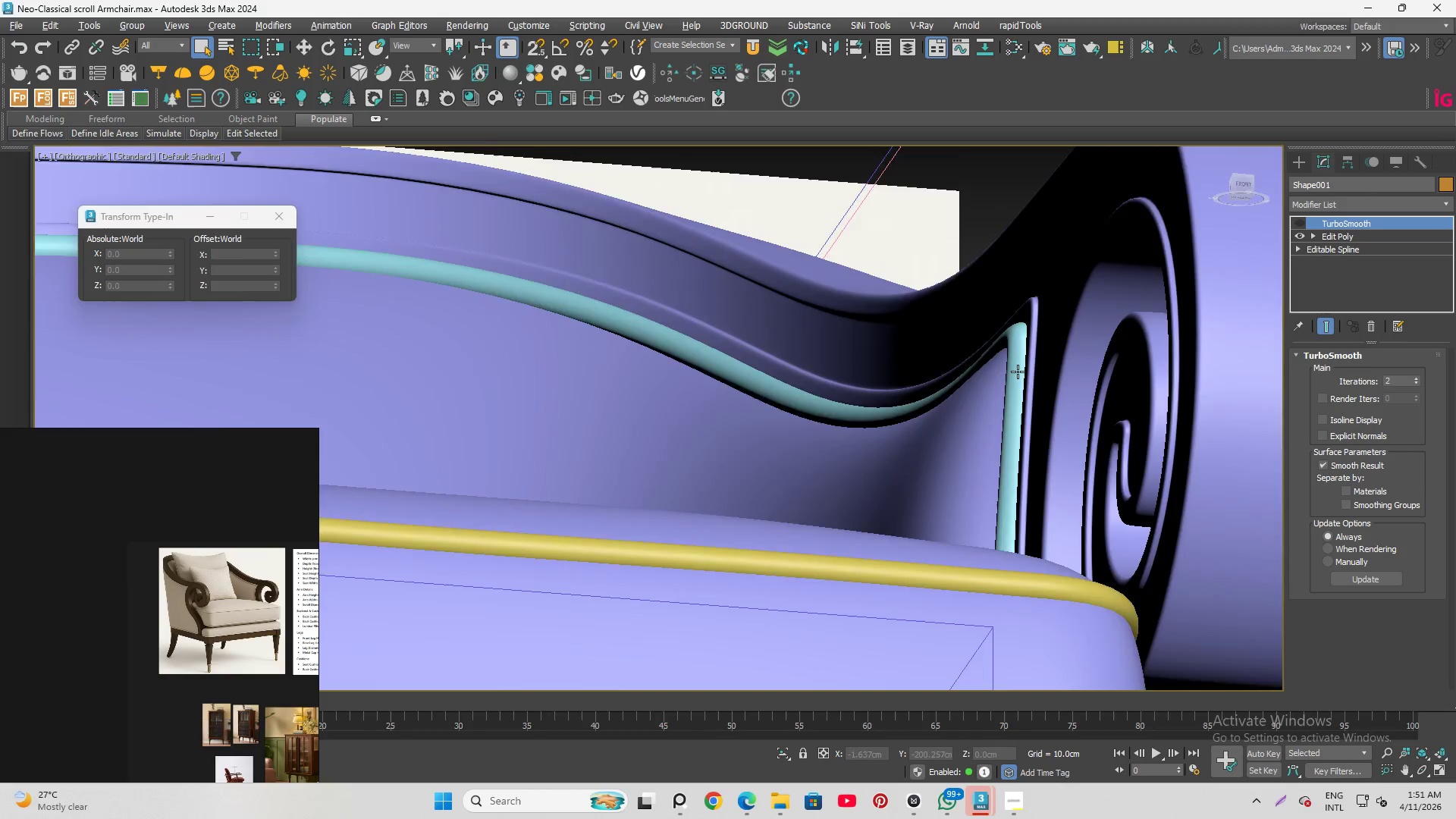 
scroll: coordinate [1018, 372], scroll_direction: down, amount: 2.0
 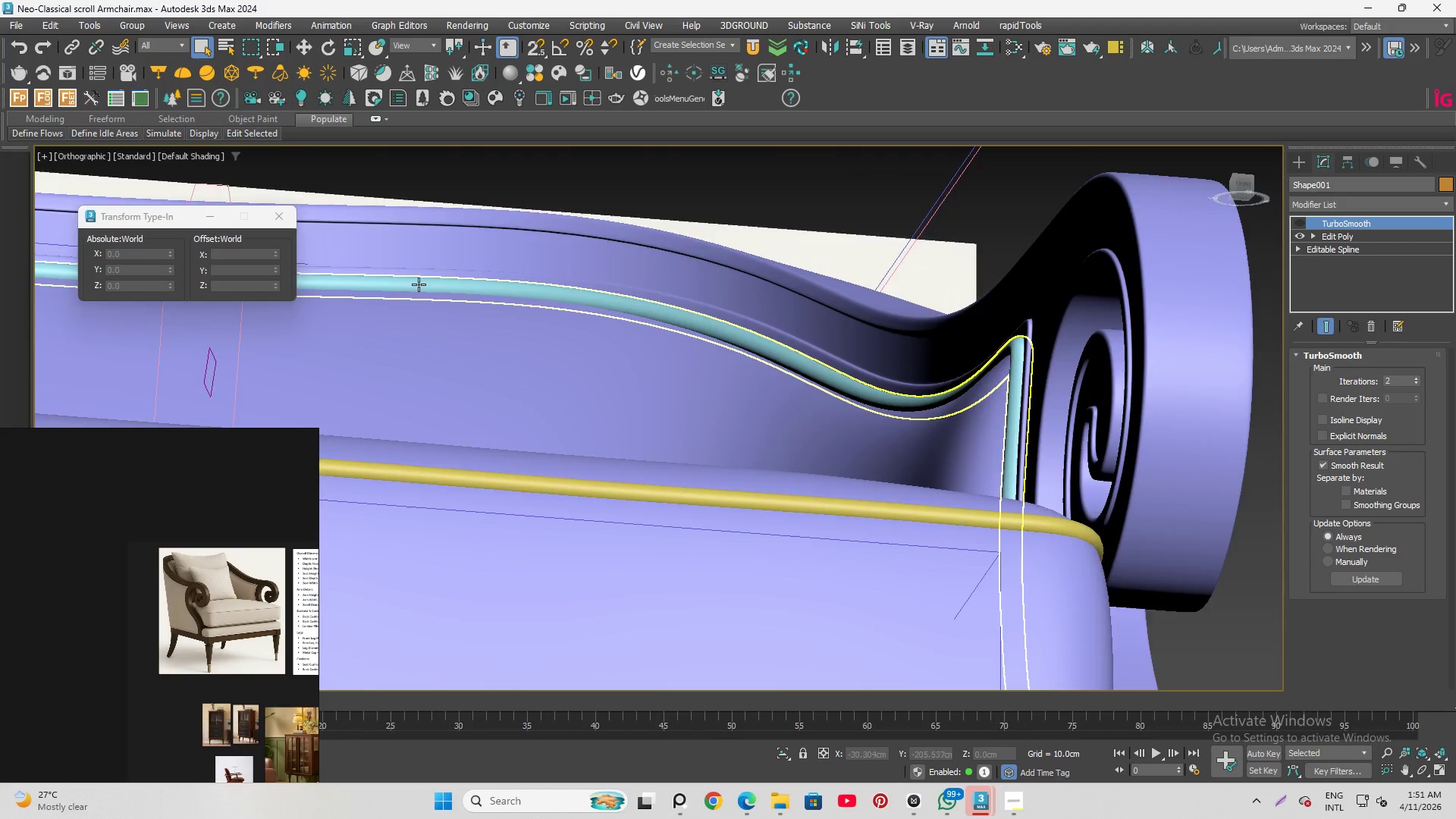 
hold_key(key=AltLeft, duration=1.5)
 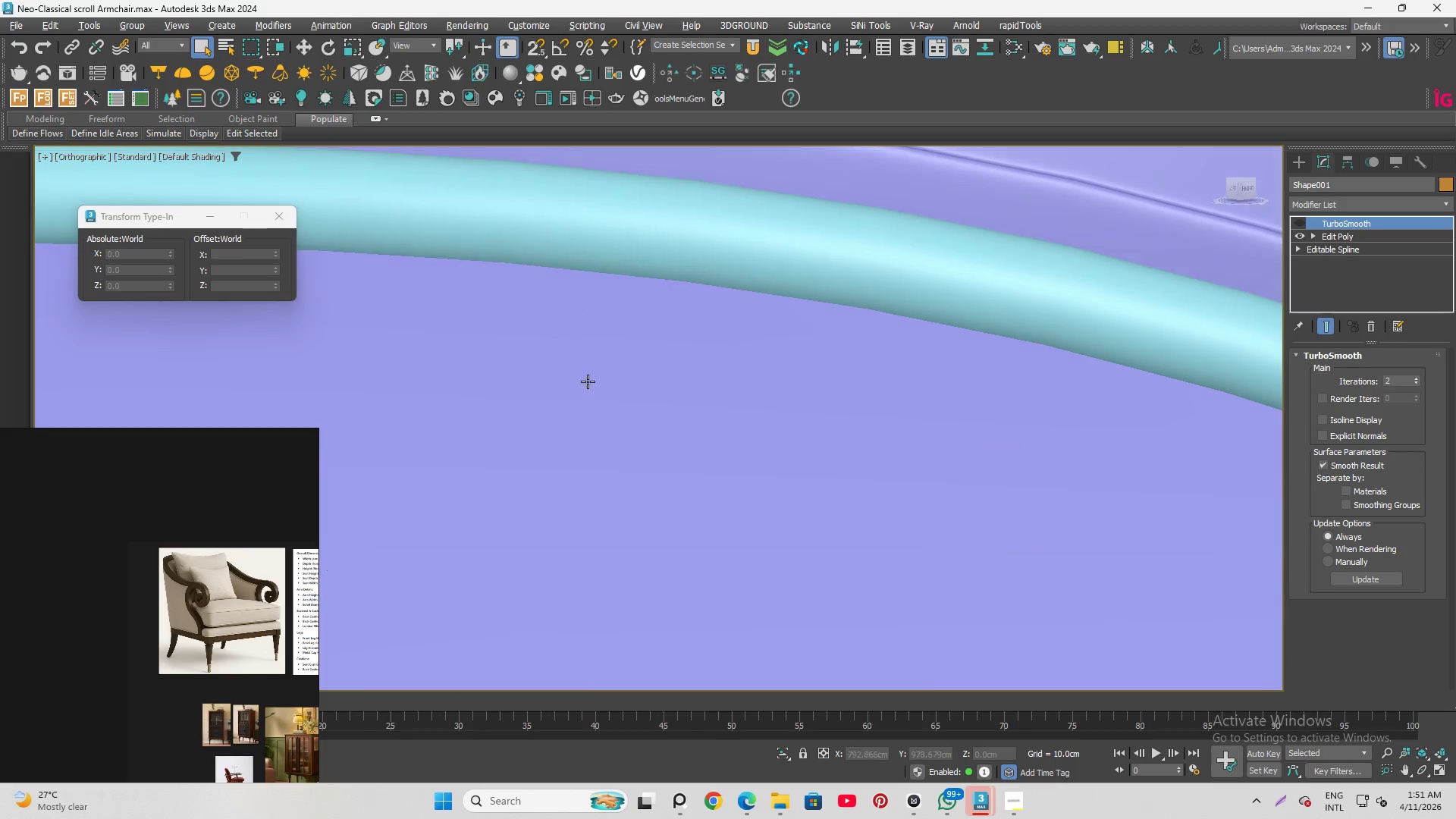 
scroll: coordinate [435, 306], scroll_direction: up, amount: 5.0
 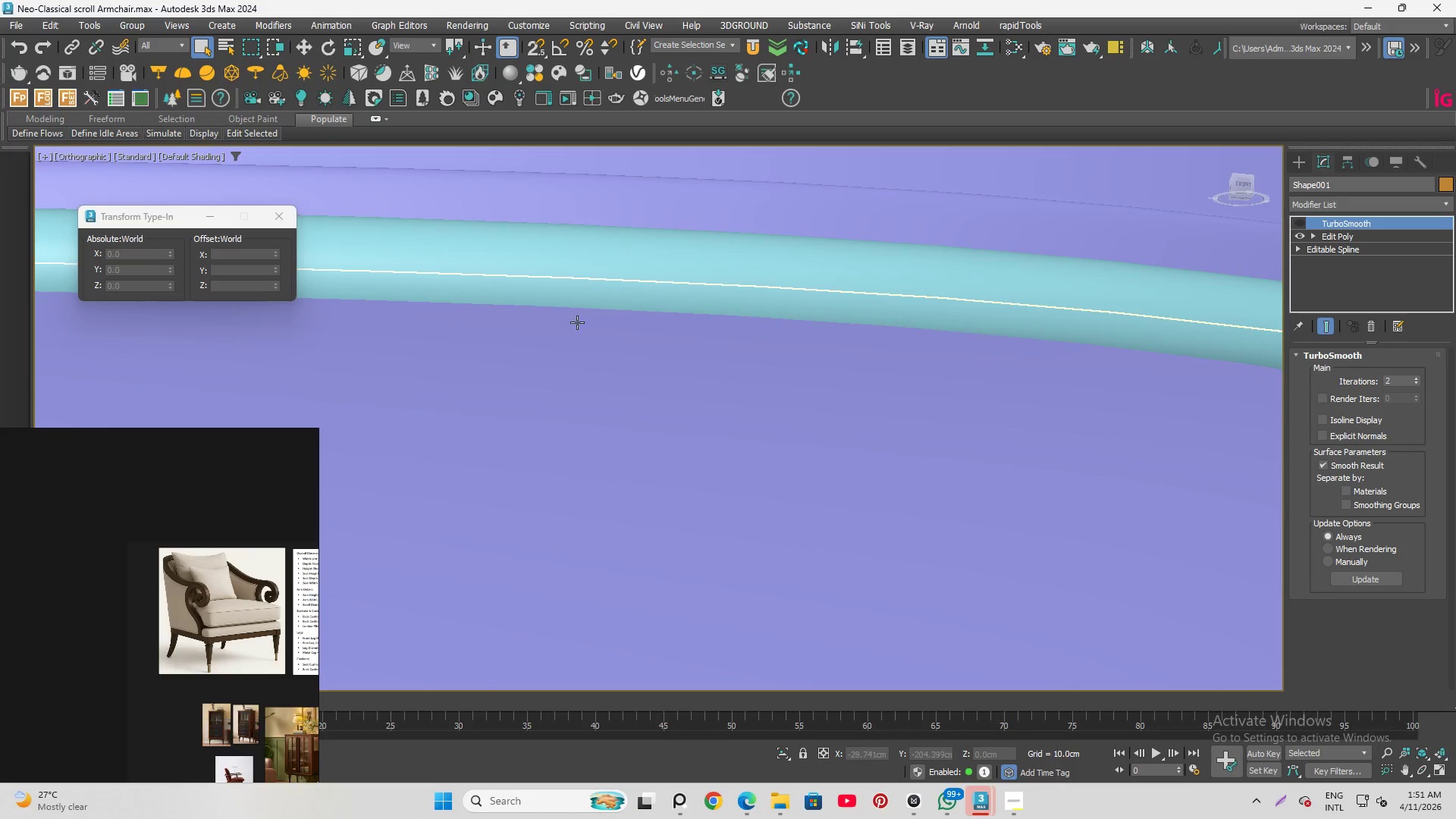 
hold_key(key=AltLeft, duration=0.83)
scroll: coordinate [641, 314], scroll_direction: down, amount: 4.0
 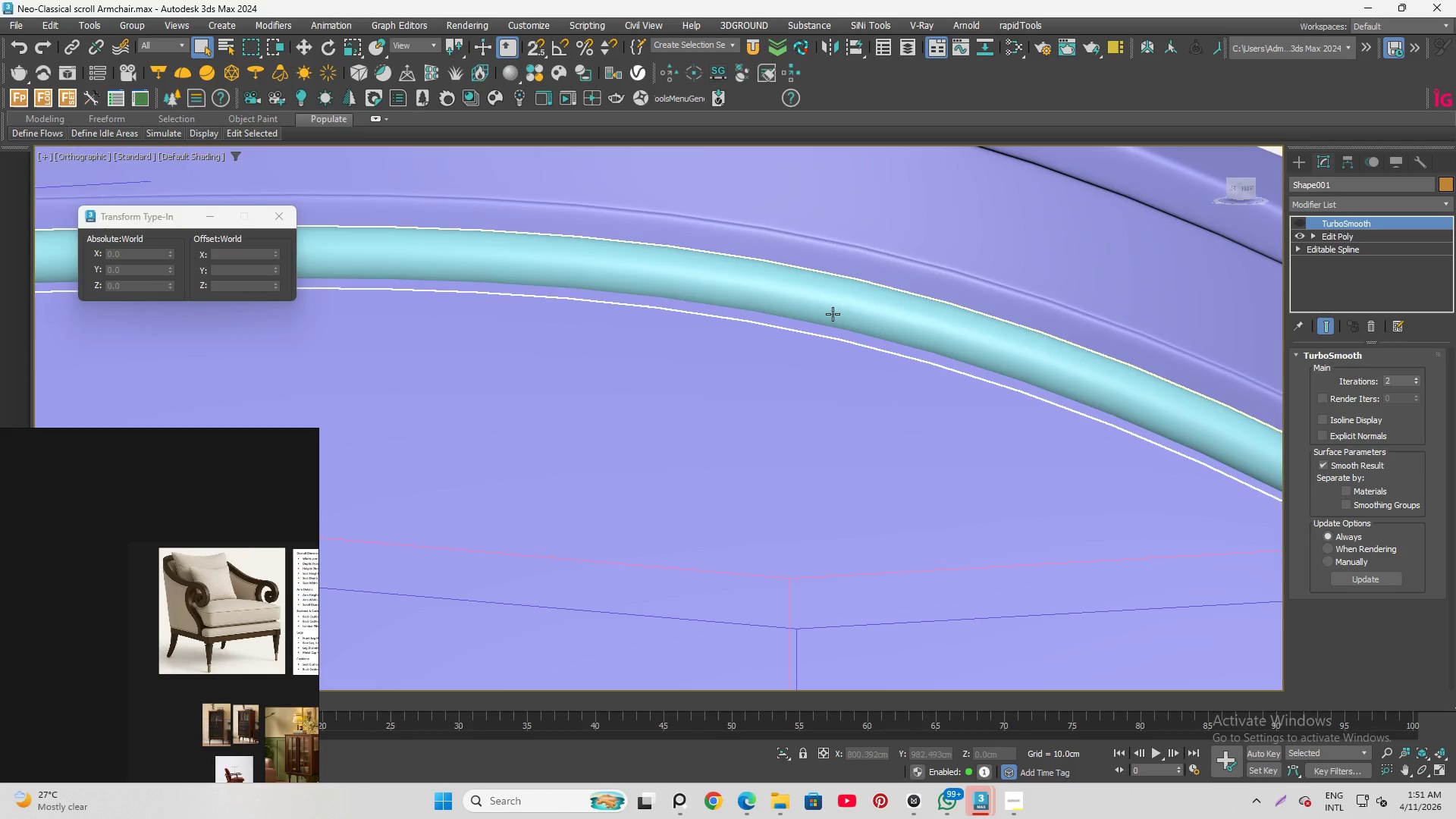 
hold_key(key=AltLeft, duration=1.52)
 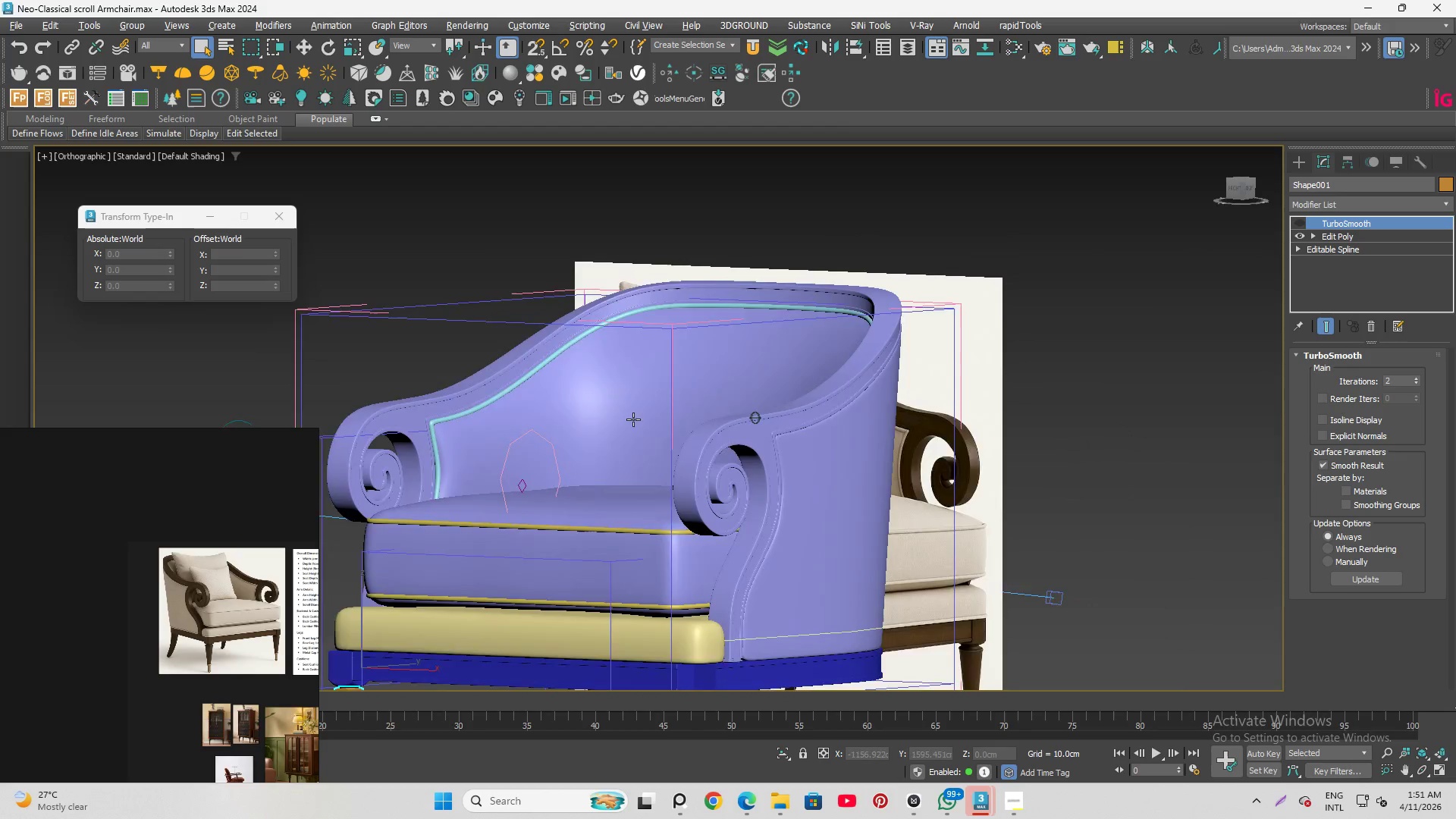 
scroll: coordinate [831, 313], scroll_direction: down, amount: 7.0
 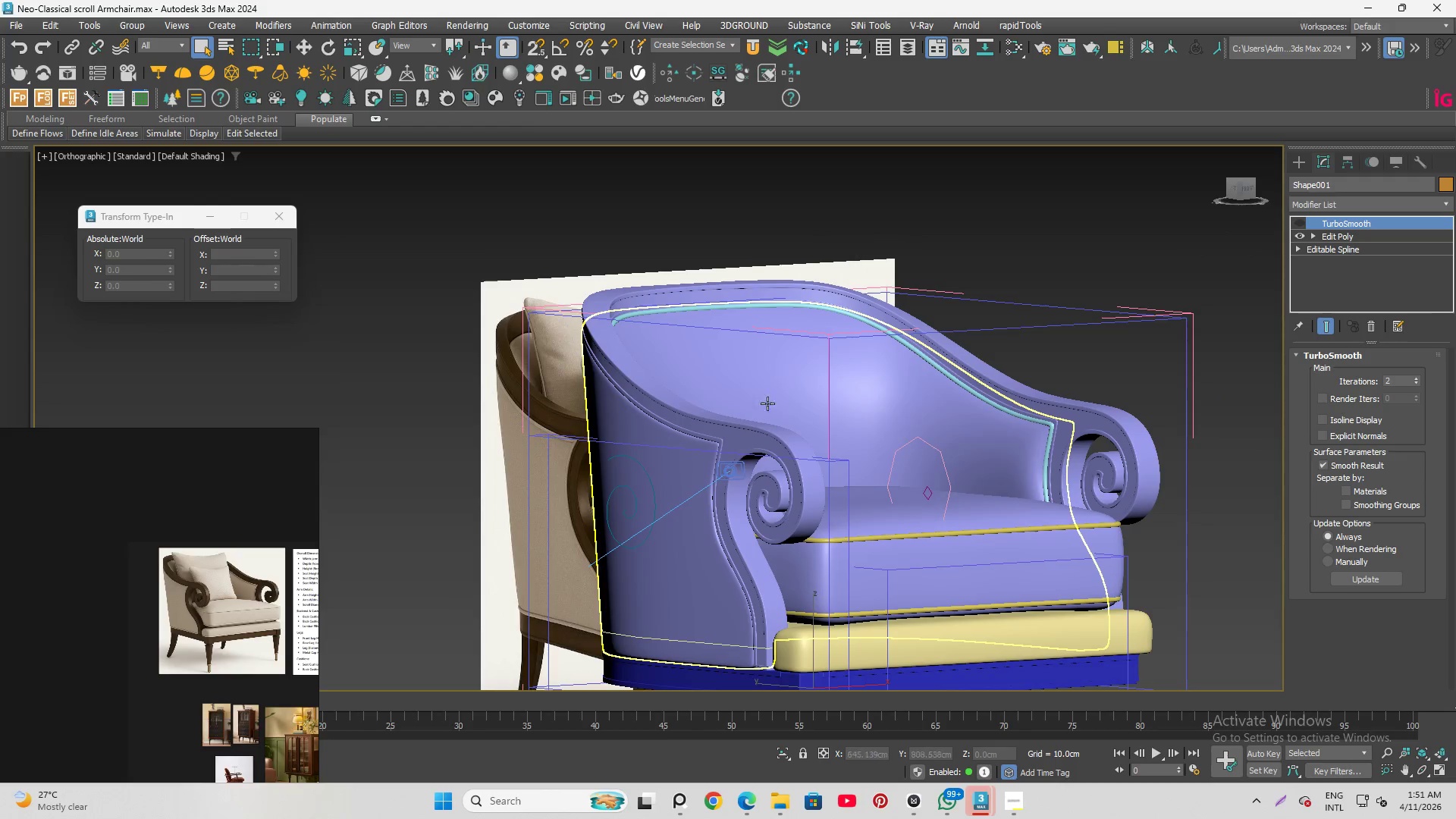 
hold_key(key=AltLeft, duration=0.92)
 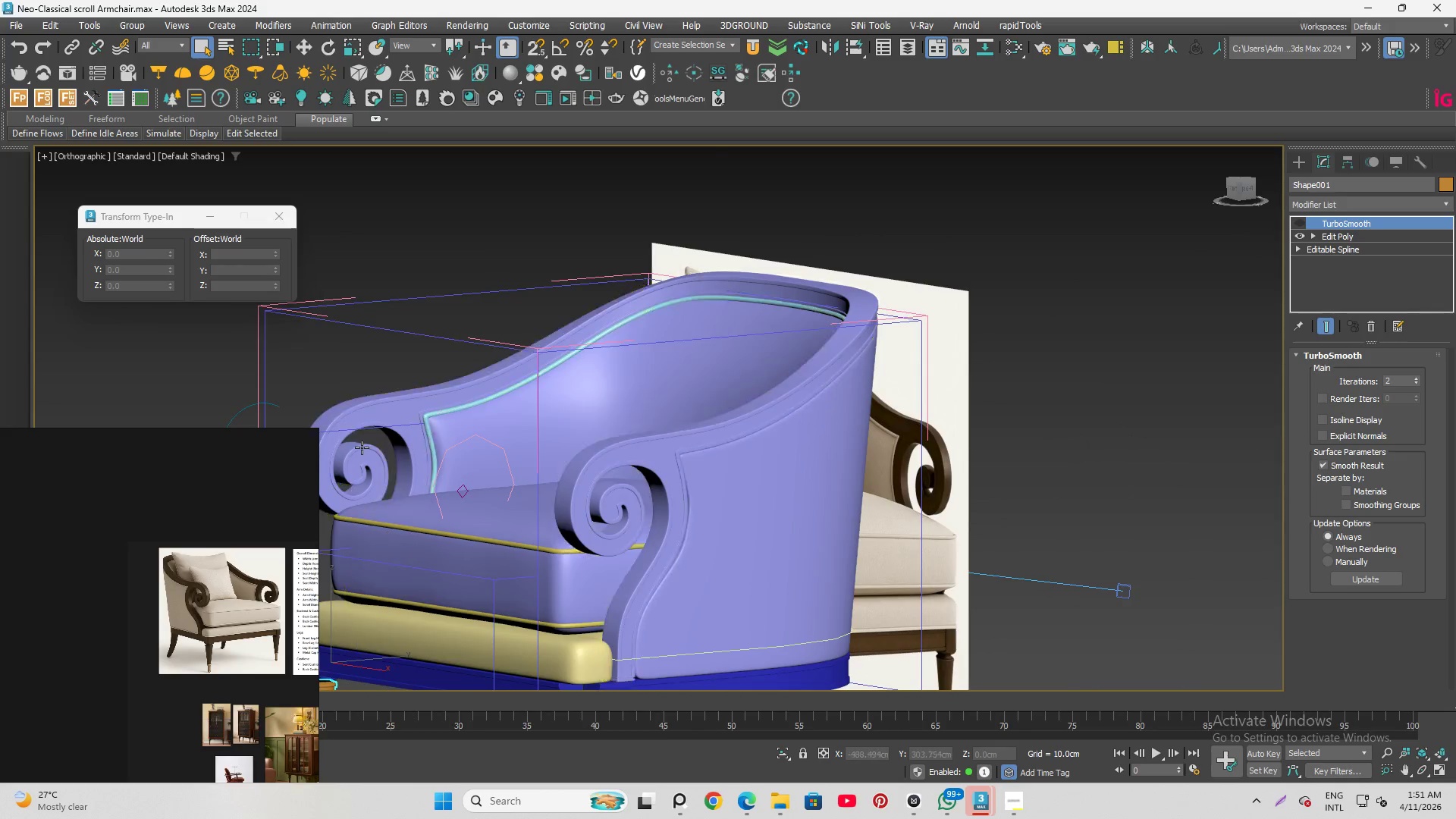 
hold_key(key=AltLeft, duration=1.5)
 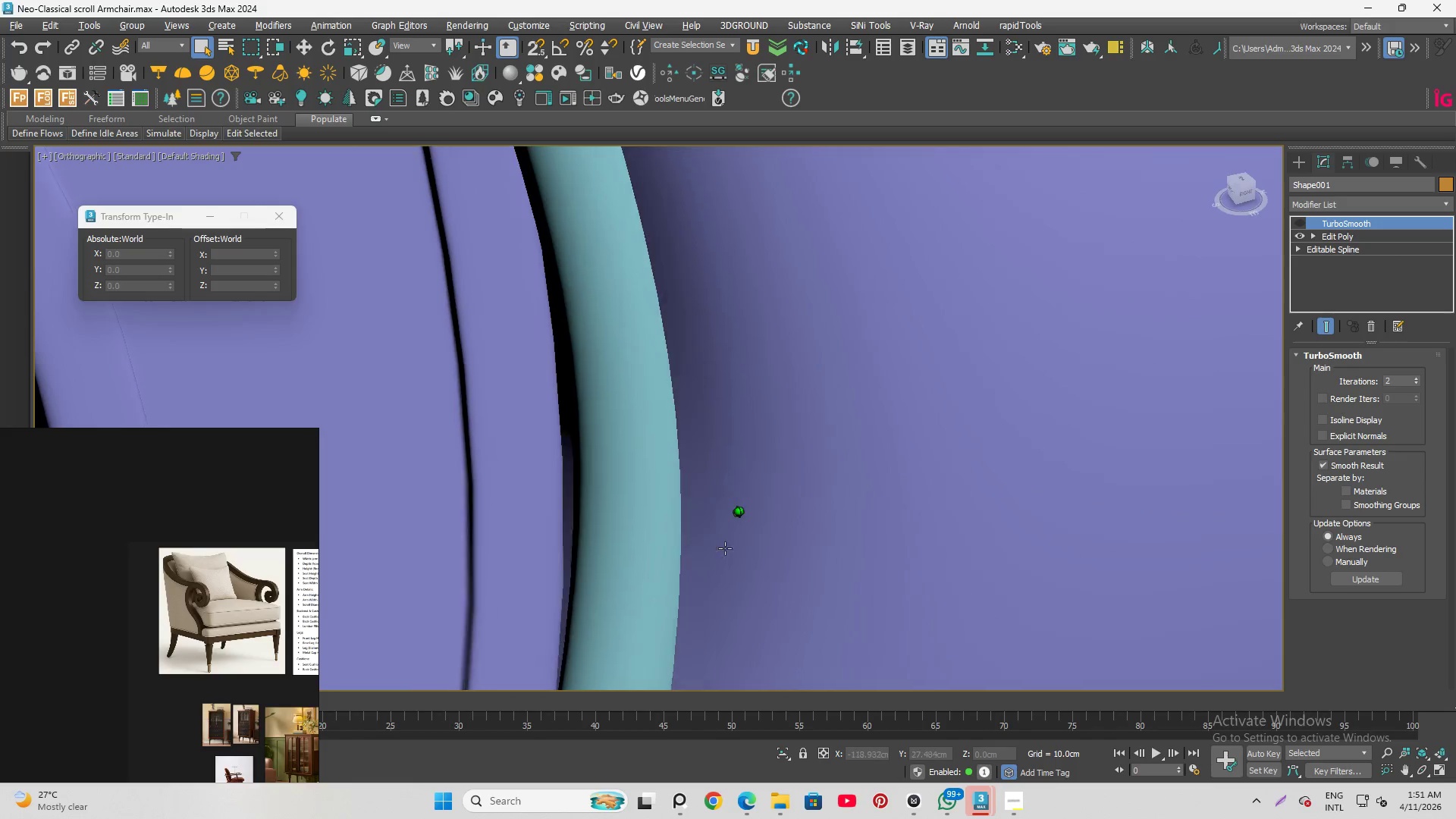 
scroll: coordinate [597, 500], scroll_direction: up, amount: 9.0
 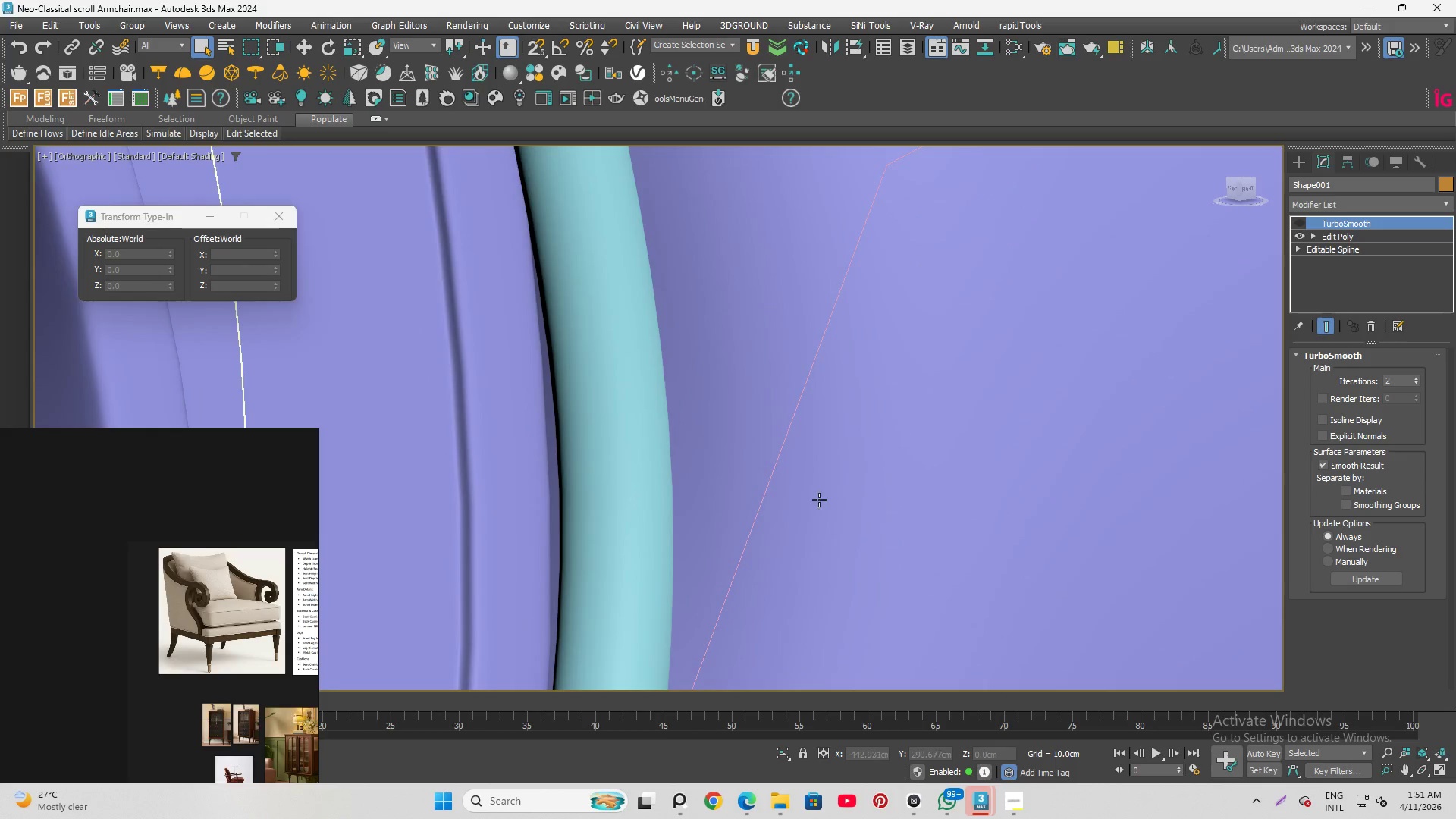 
hold_key(key=AltLeft, duration=1.52)
 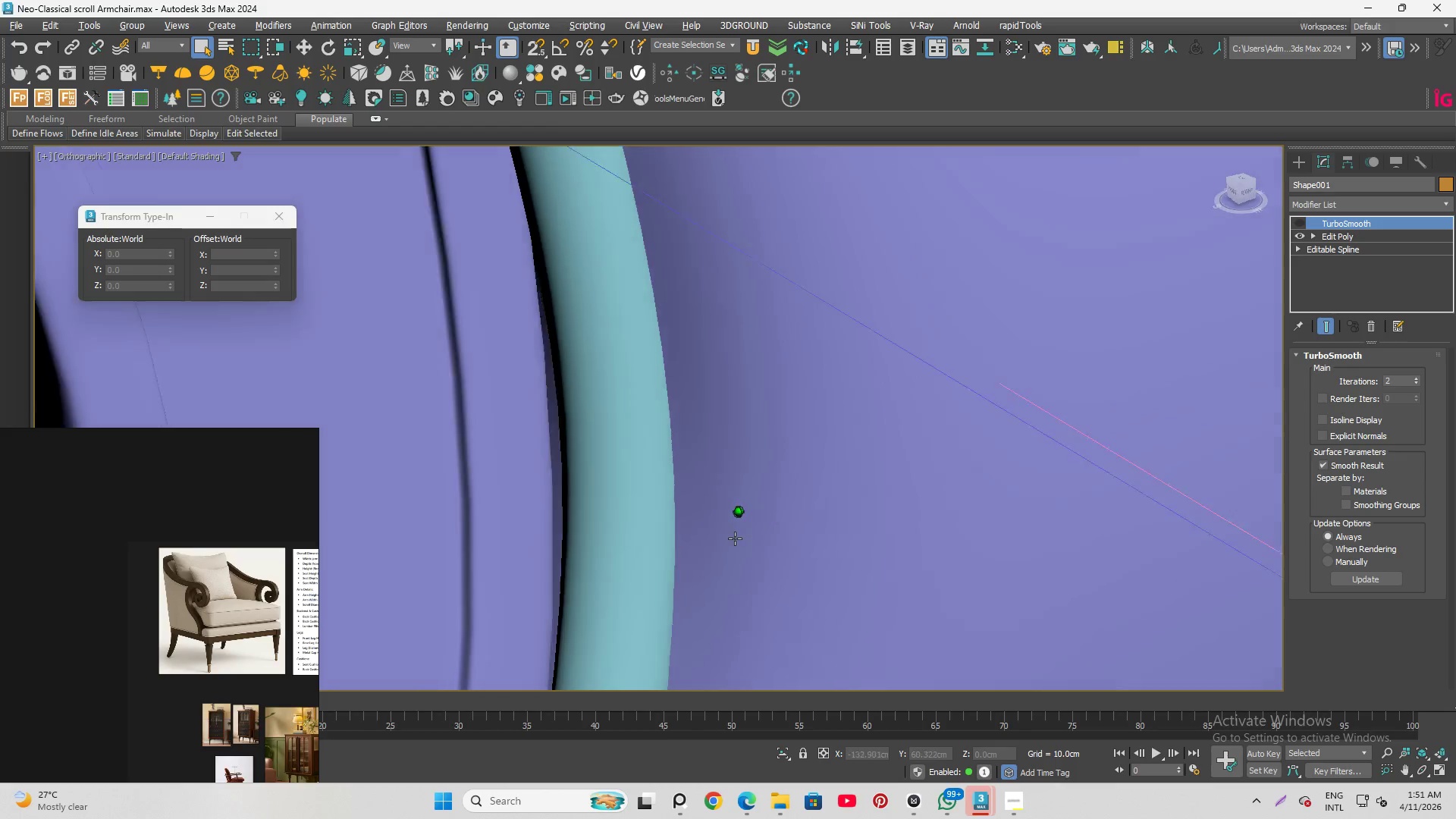 
hold_key(key=AltLeft, duration=1.3)
 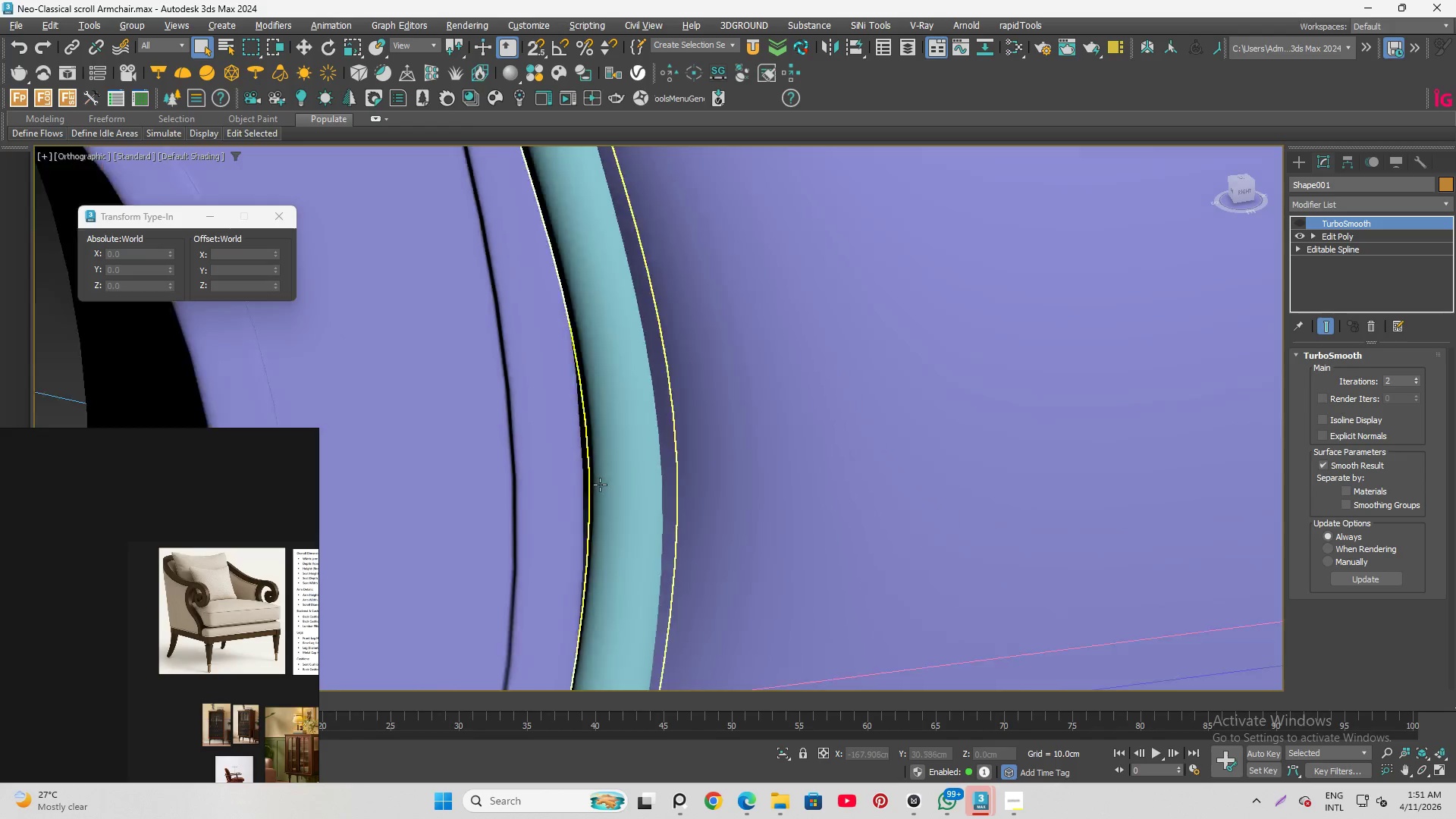 
scroll: coordinate [613, 482], scroll_direction: down, amount: 2.0
 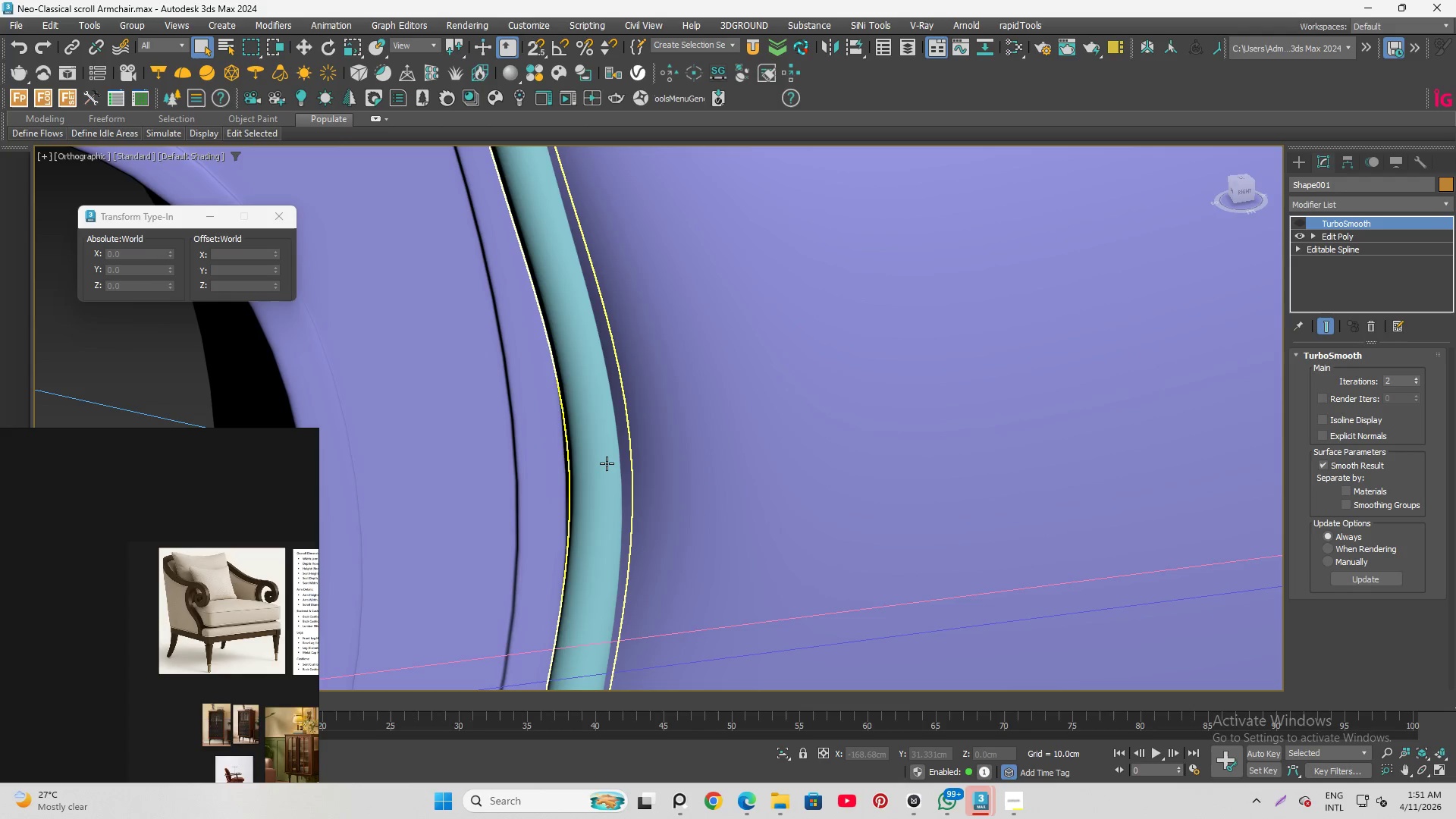 
left_click([607, 463])
 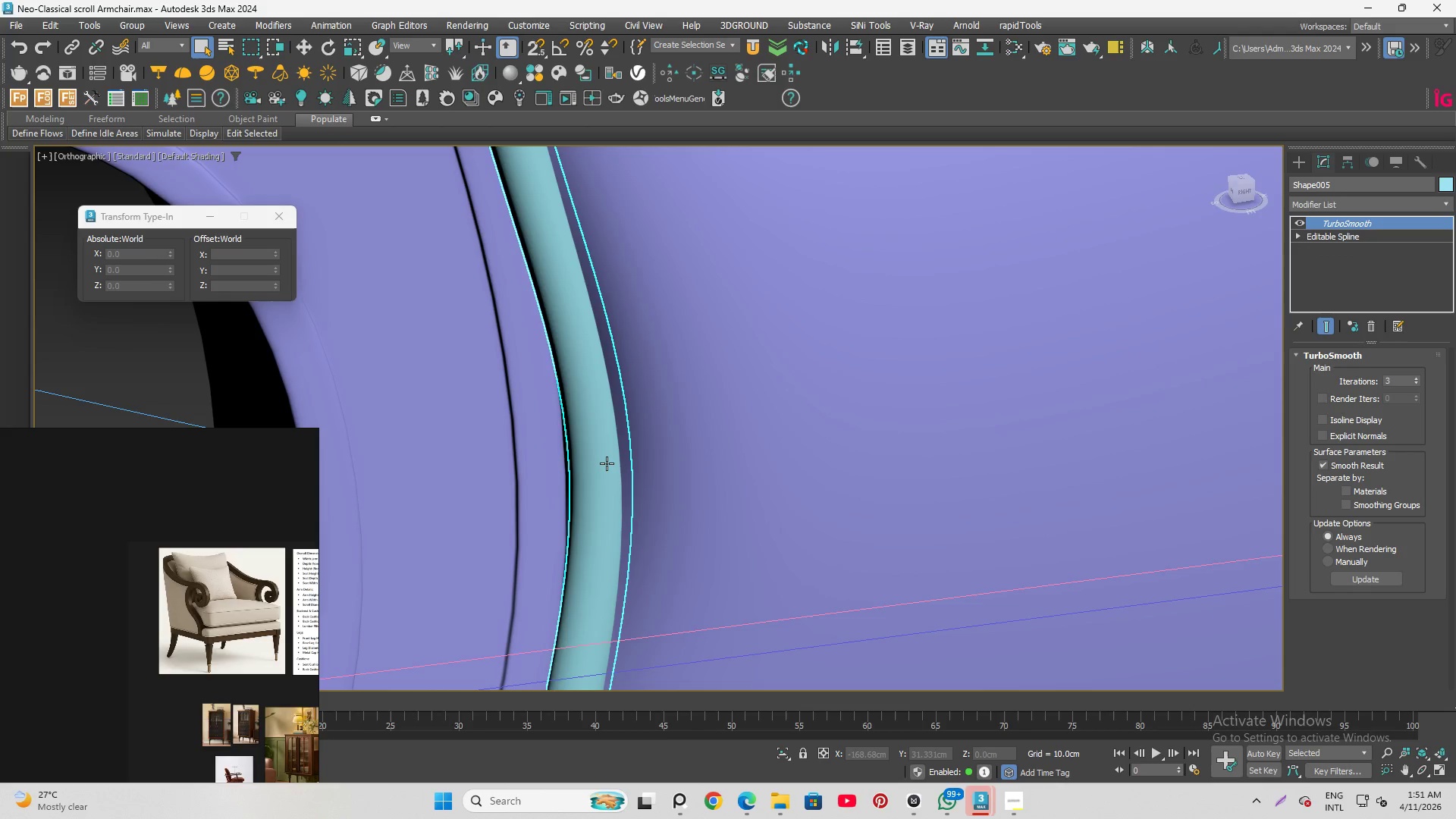 
key(F4)
 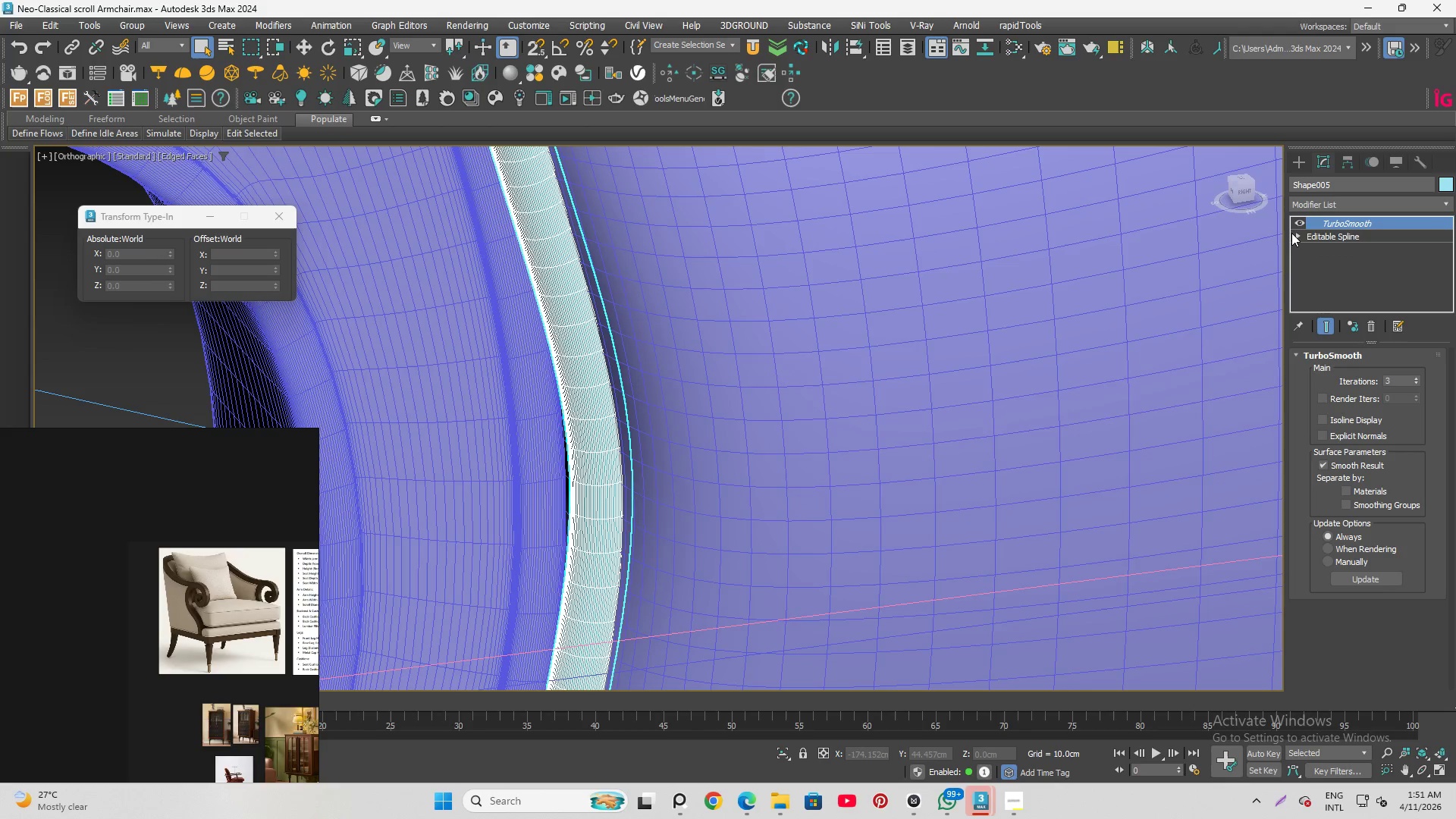 
left_click([1297, 222])
 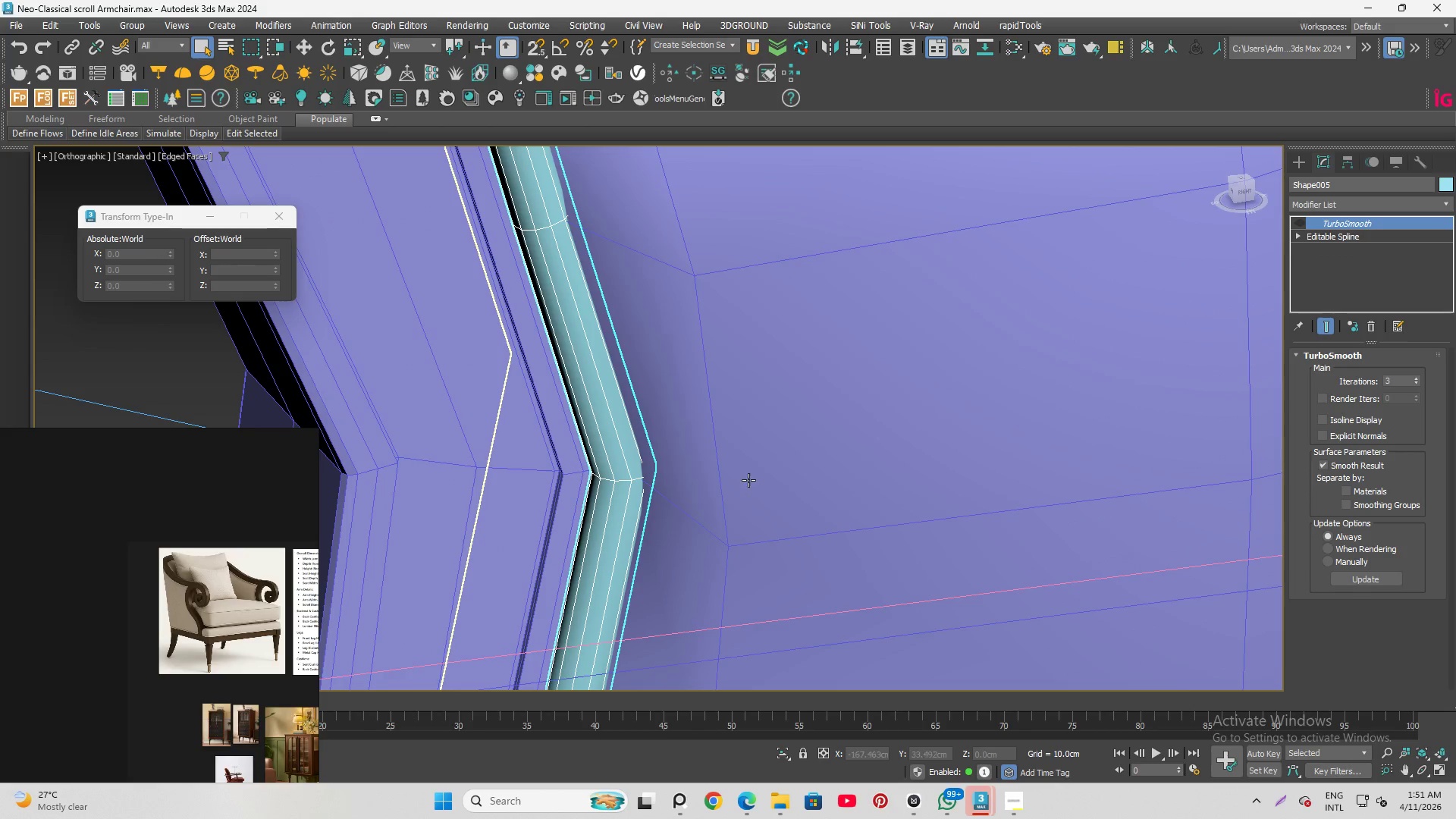 
scroll: coordinate [517, 482], scroll_direction: up, amount: 5.0
 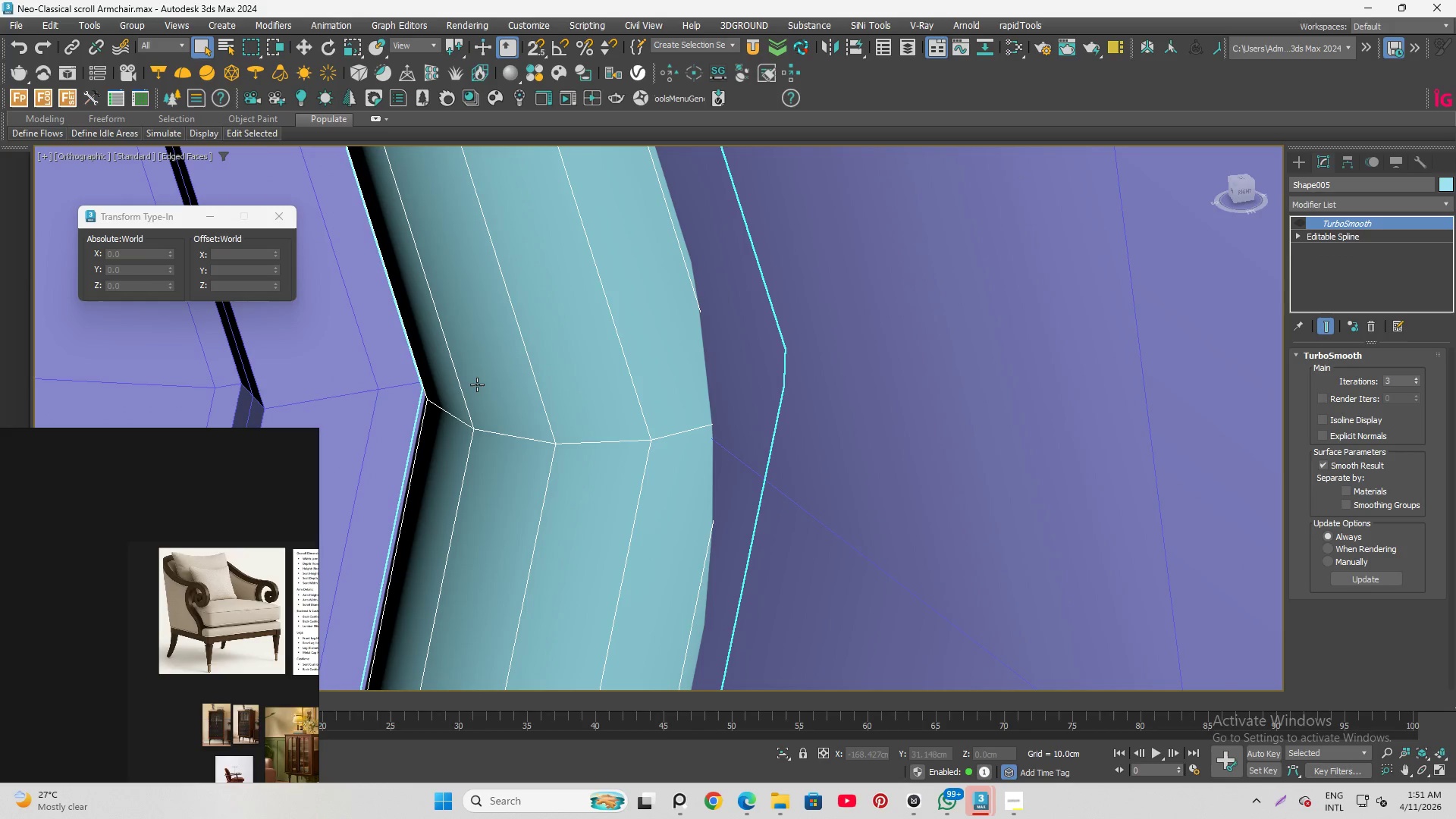 
scroll: coordinate [477, 384], scroll_direction: down, amount: 1.0
 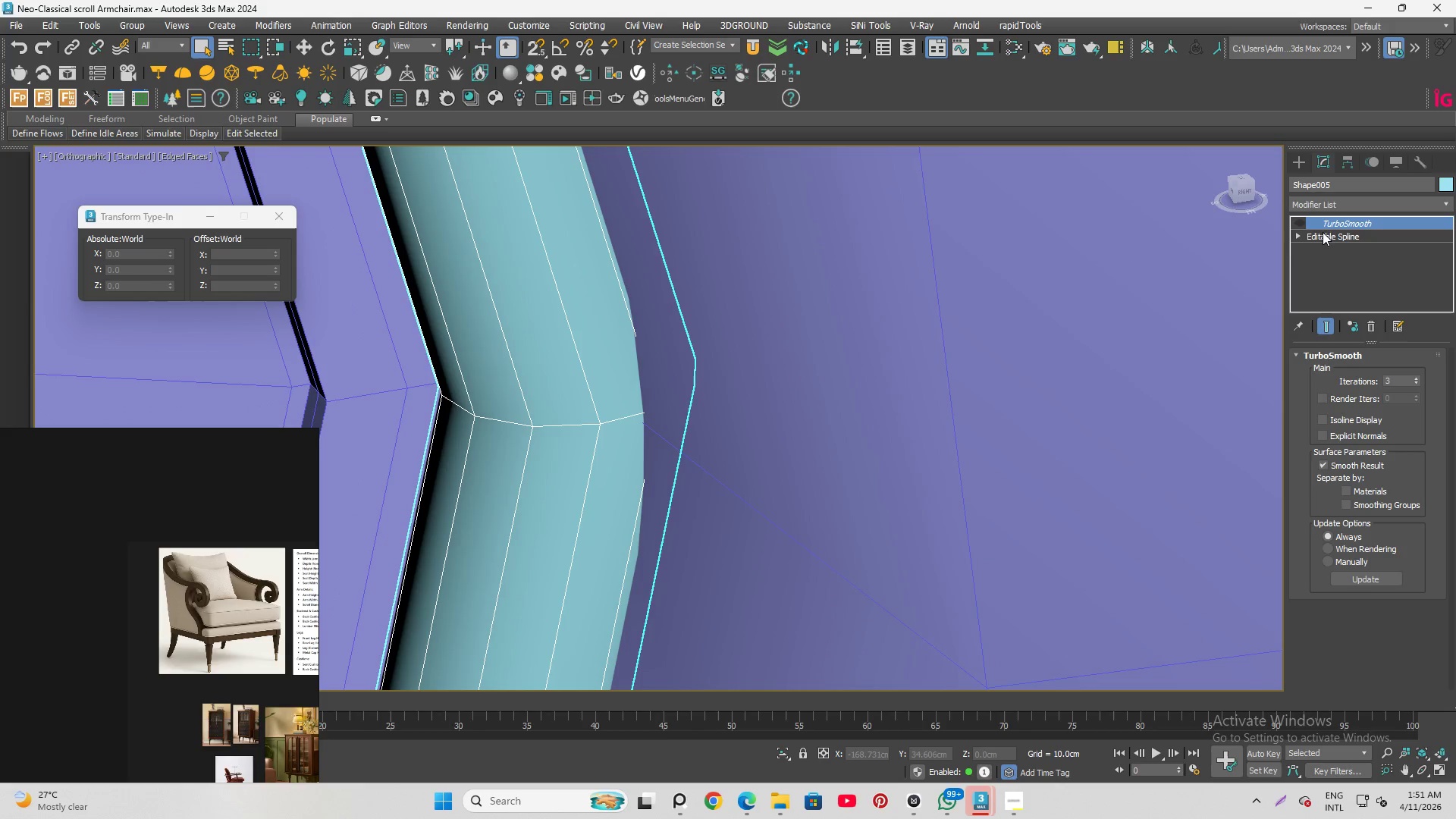 
left_click([1326, 234])
 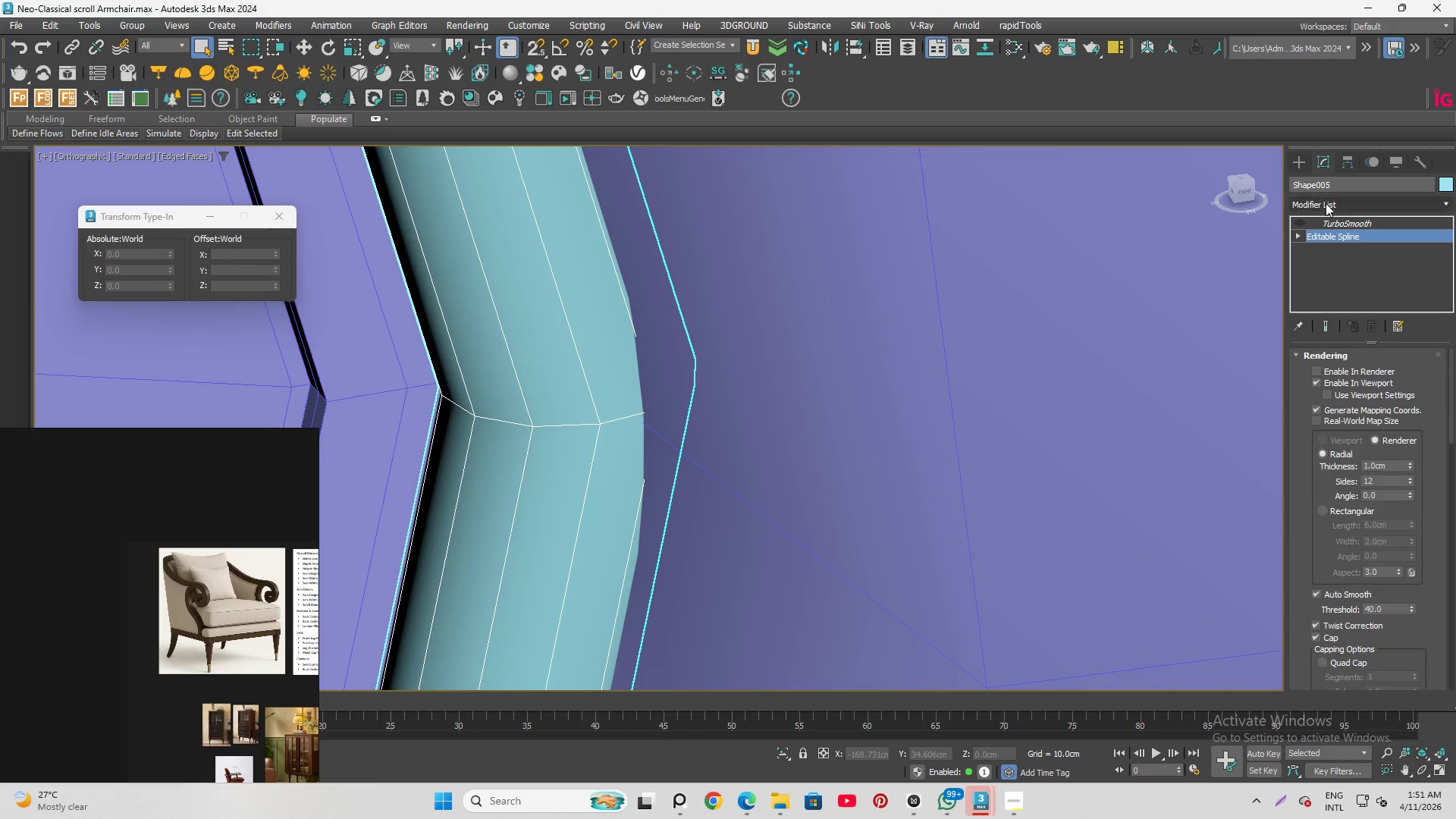 
left_click([1325, 202])
 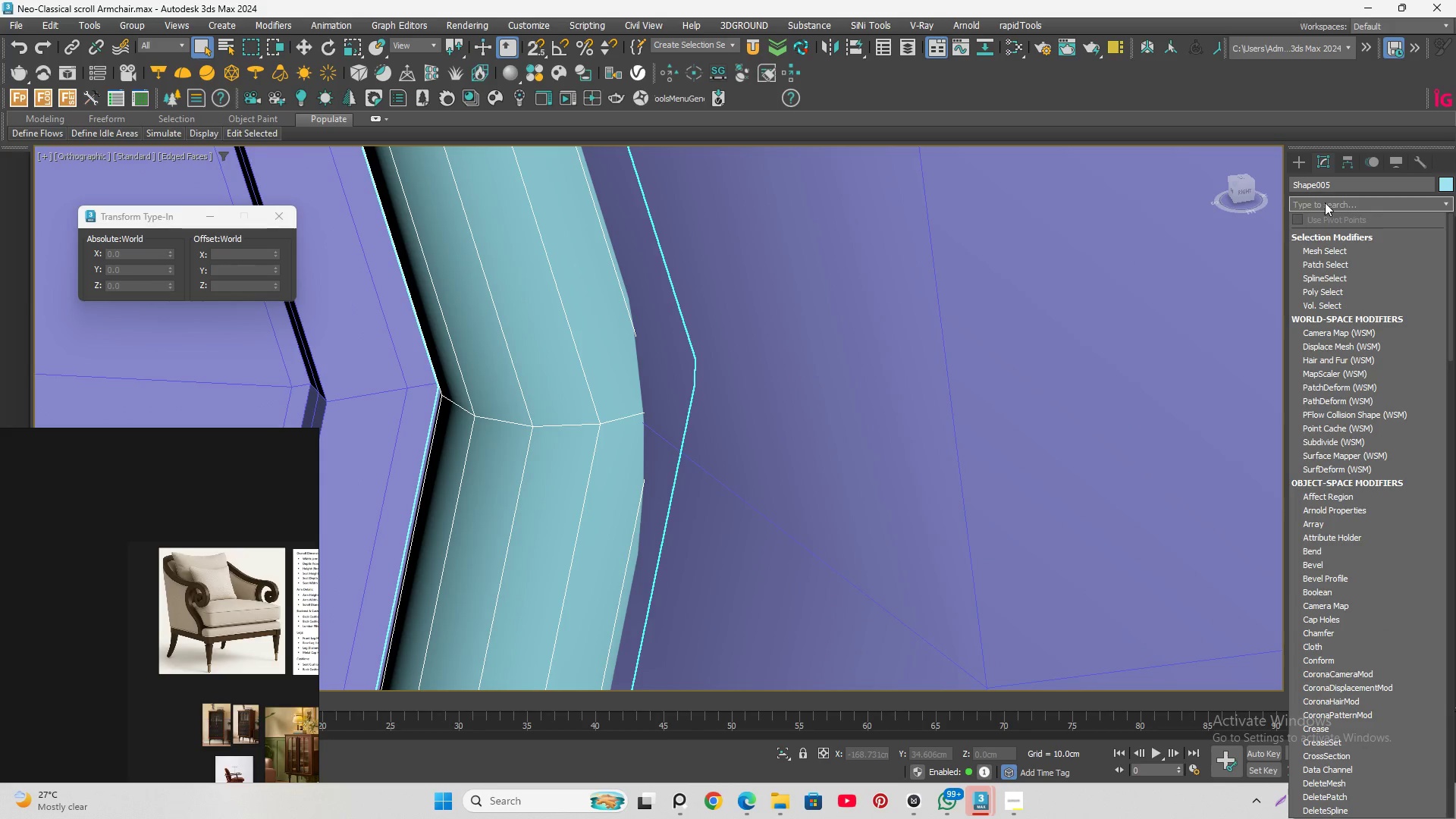 
type(ed)
 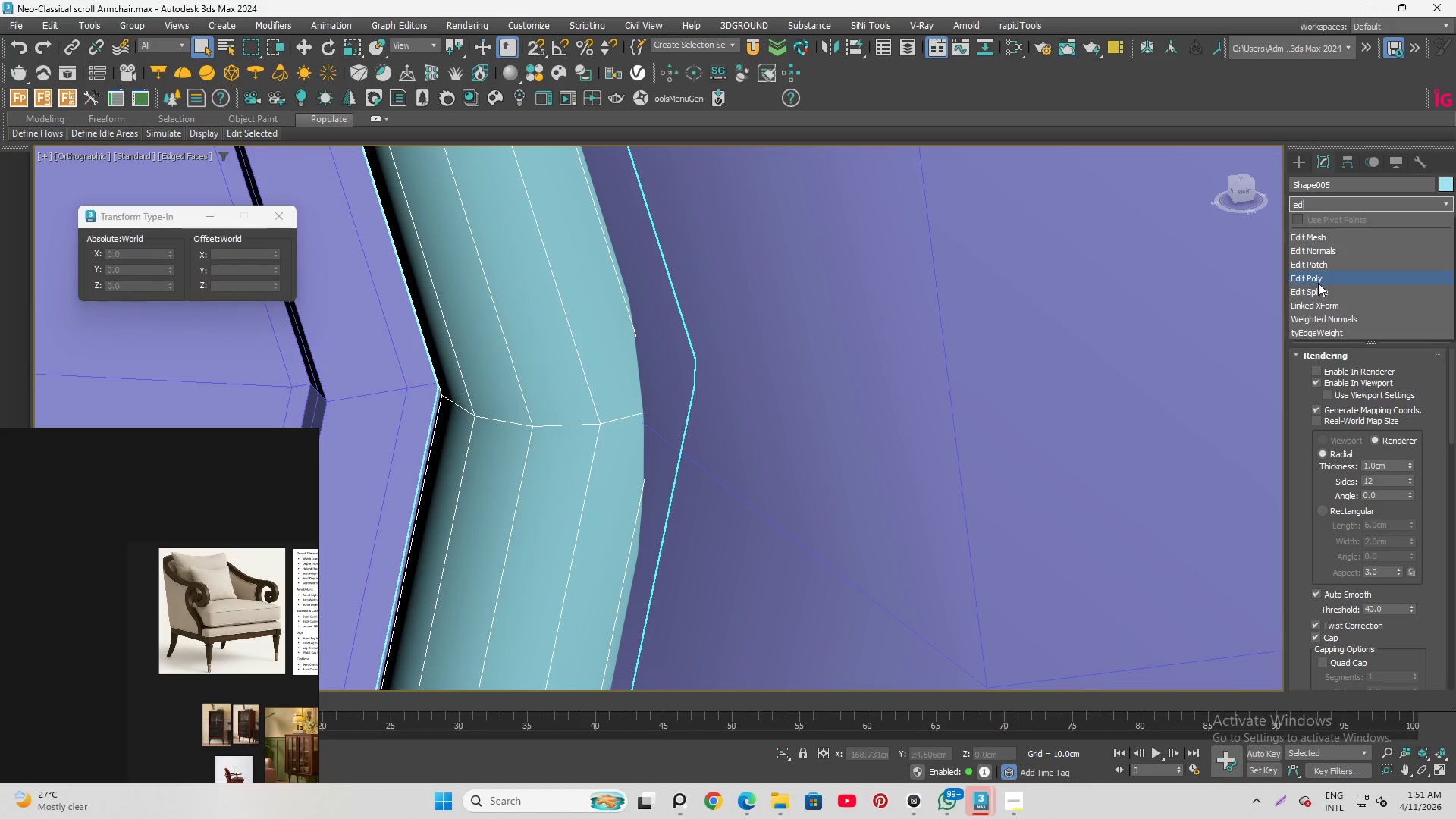 
left_click([1318, 283])
 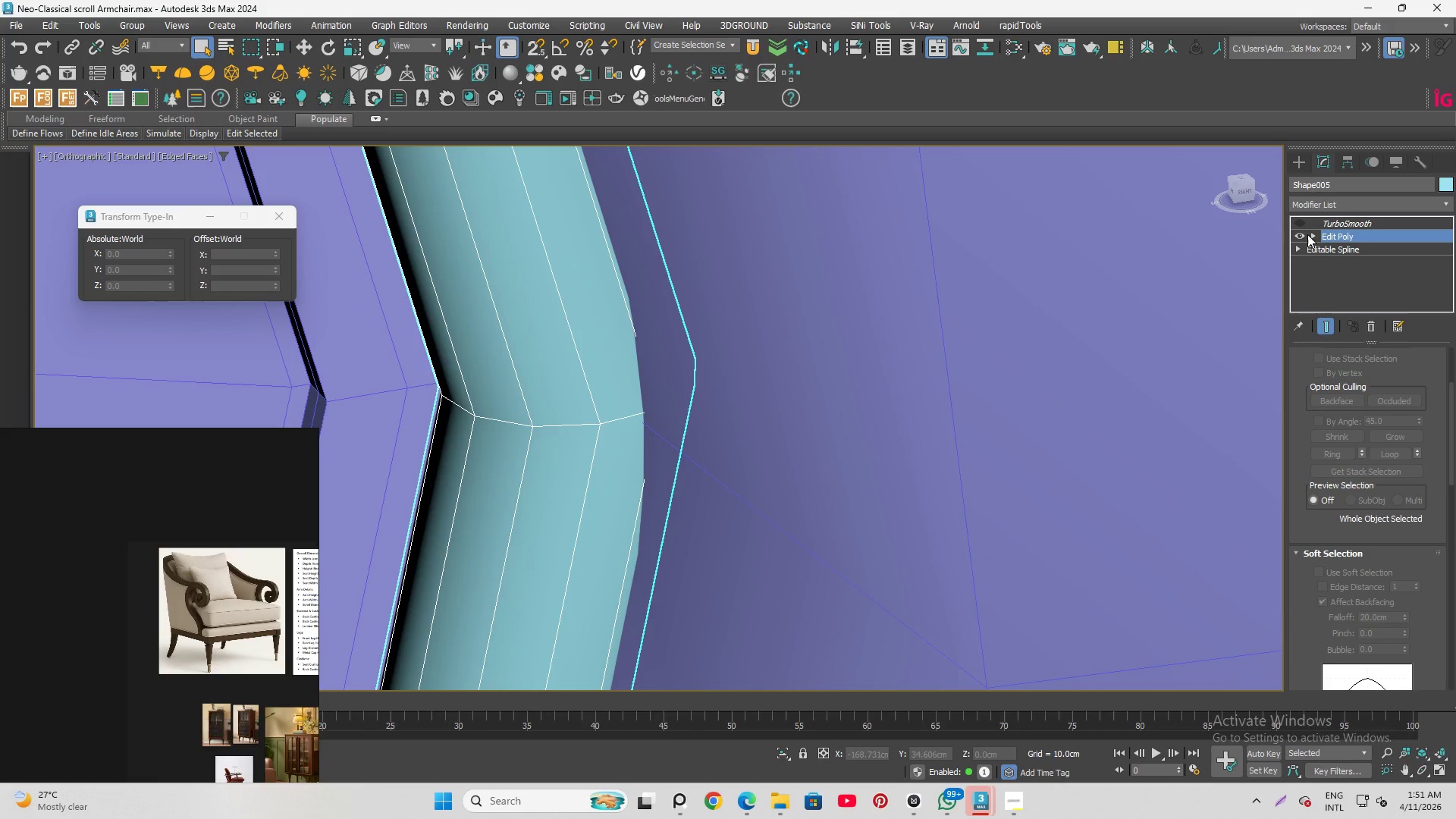 
left_click([1312, 234])
 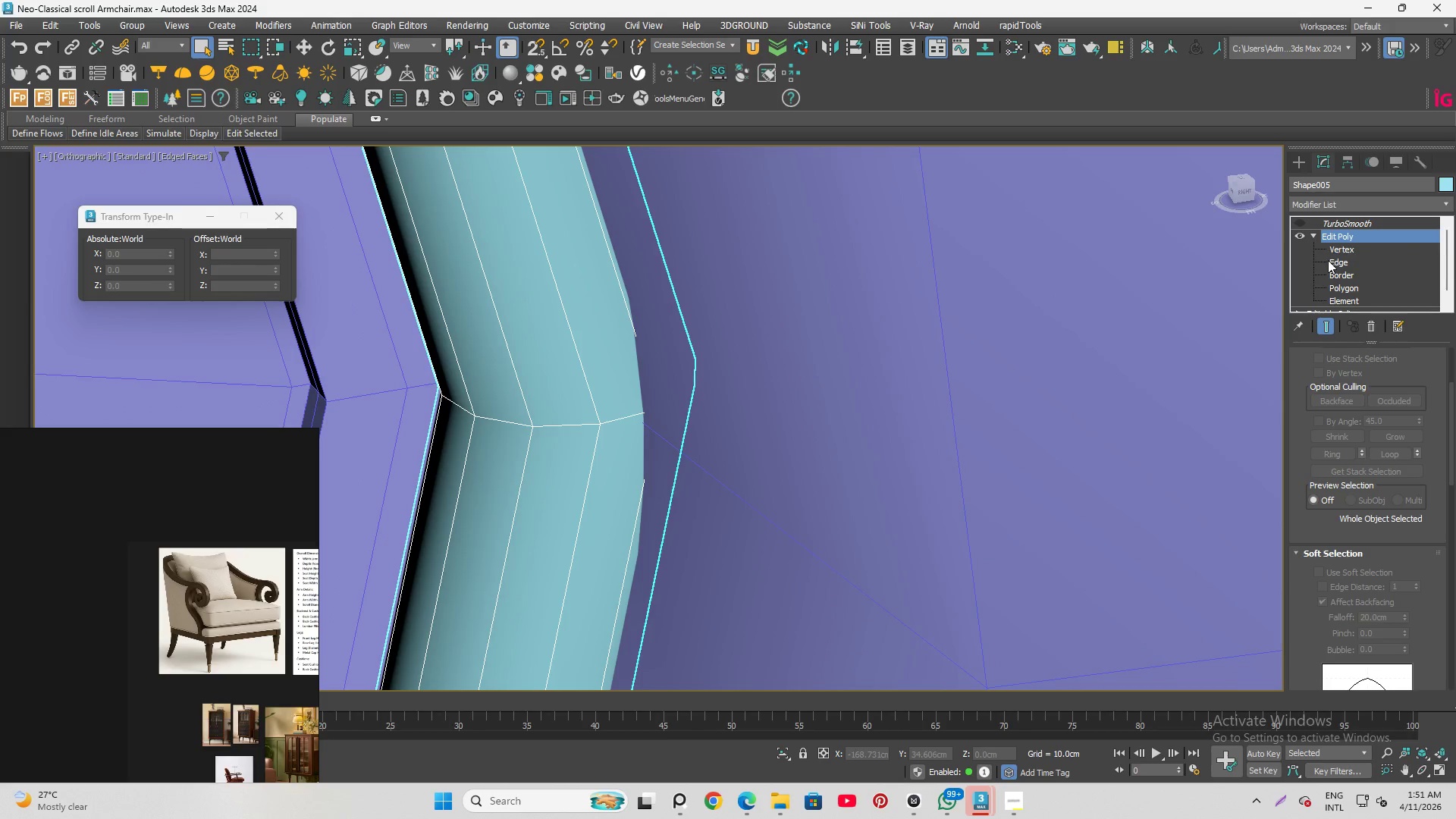 
left_click([1328, 260])
 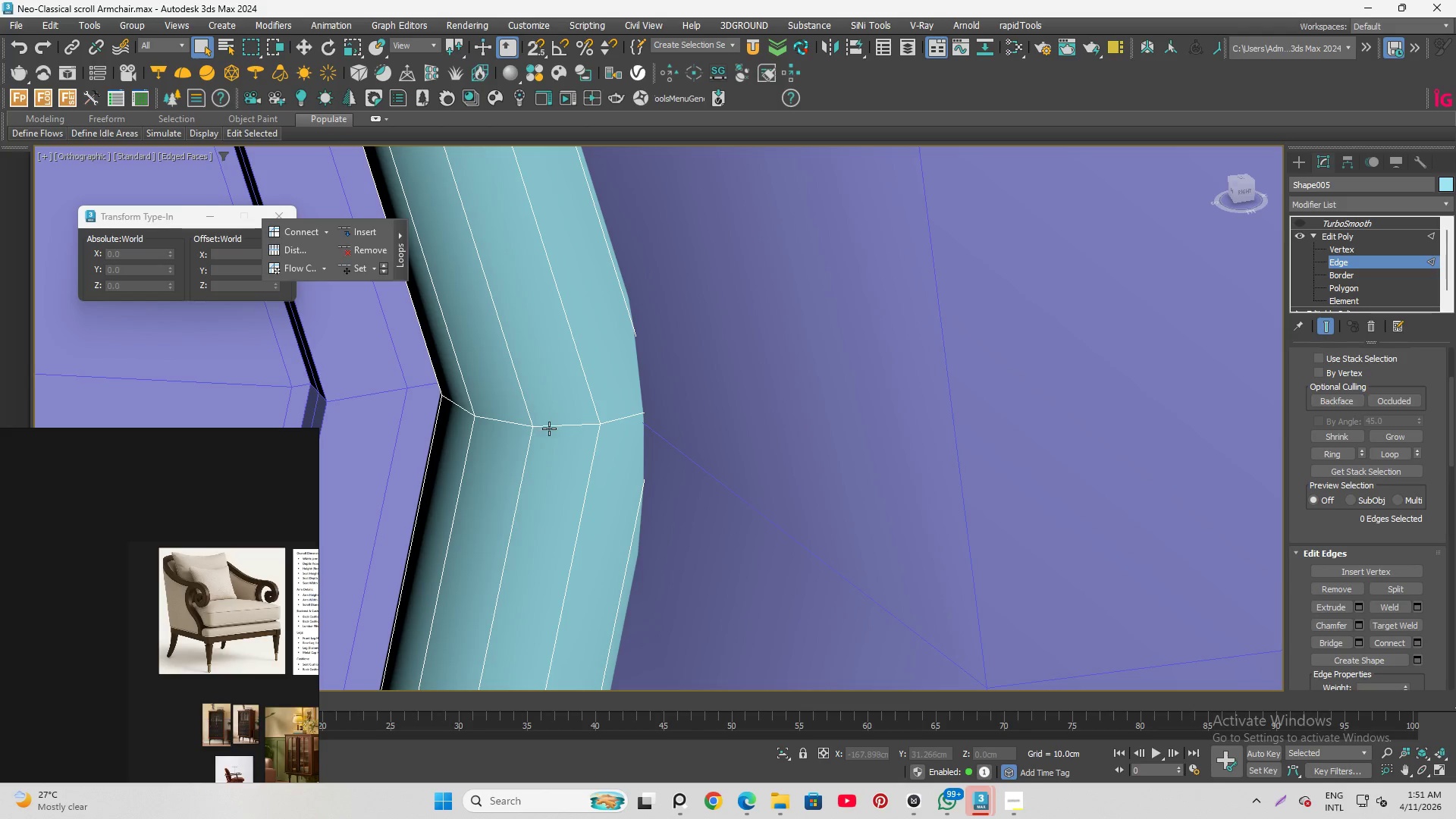 
double_click([551, 428])
 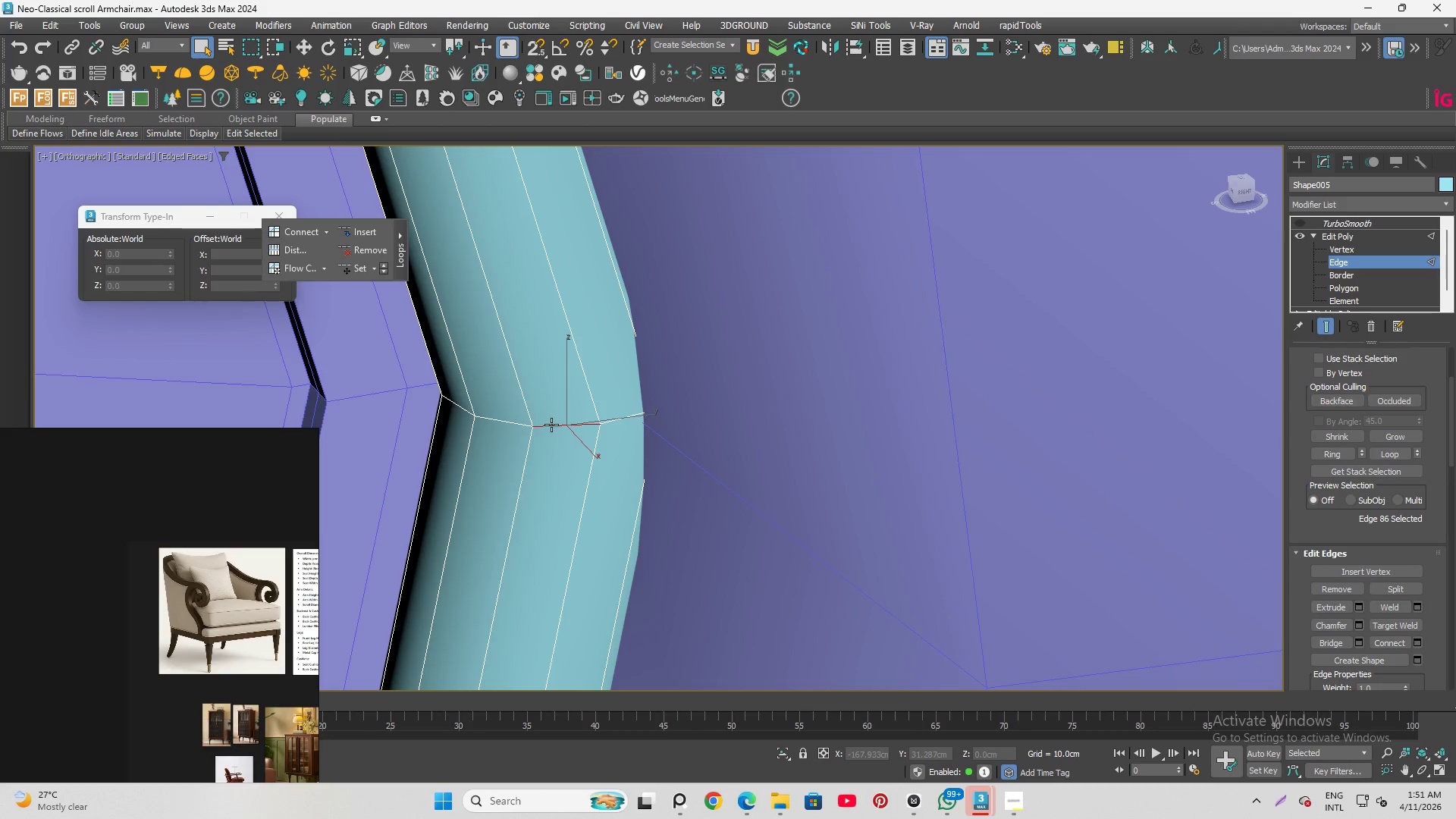 
double_click([551, 425])
 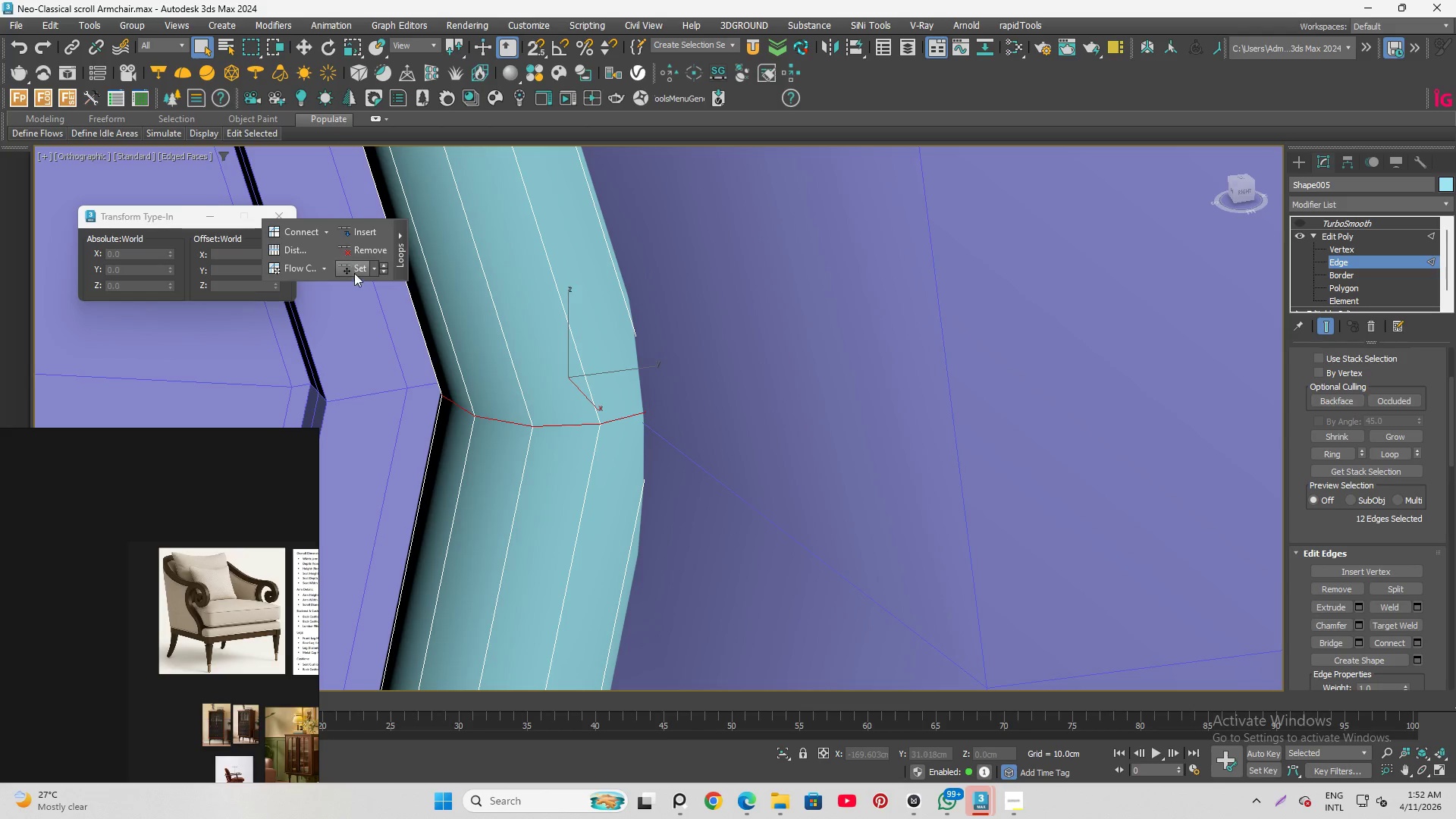 
left_click([353, 265])
 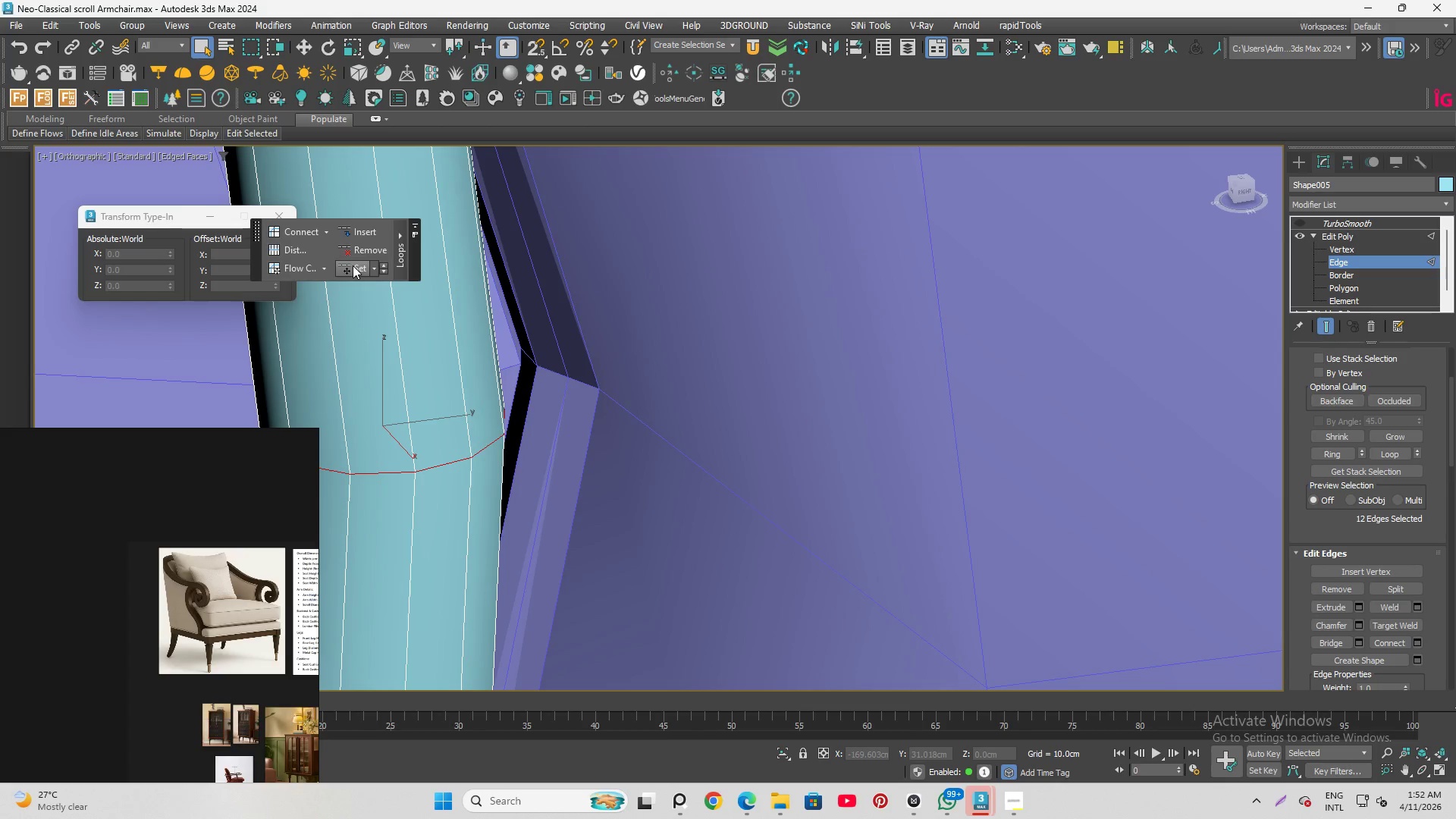 
scroll: coordinate [549, 351], scroll_direction: down, amount: 3.0
 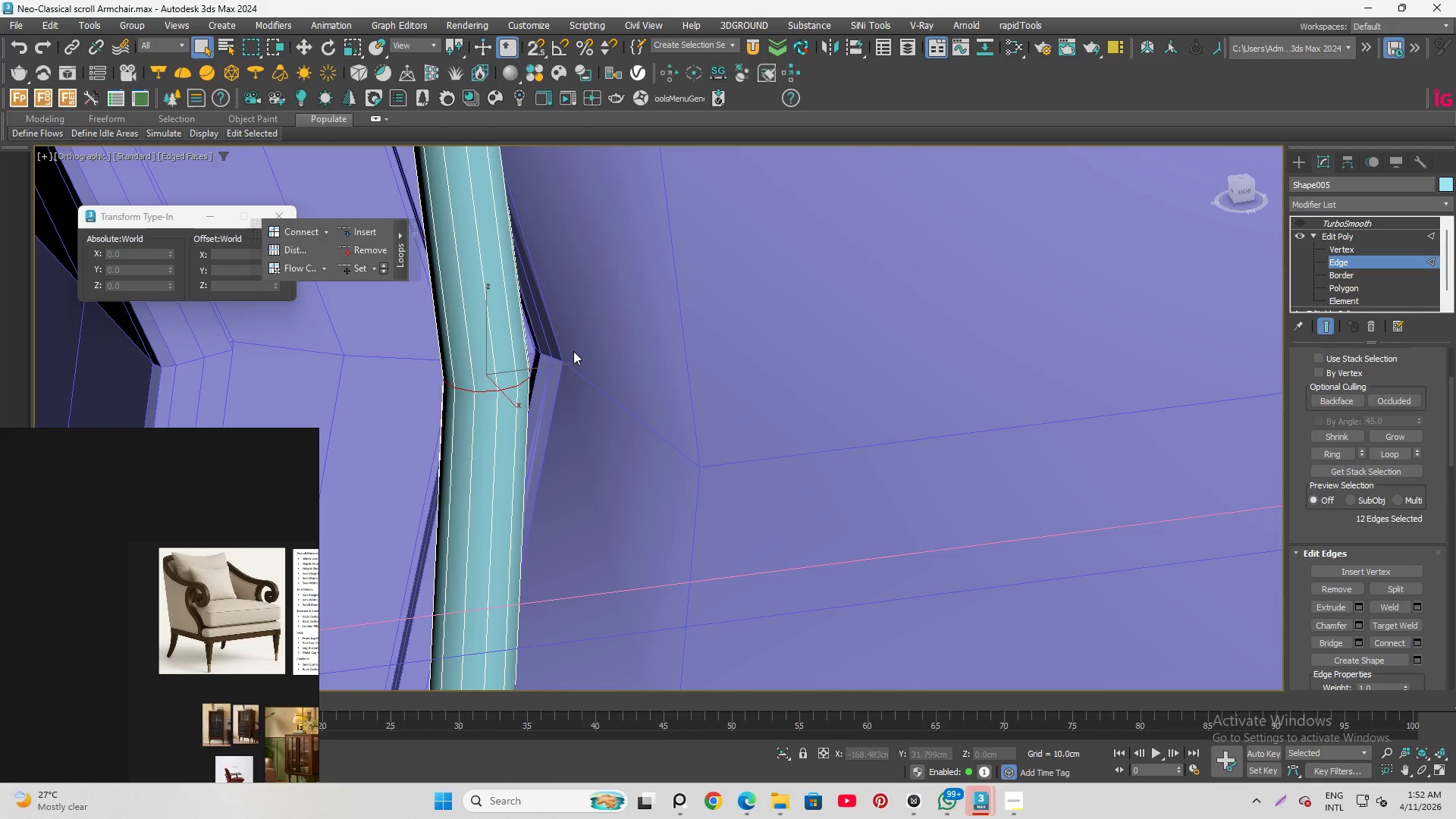 
key(Control+Z)
 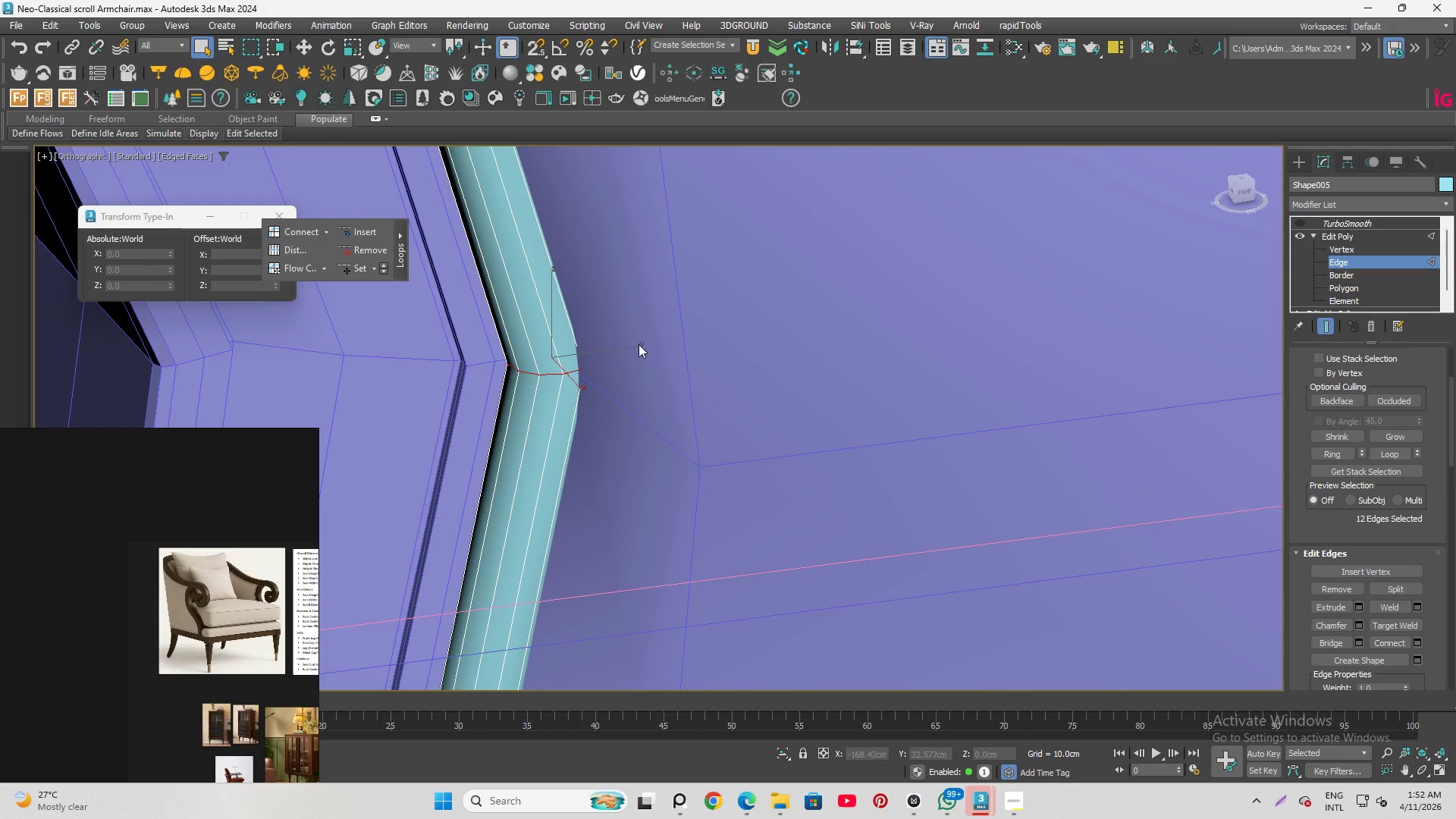 
key(Control+Z)
 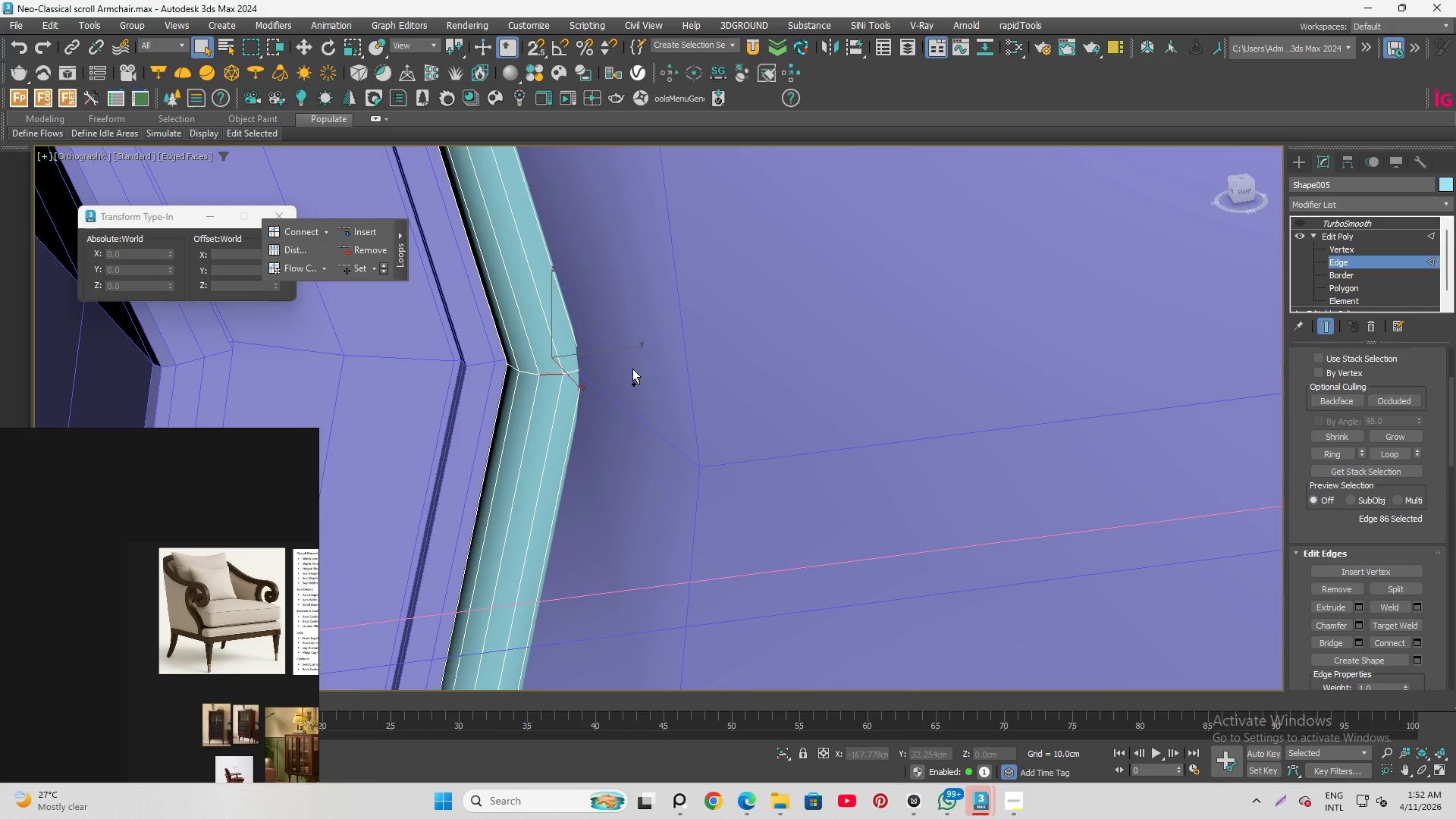 
key(Control+Z)
 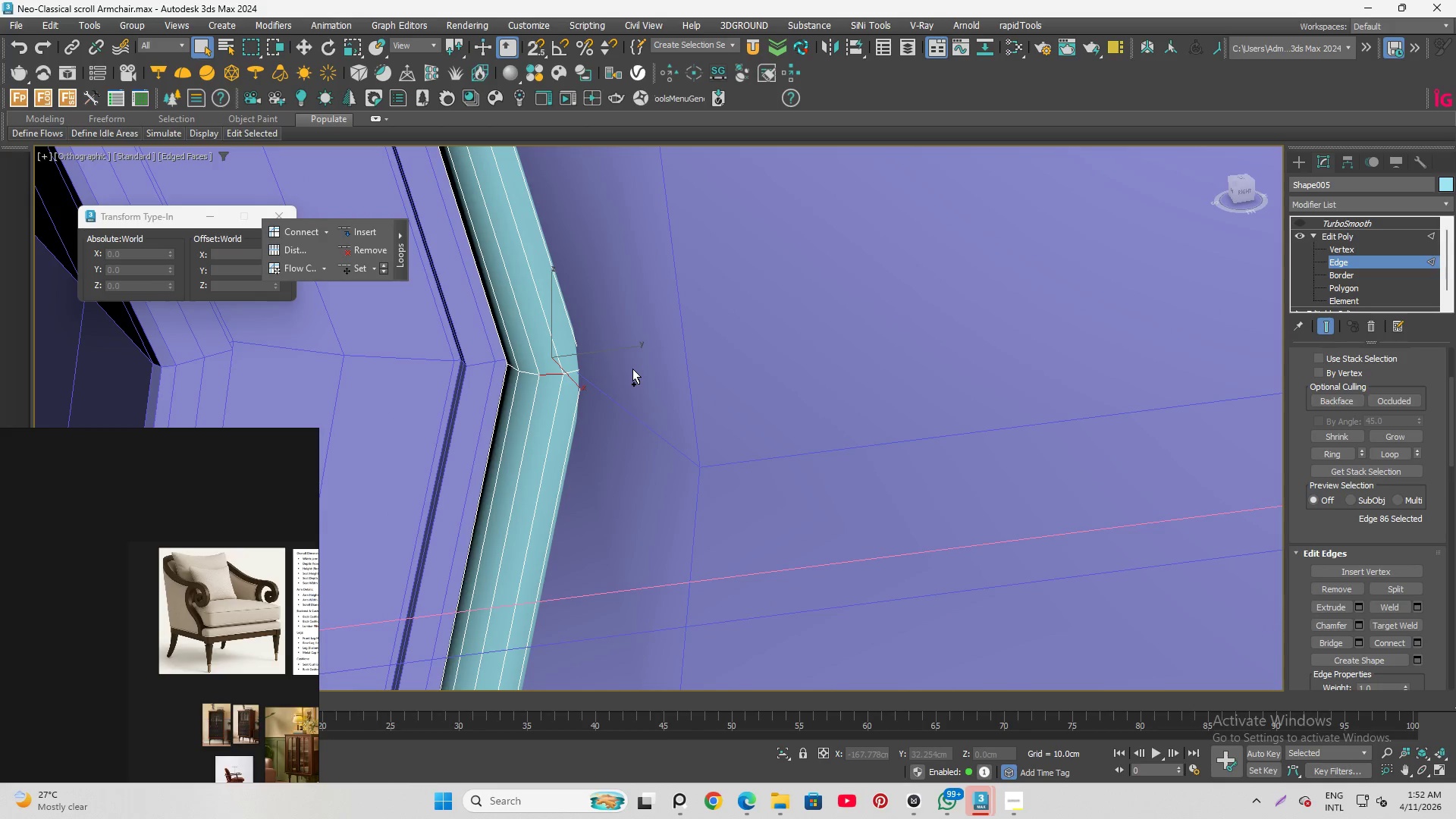 
key(Control+Z)
 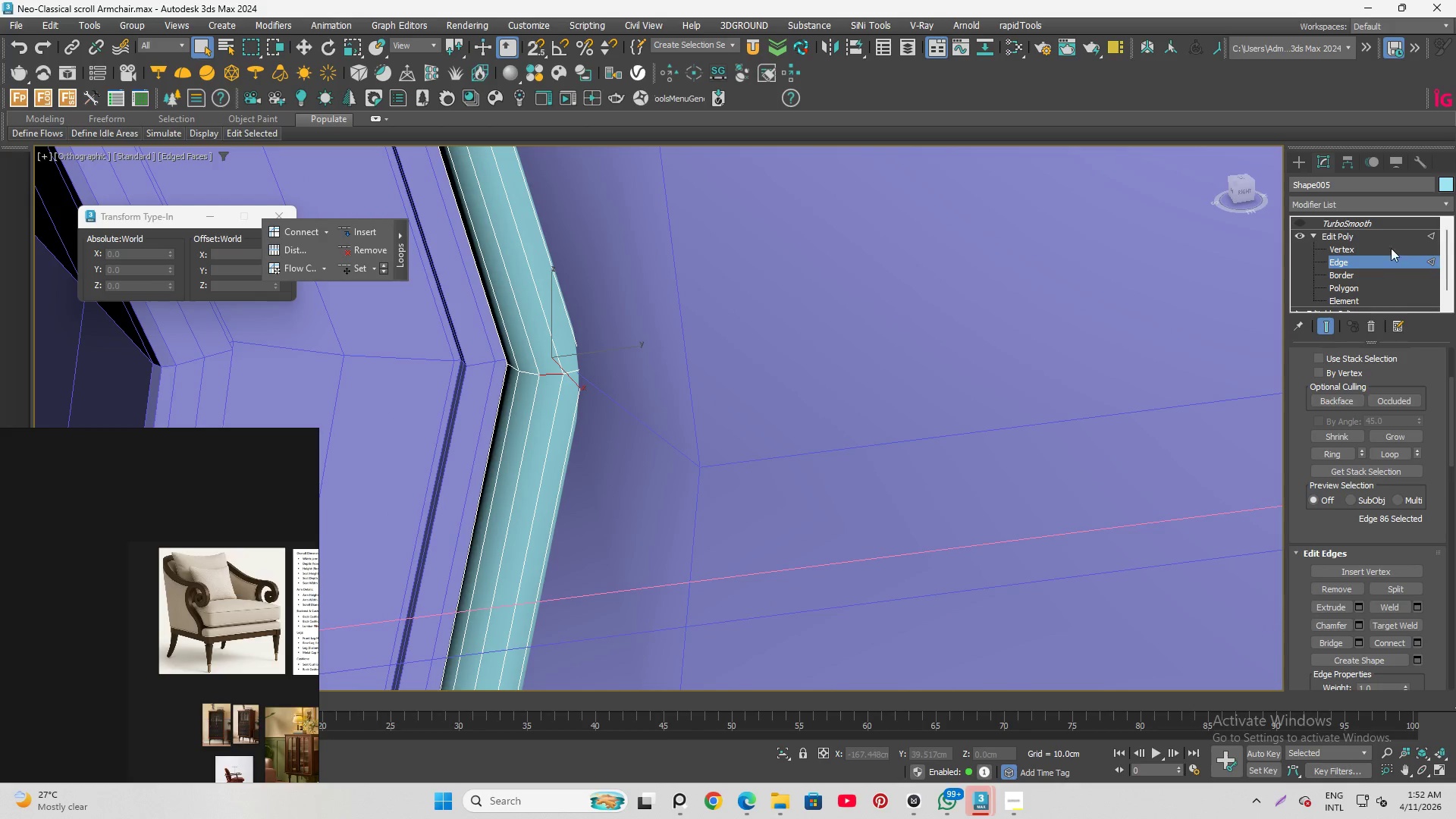 
left_click([1379, 261])
 